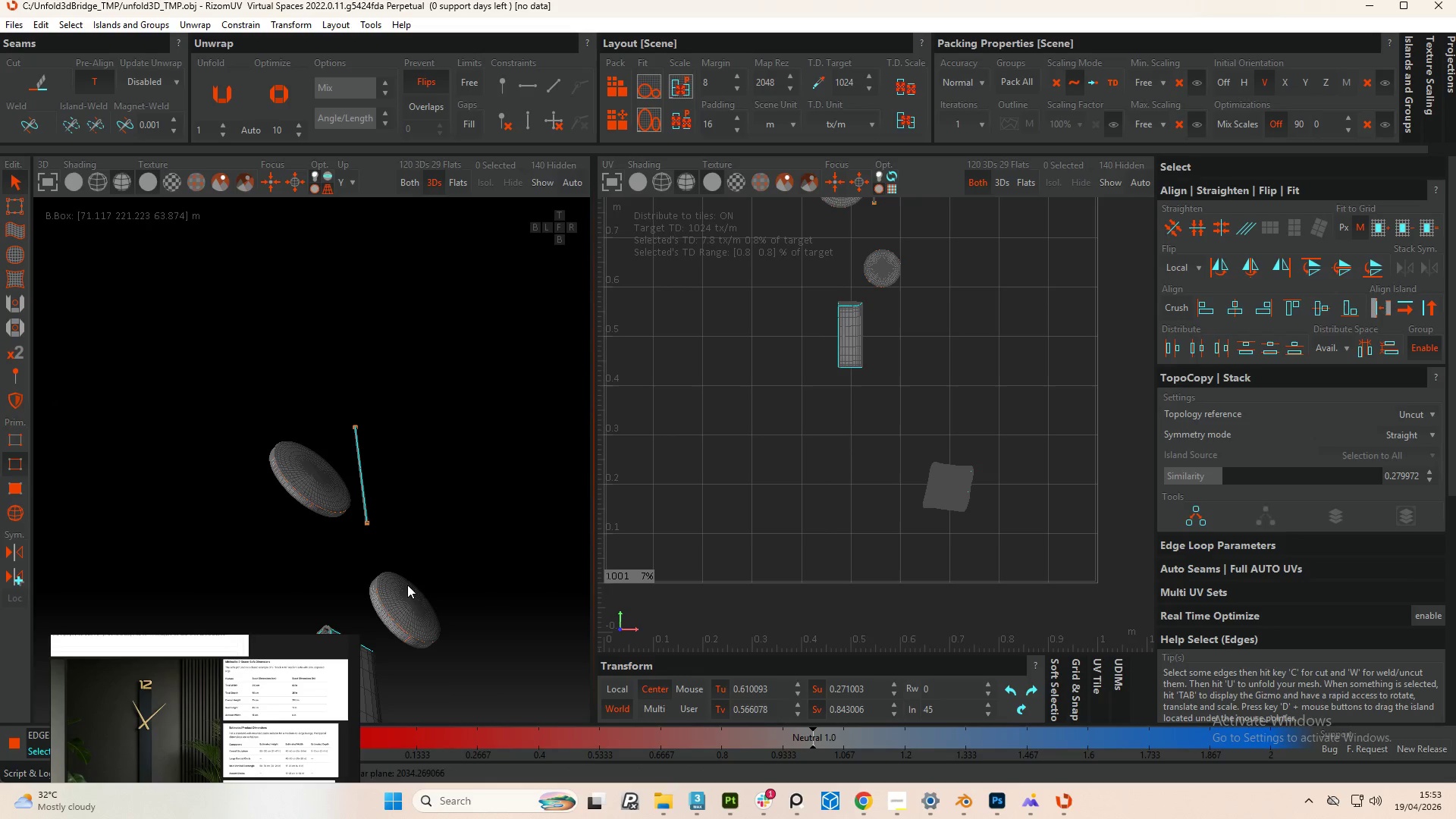 
wait(10.94)
 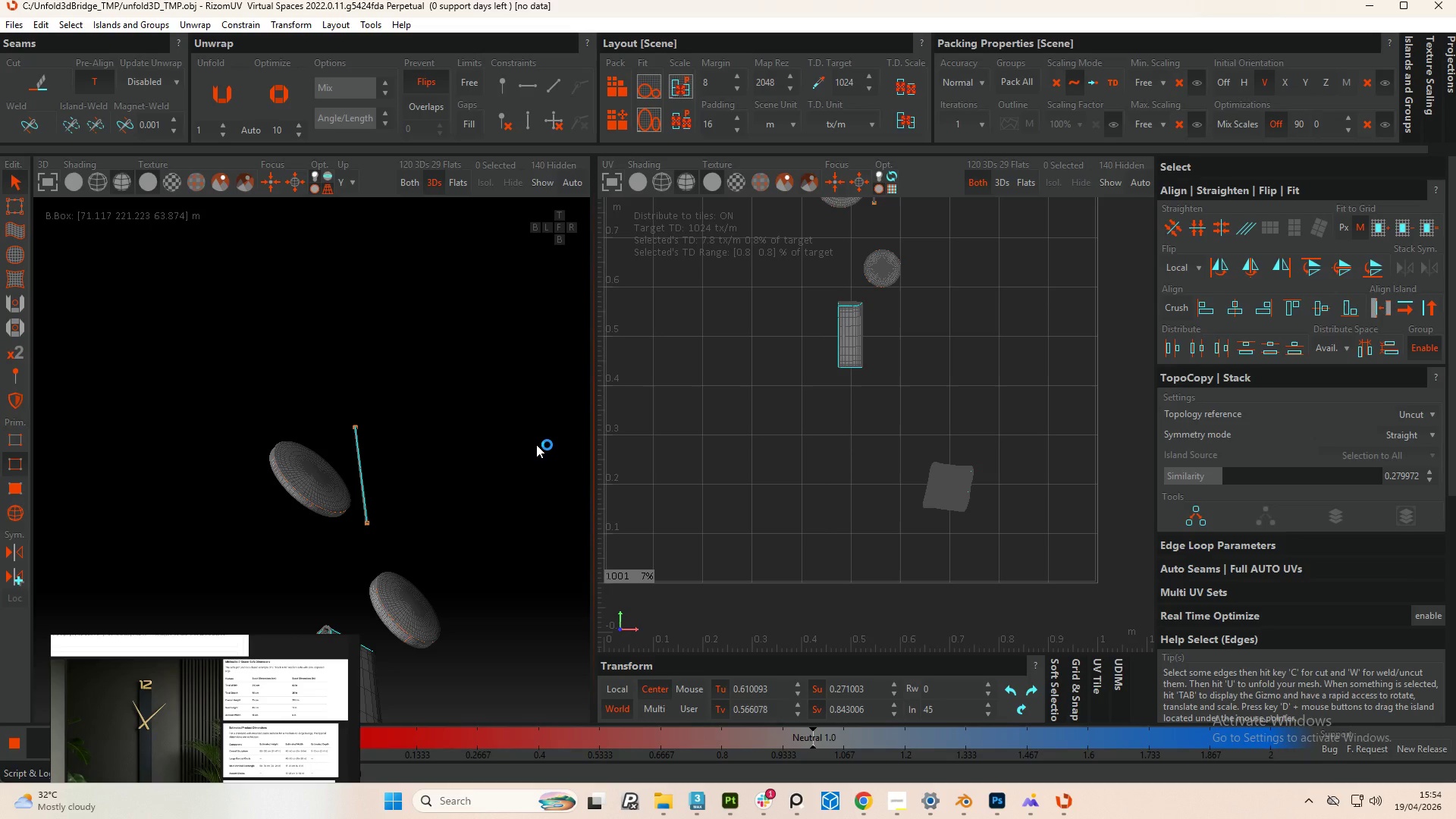 
key(U)
 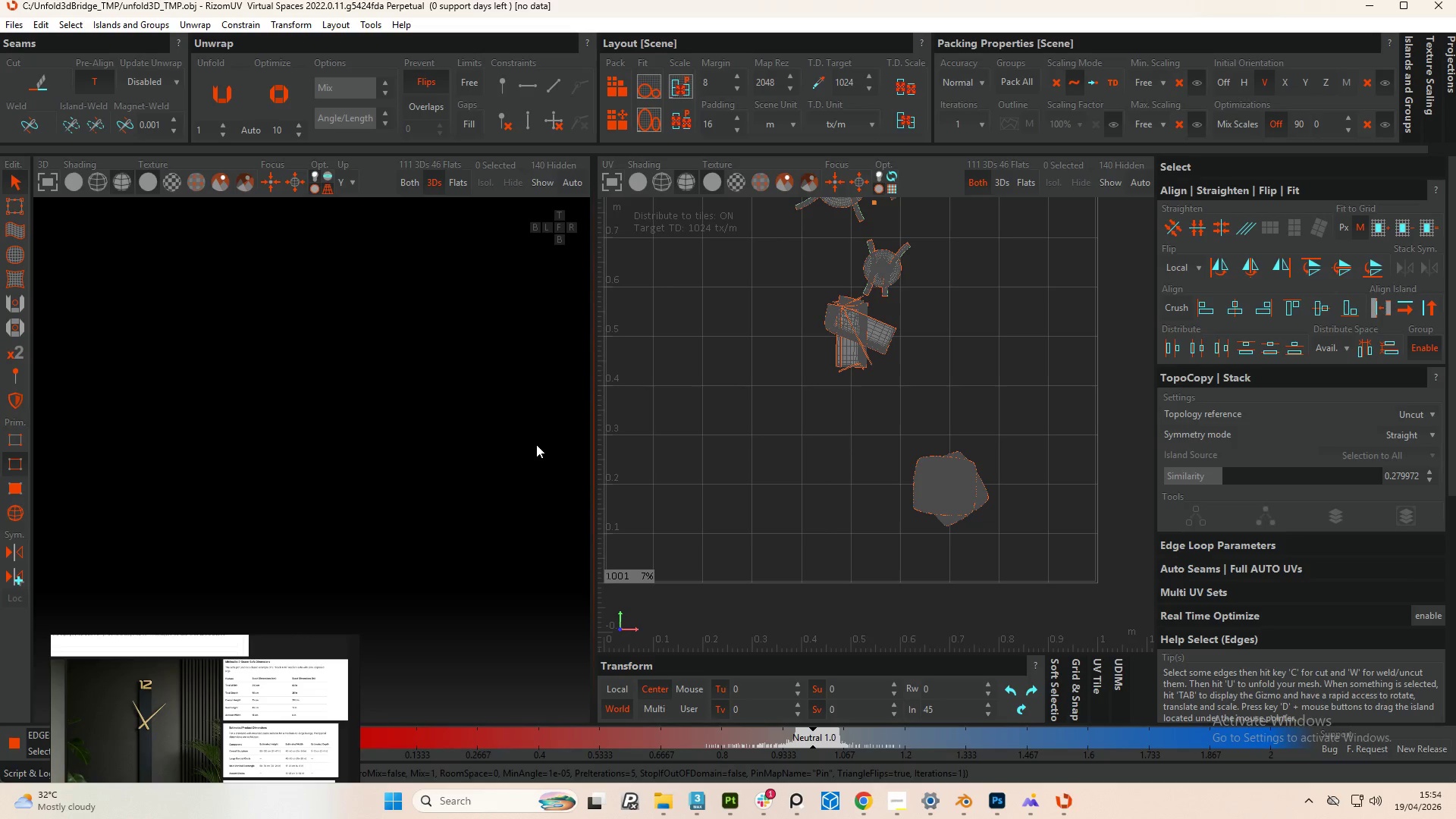 
wait(6.39)
 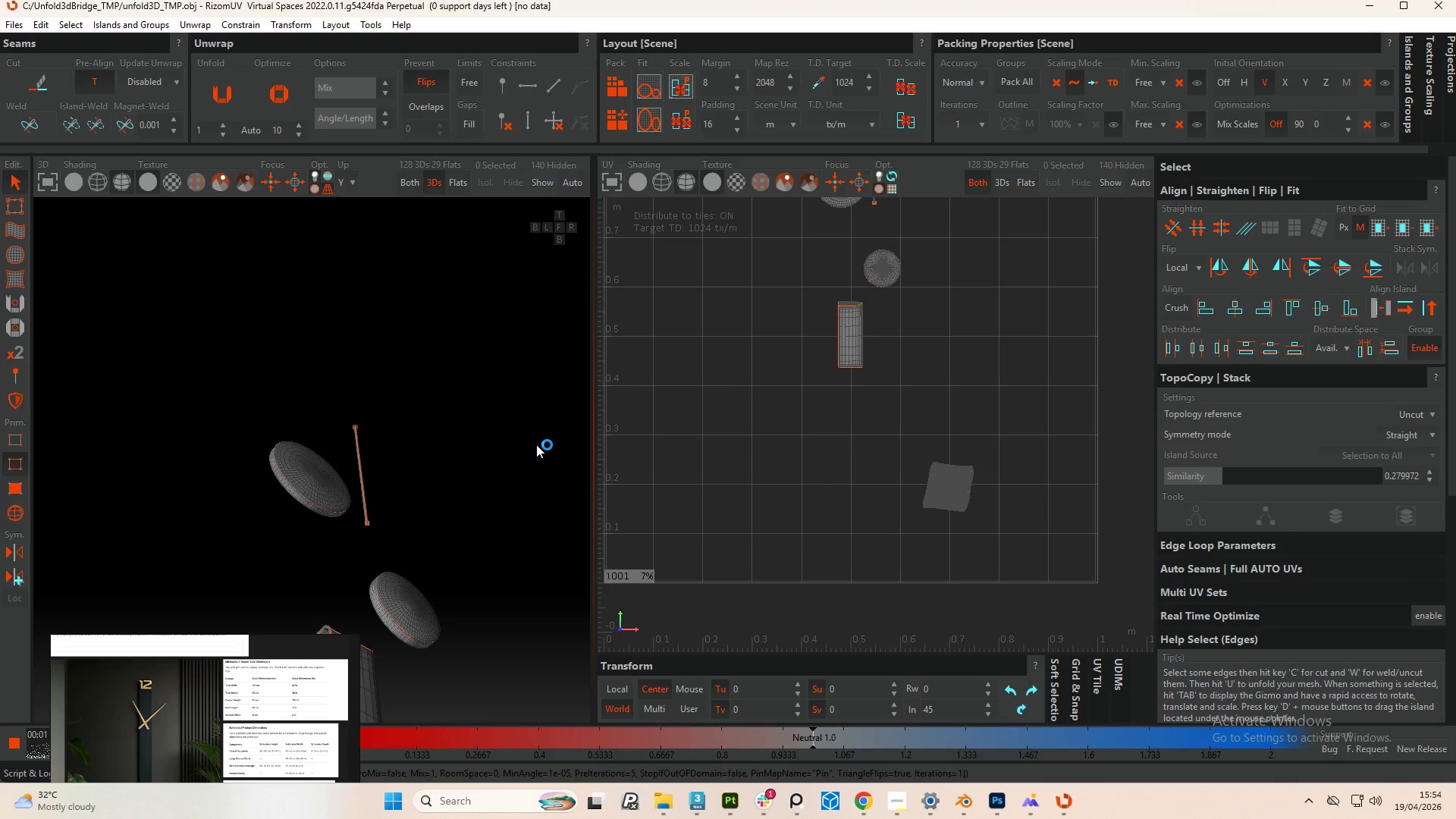 
key(NumpadSubtract)
 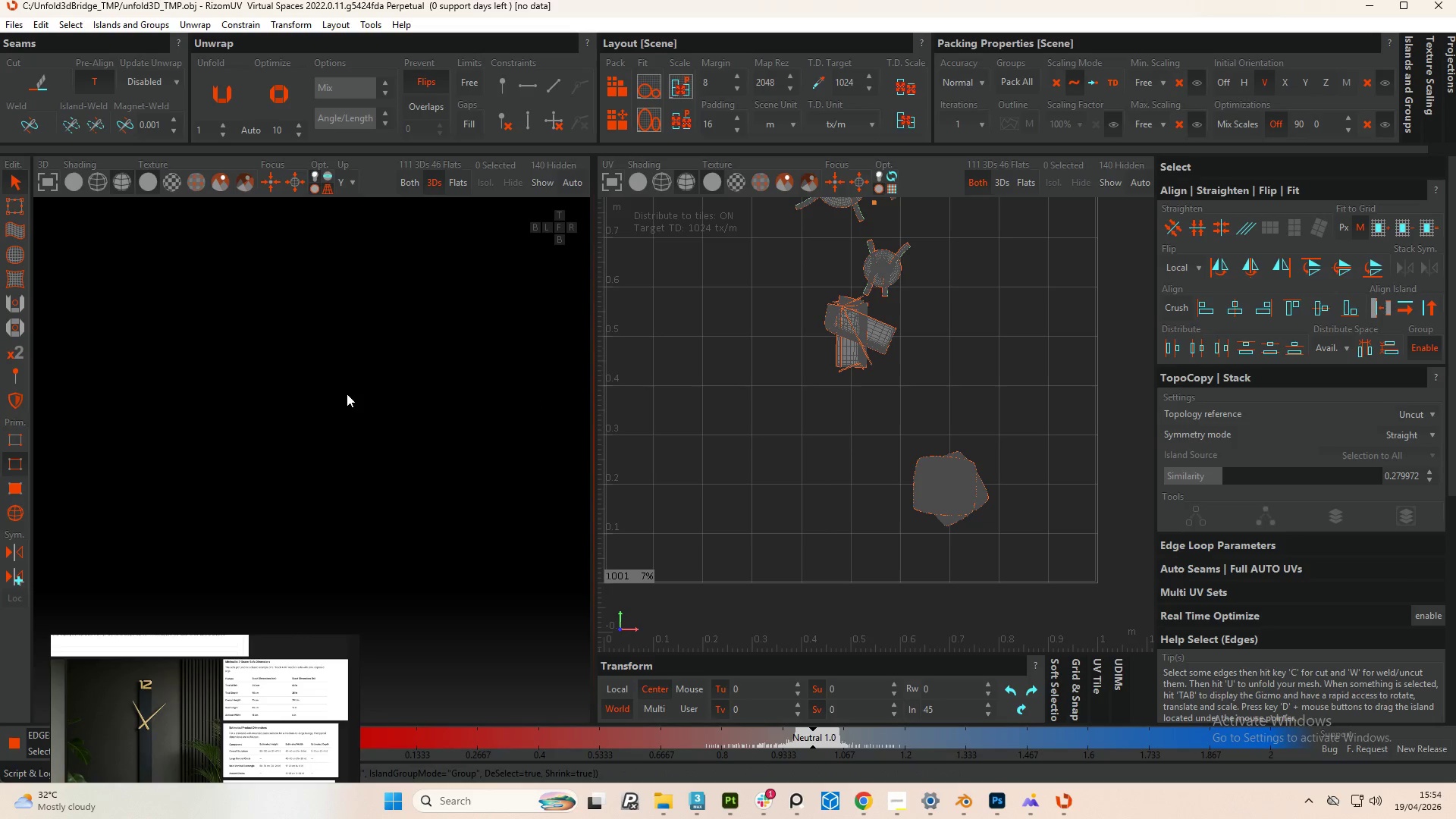 
key(F4)
 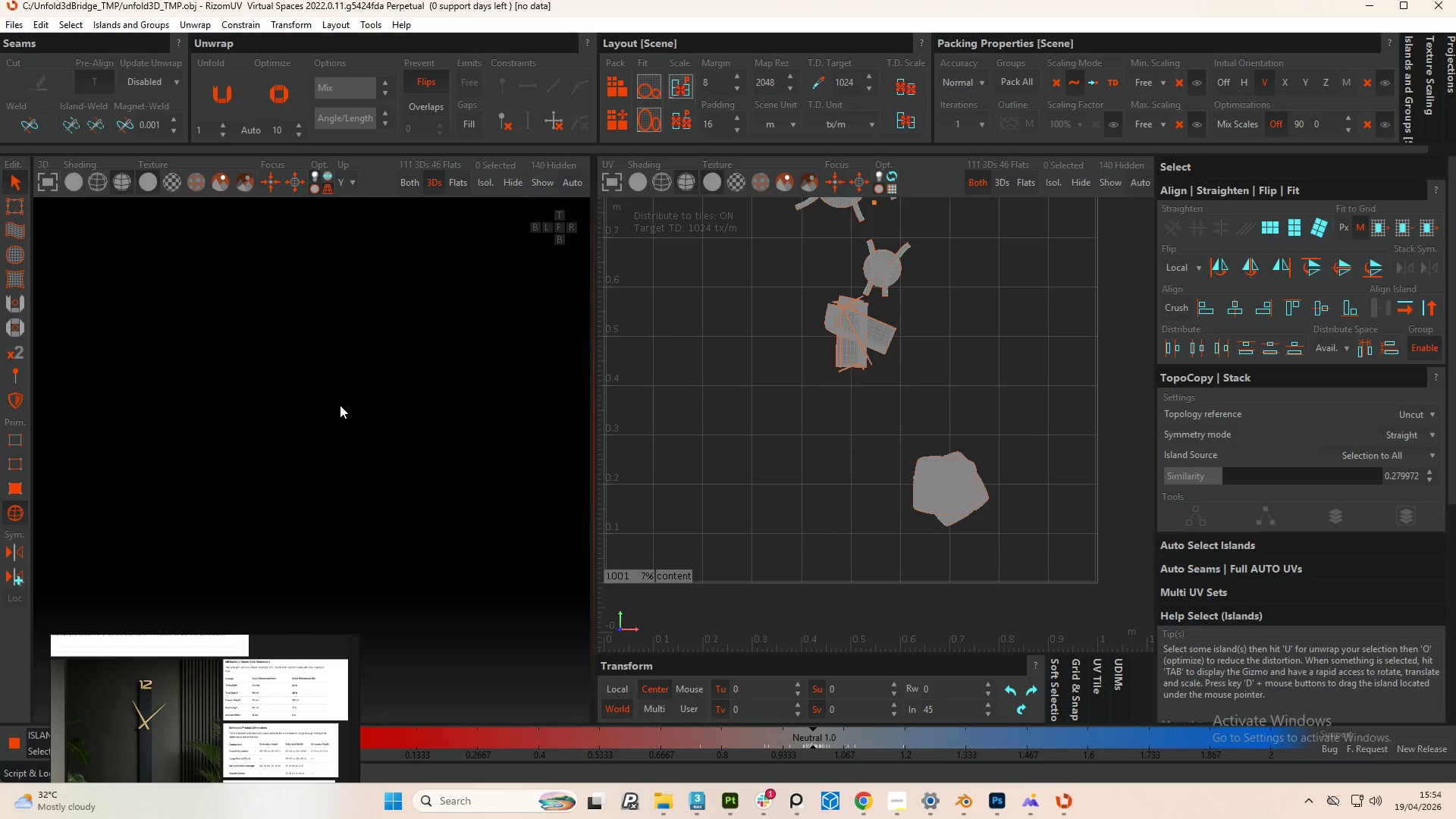 
key(Control+A)
 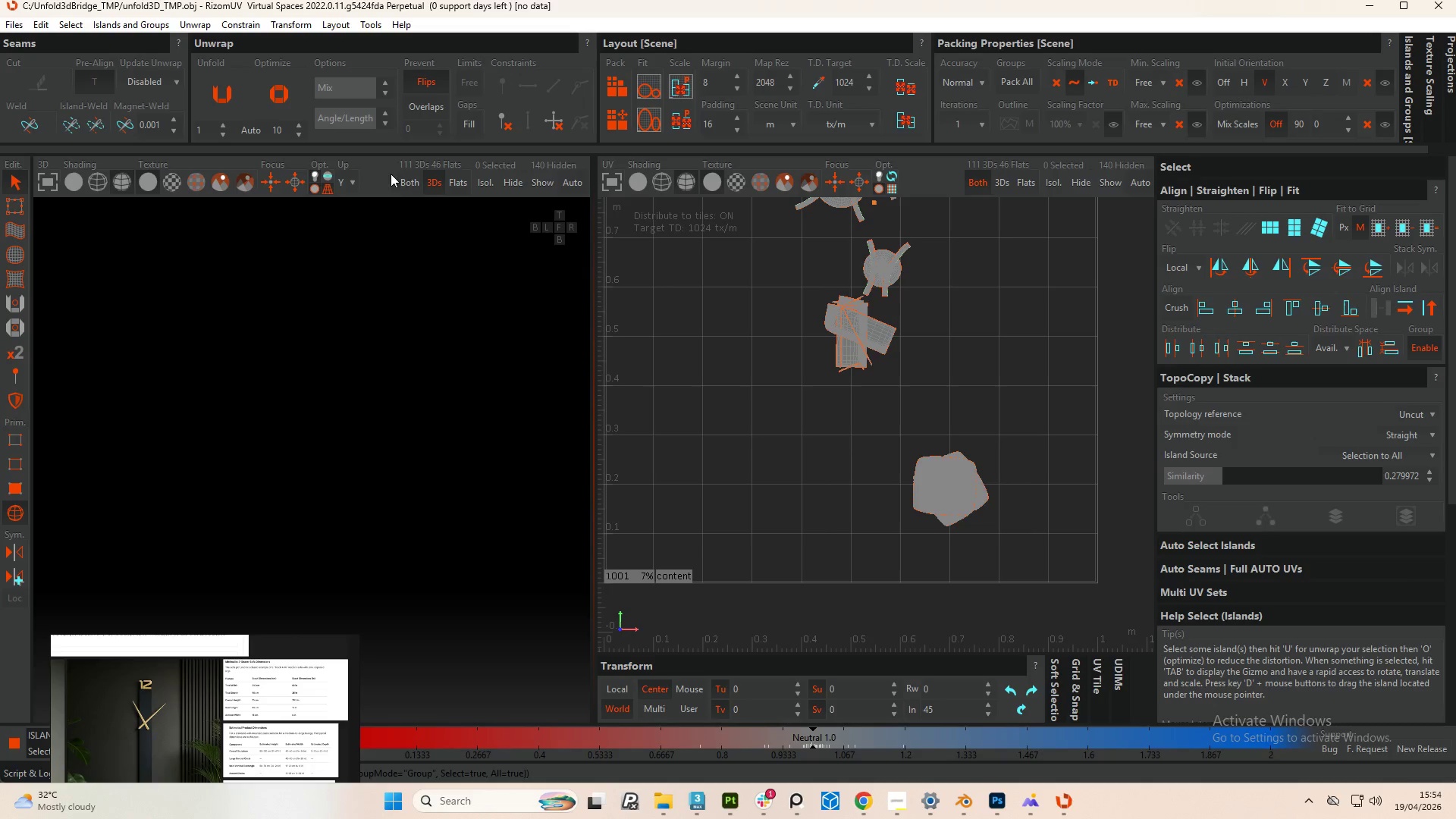 
left_click([406, 176])
 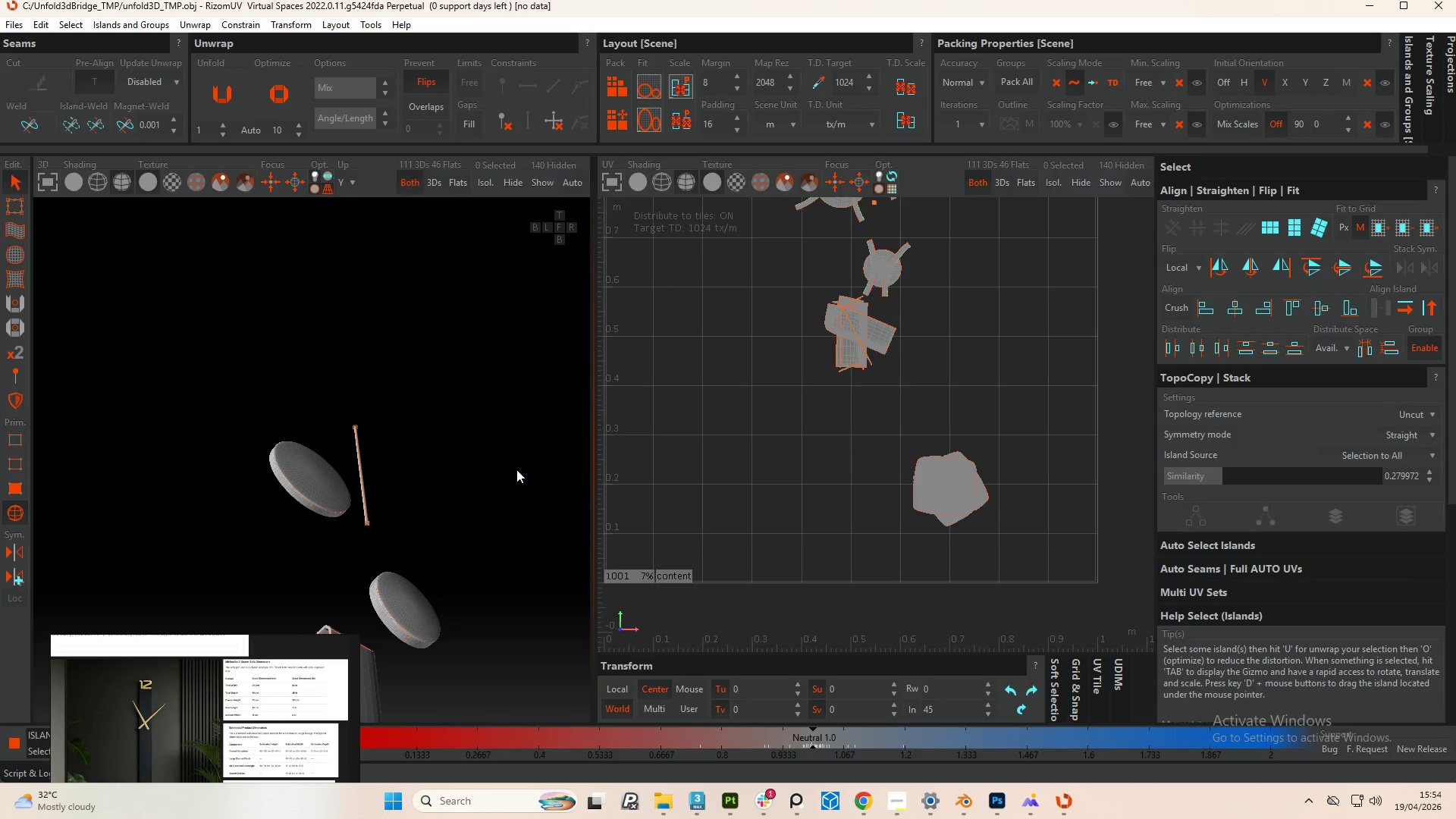 
key(Control+A)
 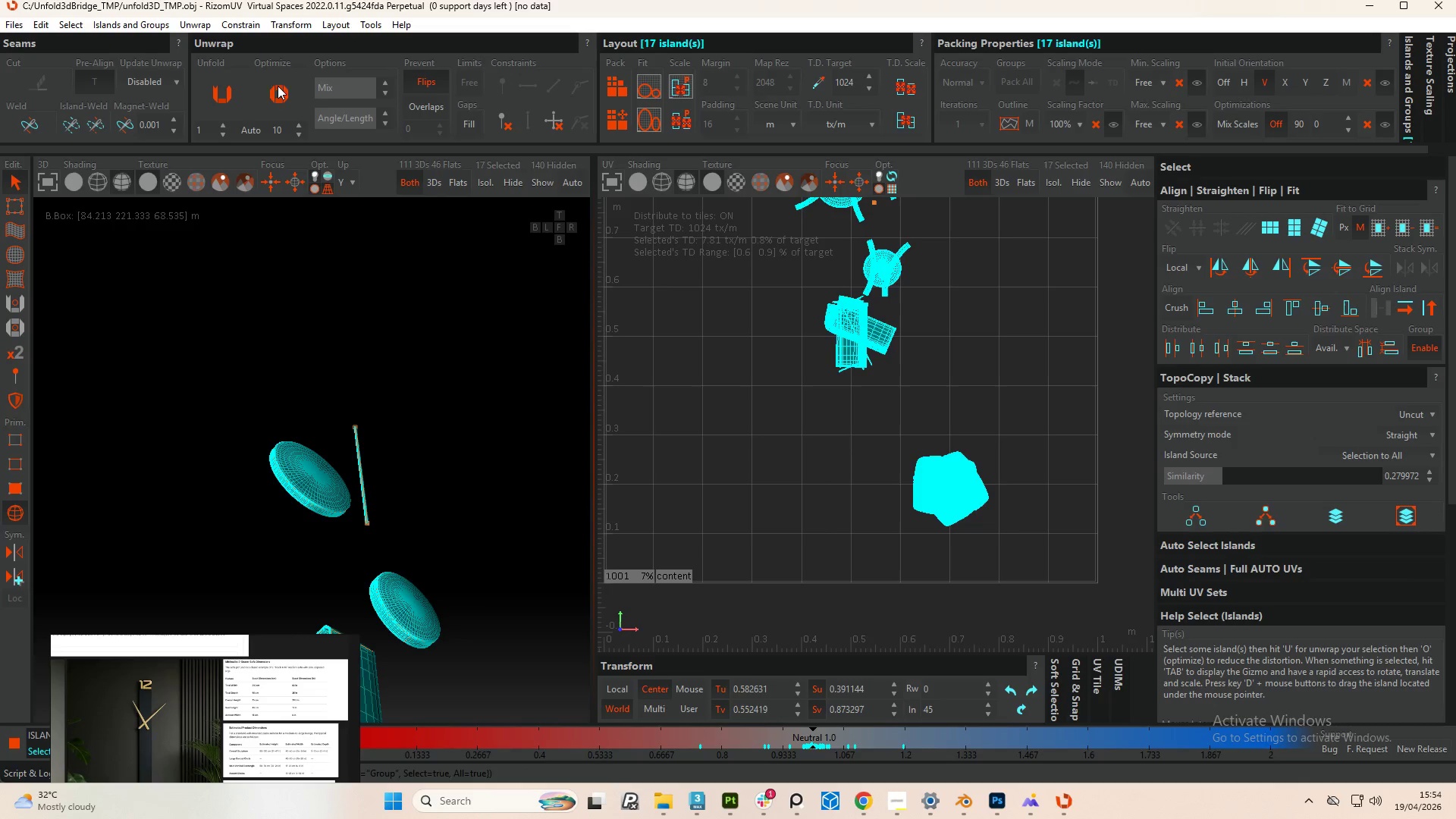 
left_click([238, 95])
 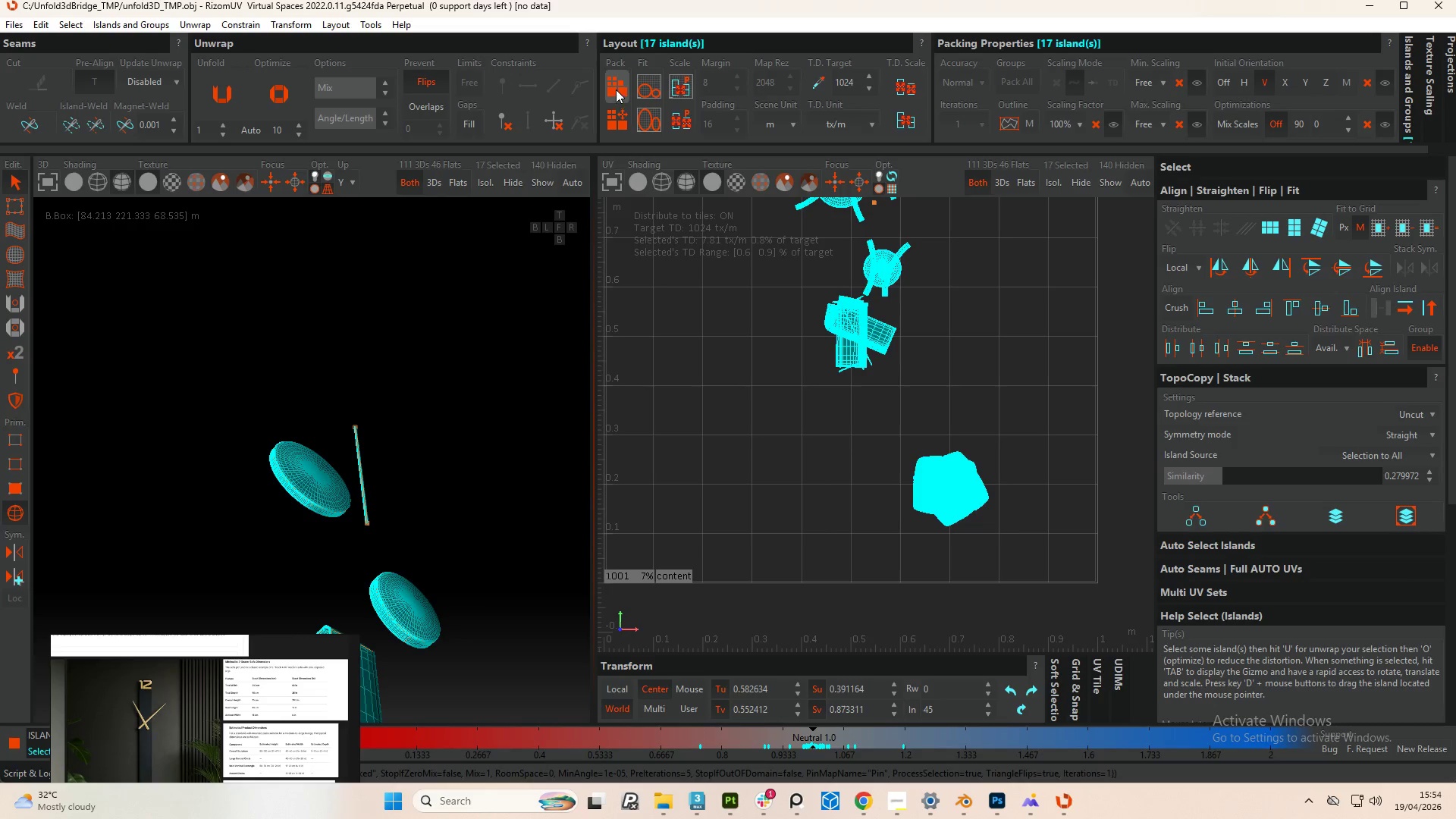 
wait(5.75)
 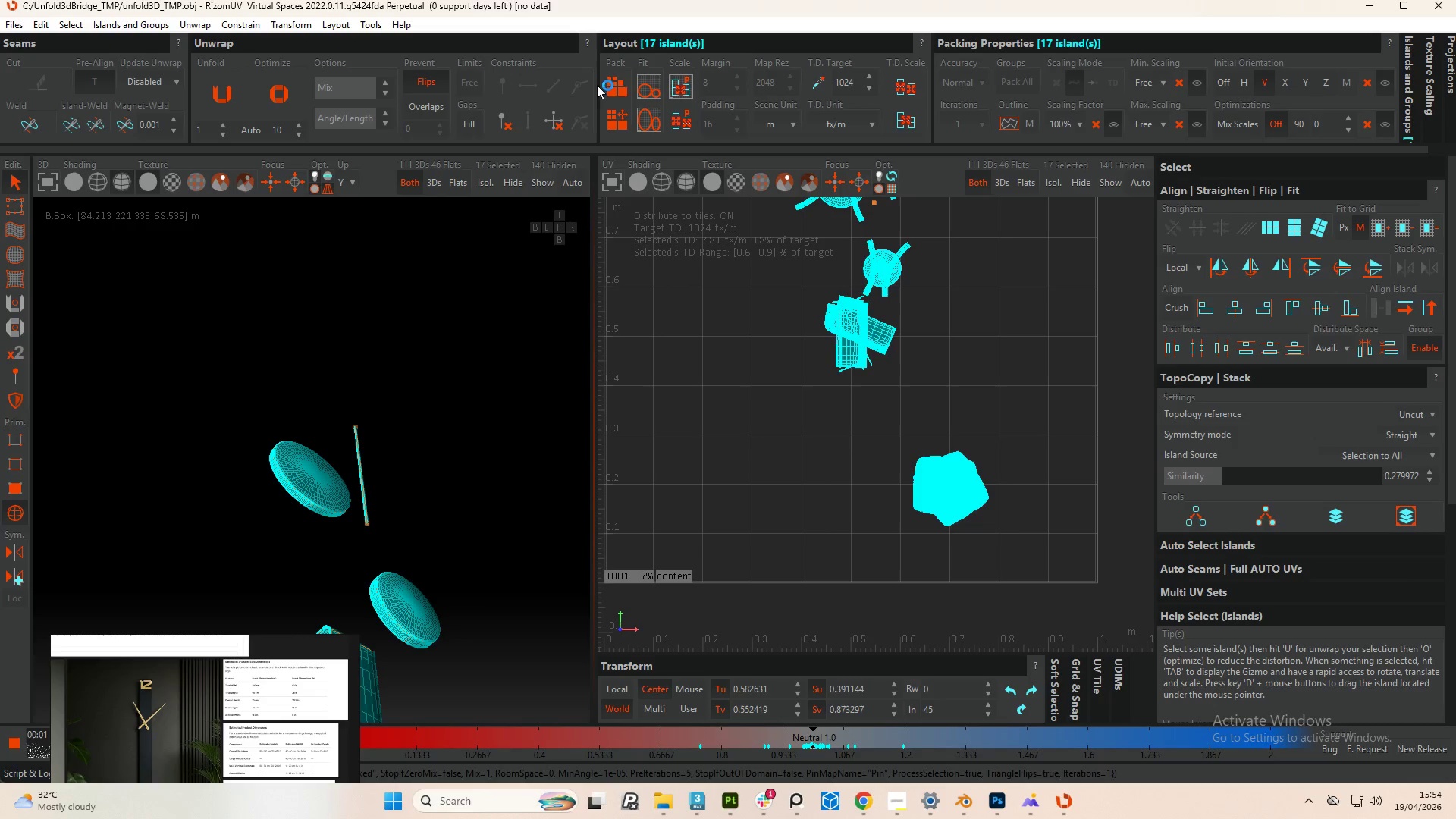 
left_click([616, 89])
 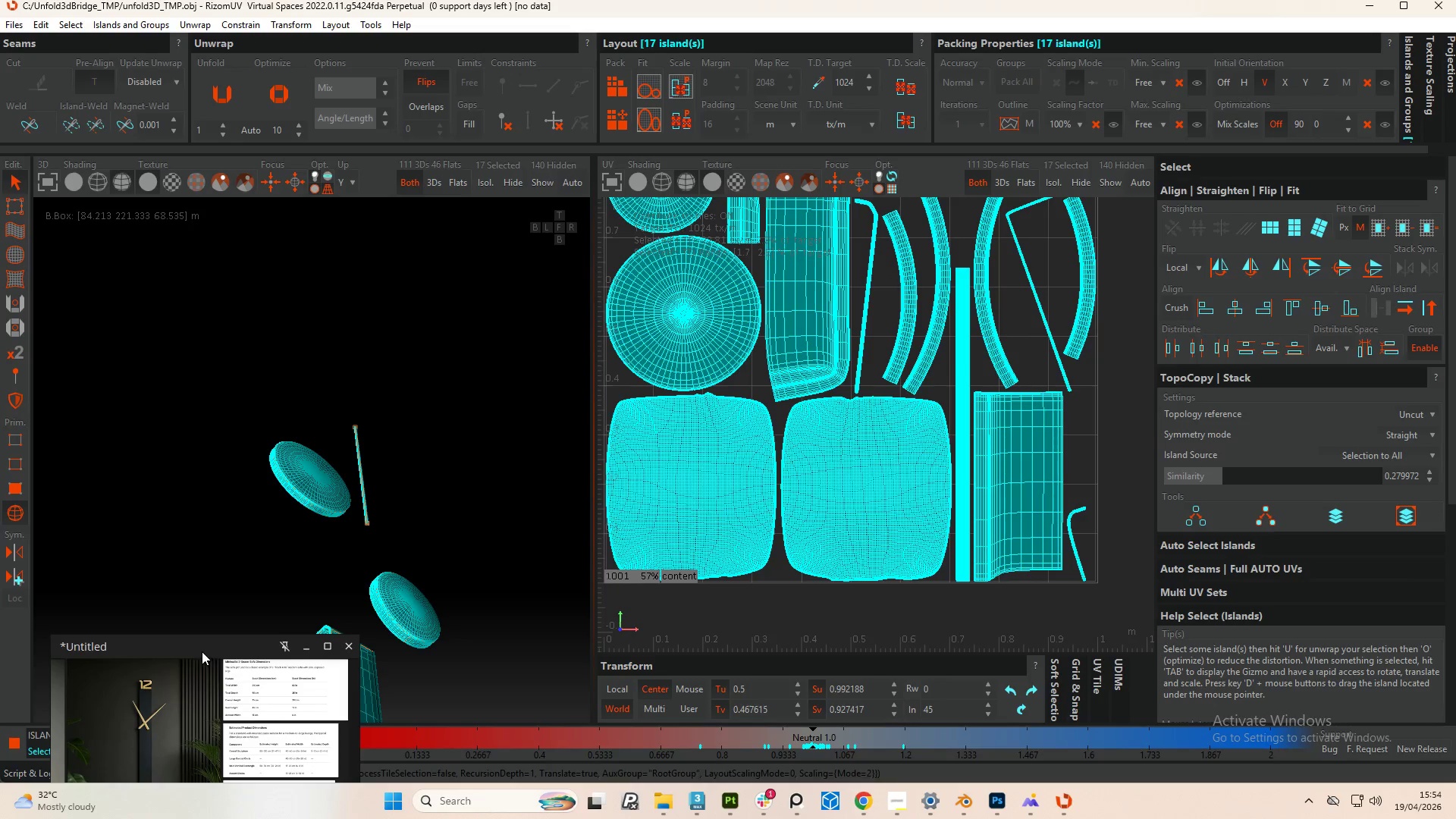 
scroll: coordinate [886, 457], scroll_direction: down, amount: 2.0
 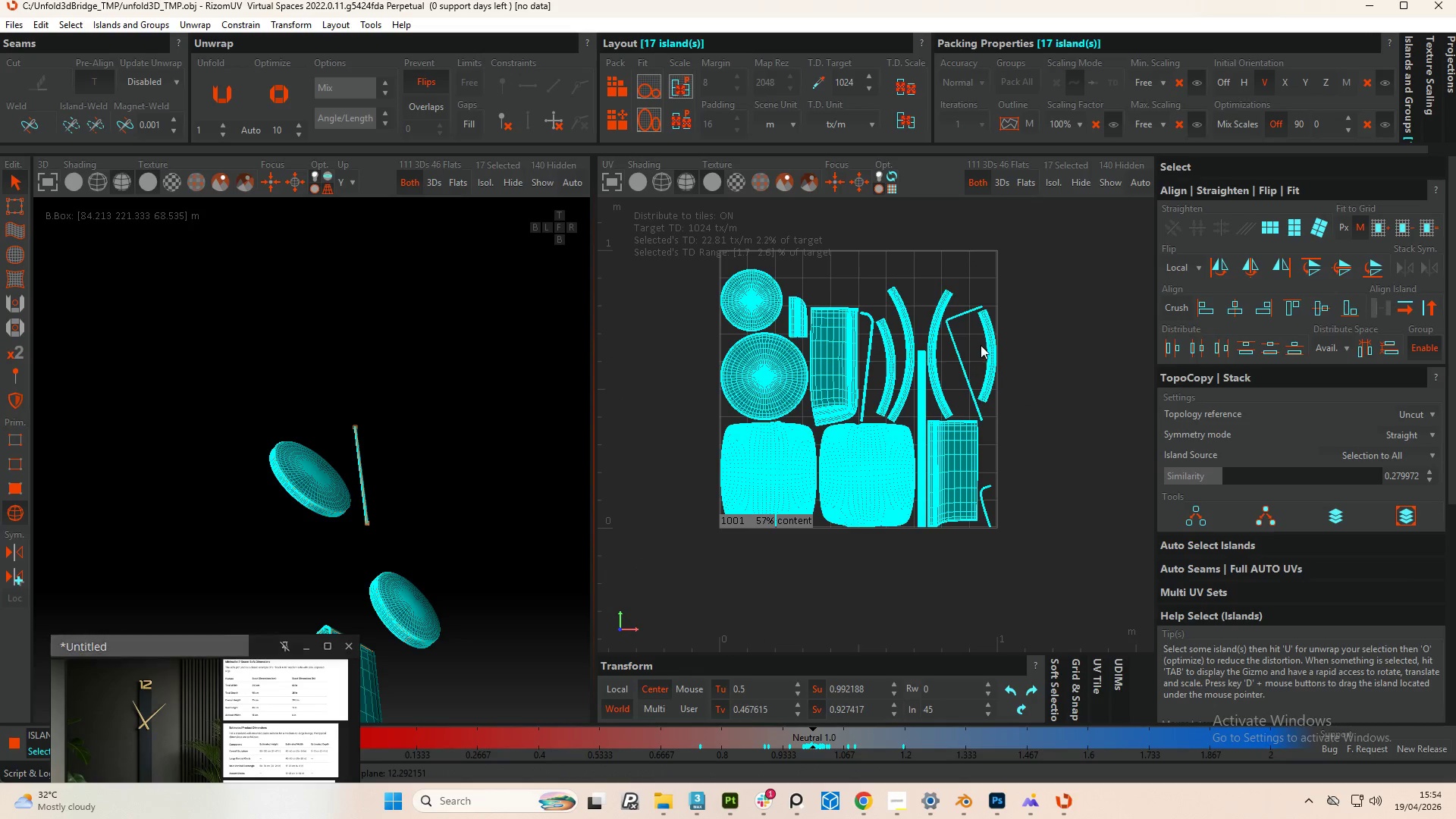 
scroll: coordinate [1003, 324], scroll_direction: up, amount: 2.0
 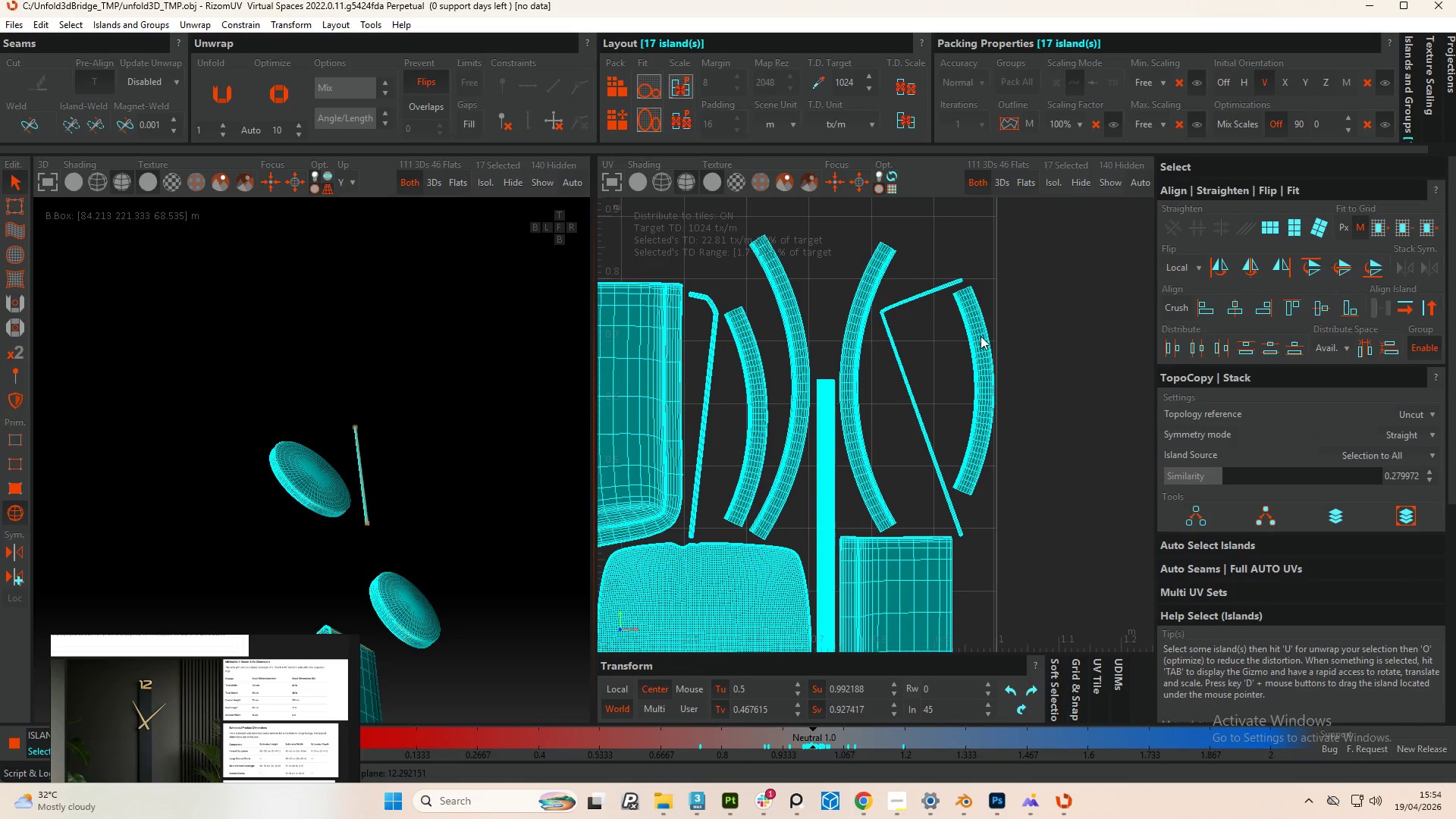 
left_click([981, 336])
 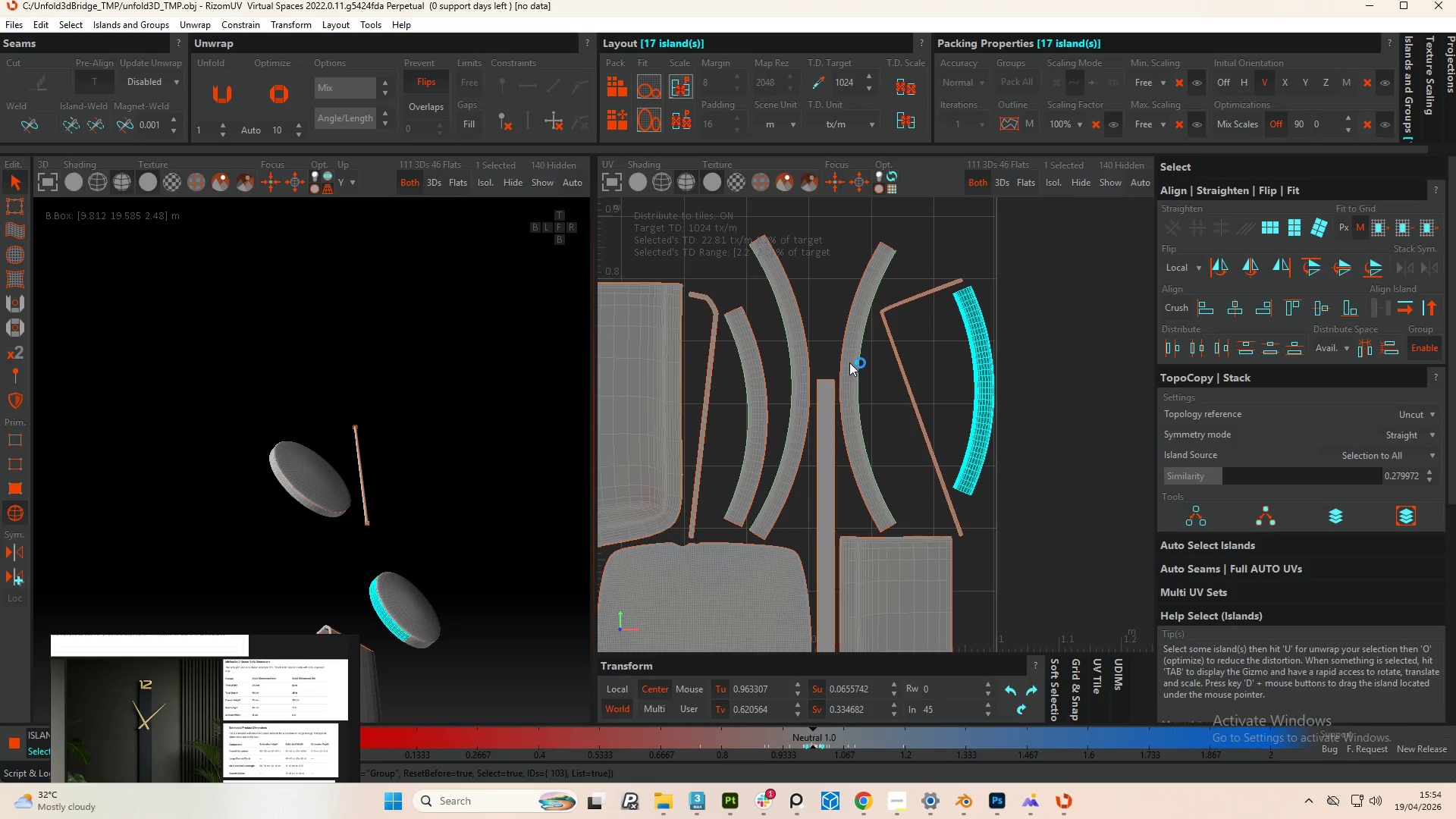 
hold_key(key=ControlLeft, duration=2.89)
left_click([848, 363])
 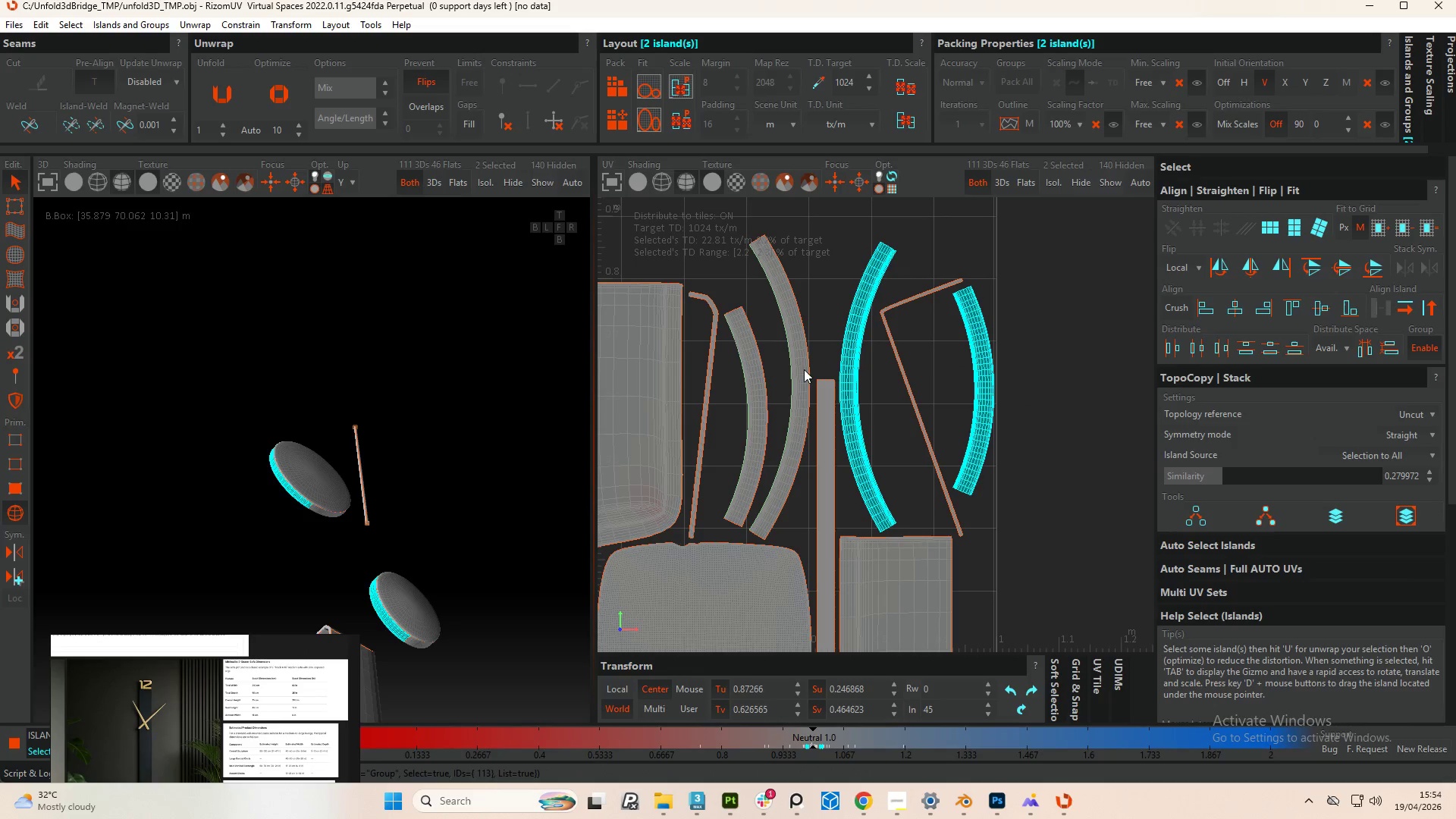 
left_click([802, 370])
 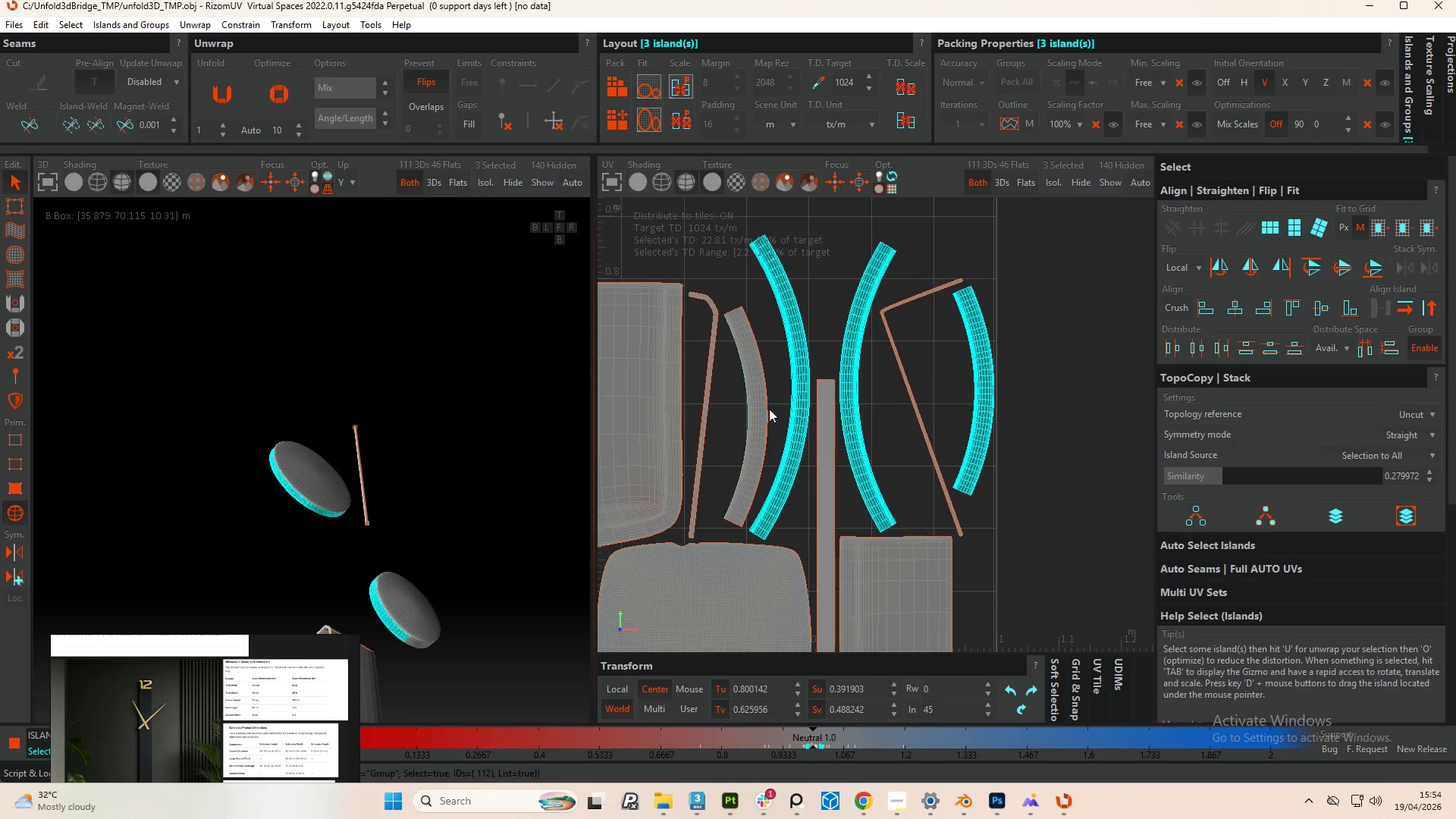 
left_click([769, 409])
 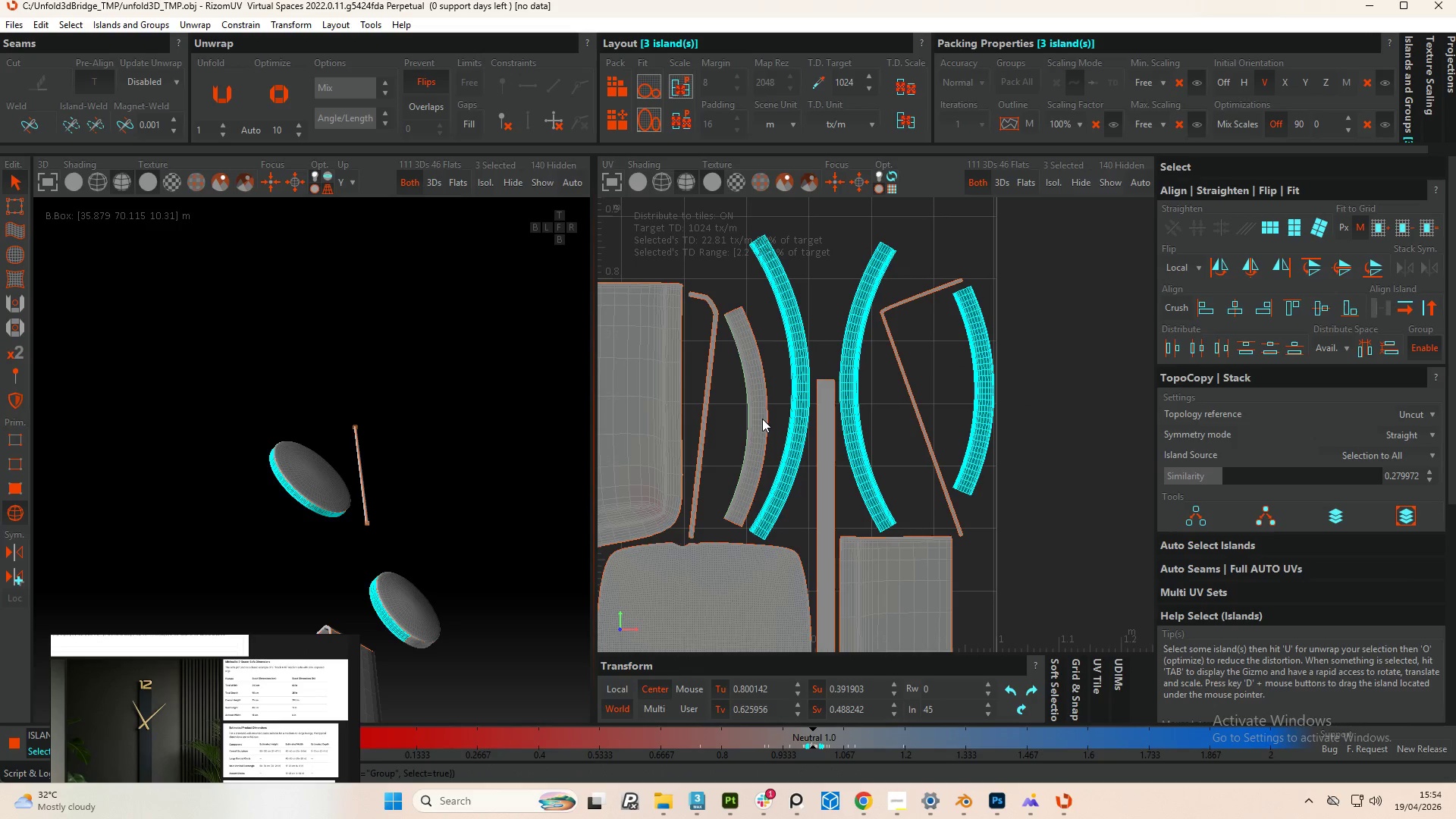 
hold_key(key=ControlLeft, duration=4.49)
left_click([761, 419])
 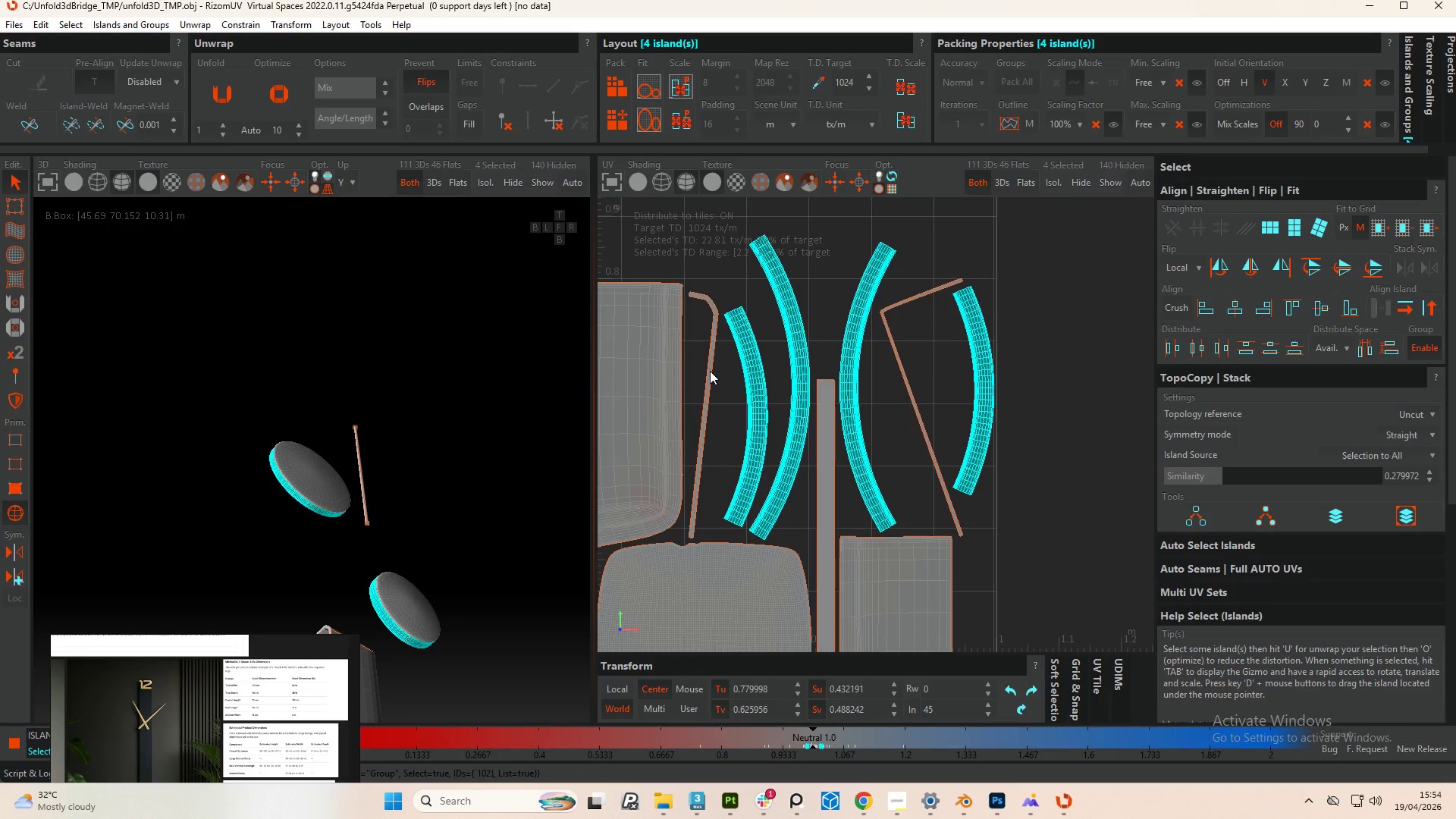 
left_click([710, 371])
 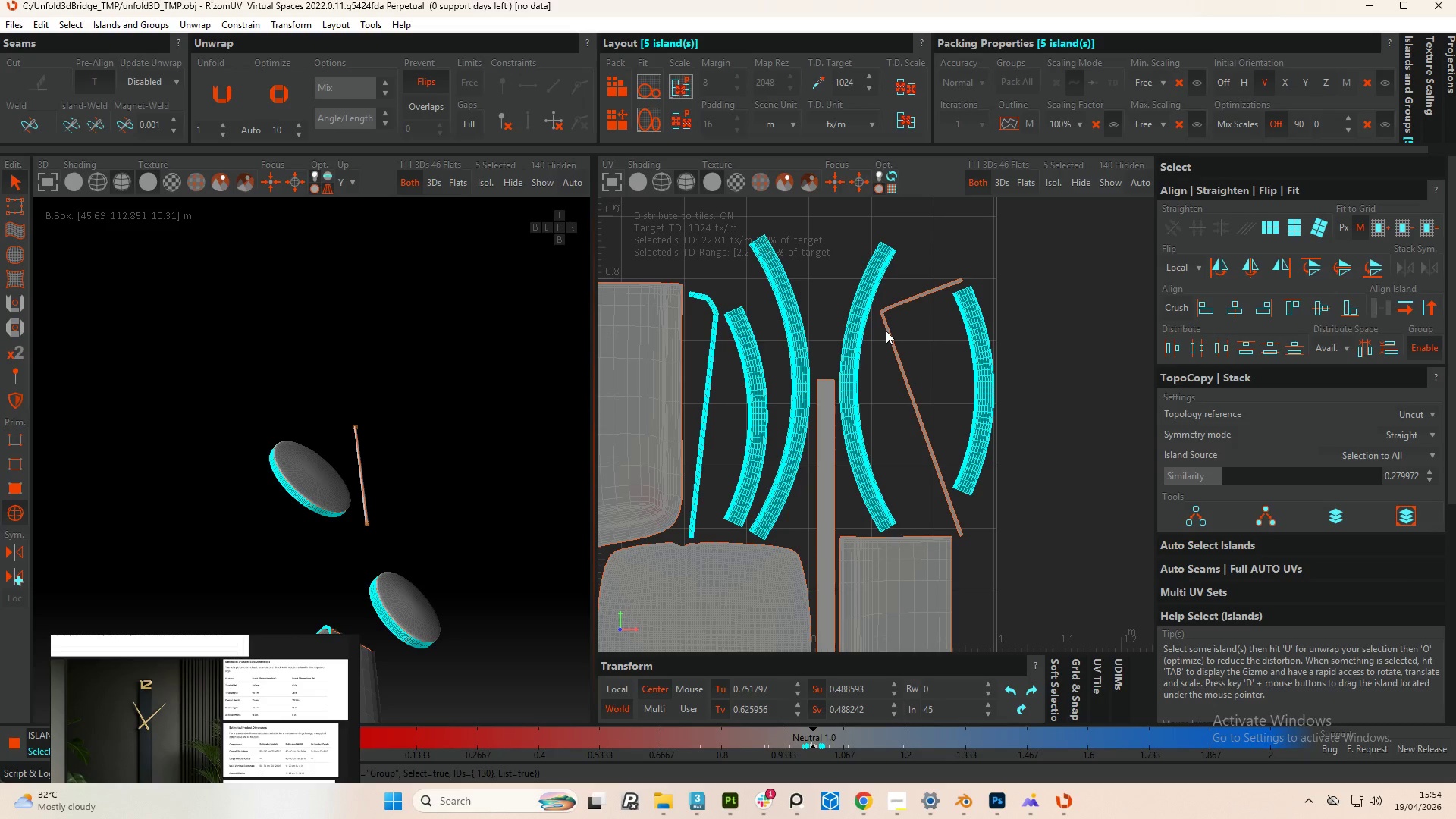 
left_click([889, 333])
 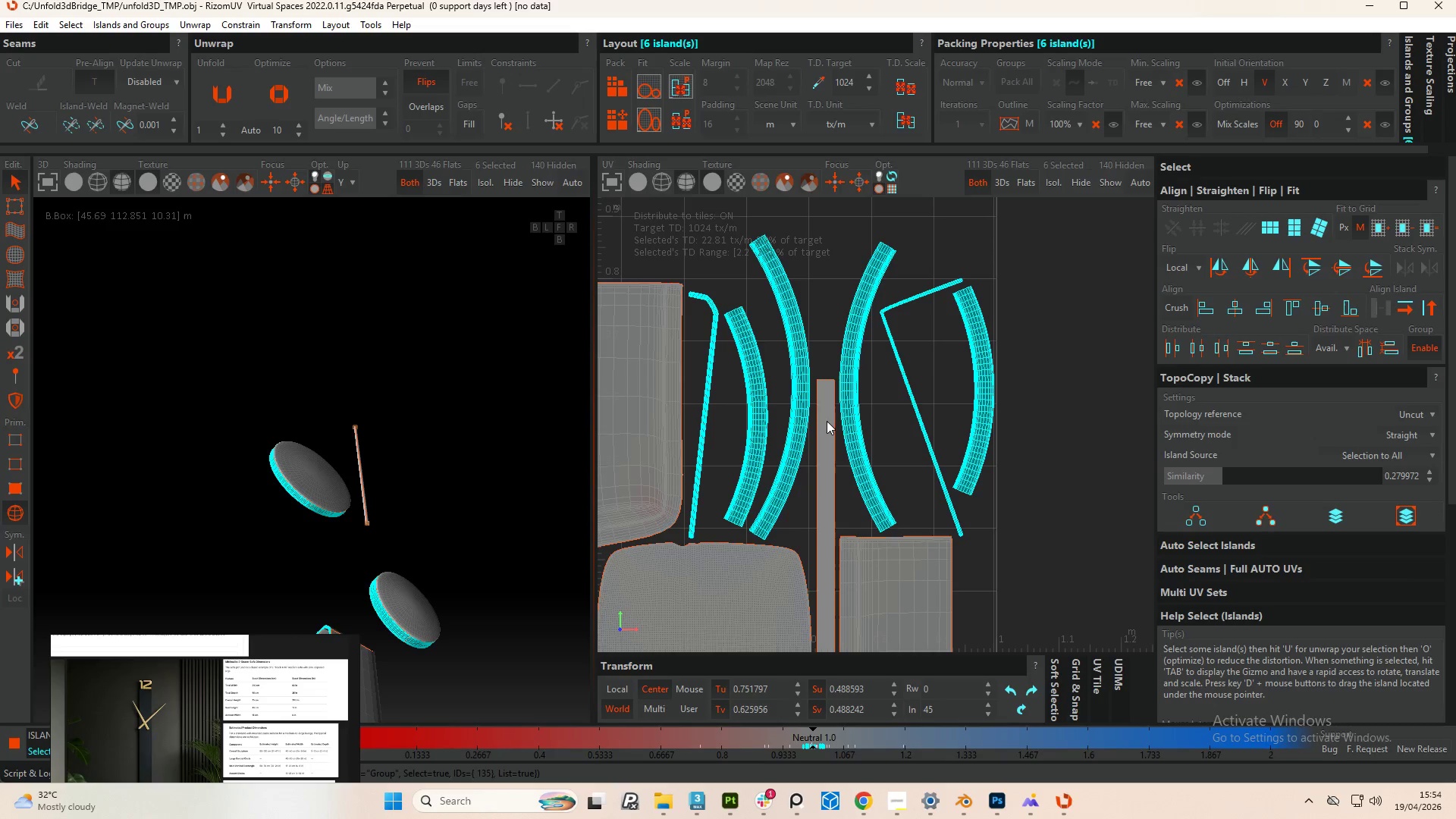 
scroll: coordinate [866, 382], scroll_direction: down, amount: 3.0
 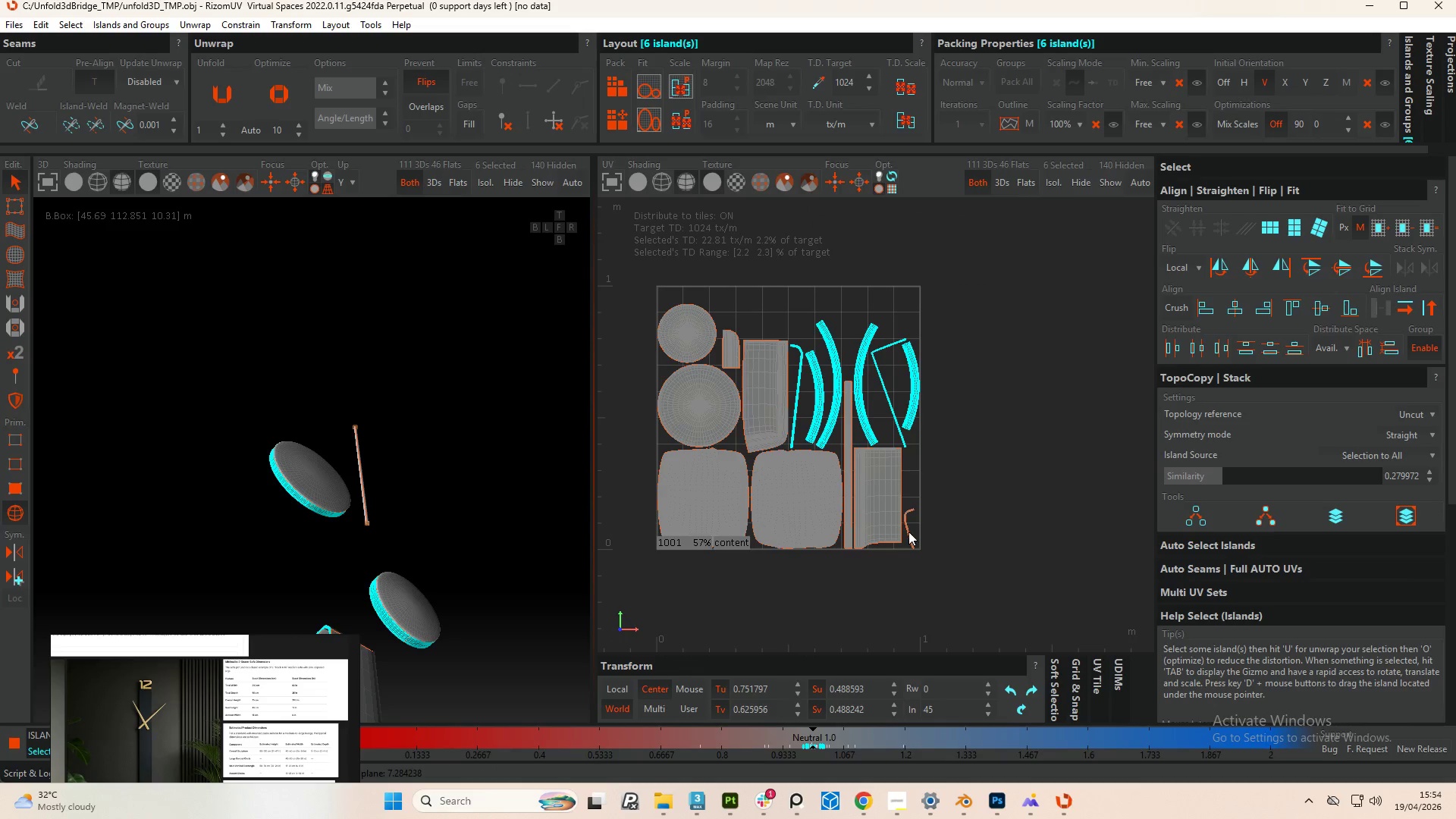 
hold_key(key=ControlLeft, duration=3.5)
 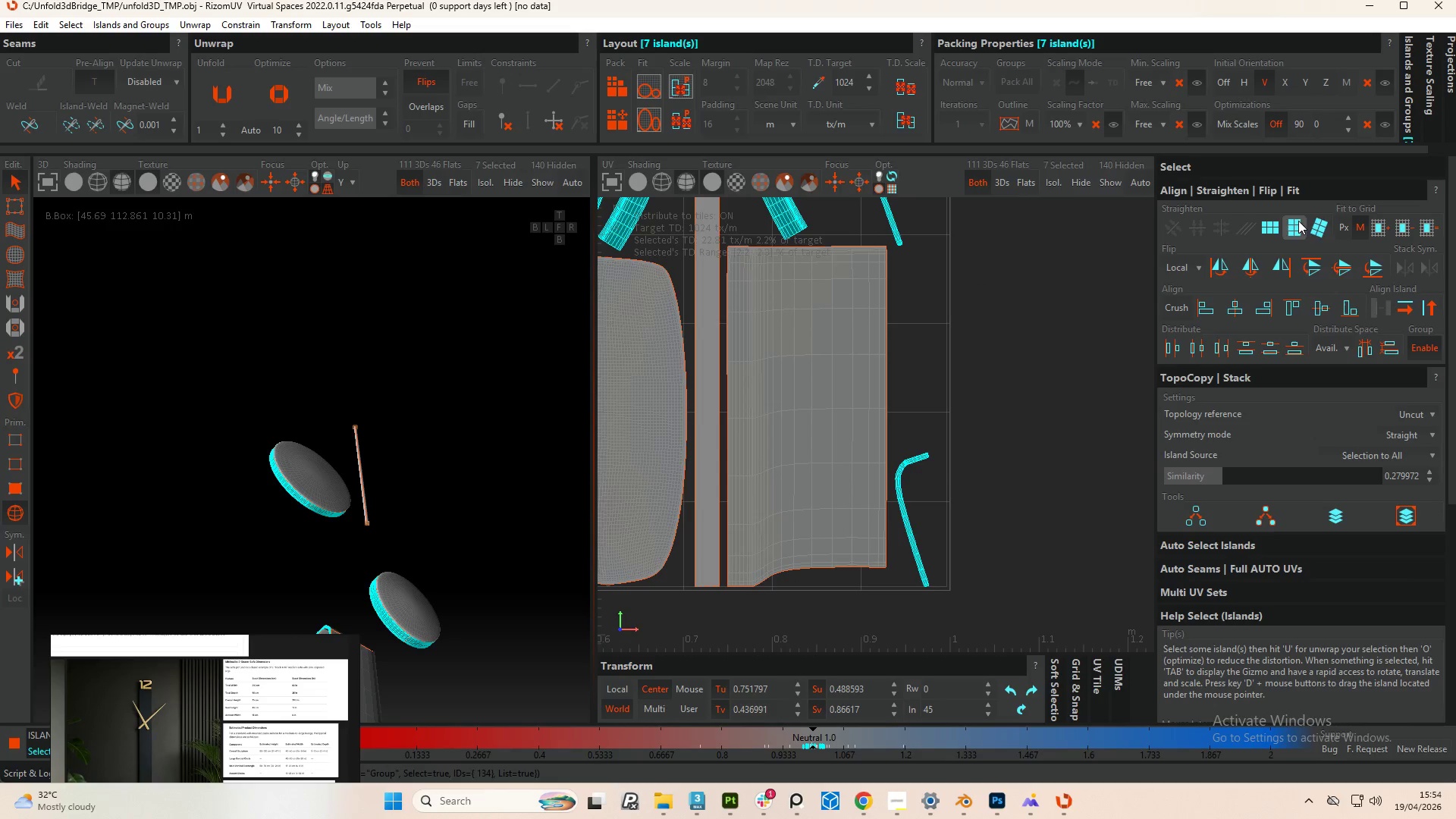 
scroll: coordinate [908, 532], scroll_direction: up, amount: 3.0
 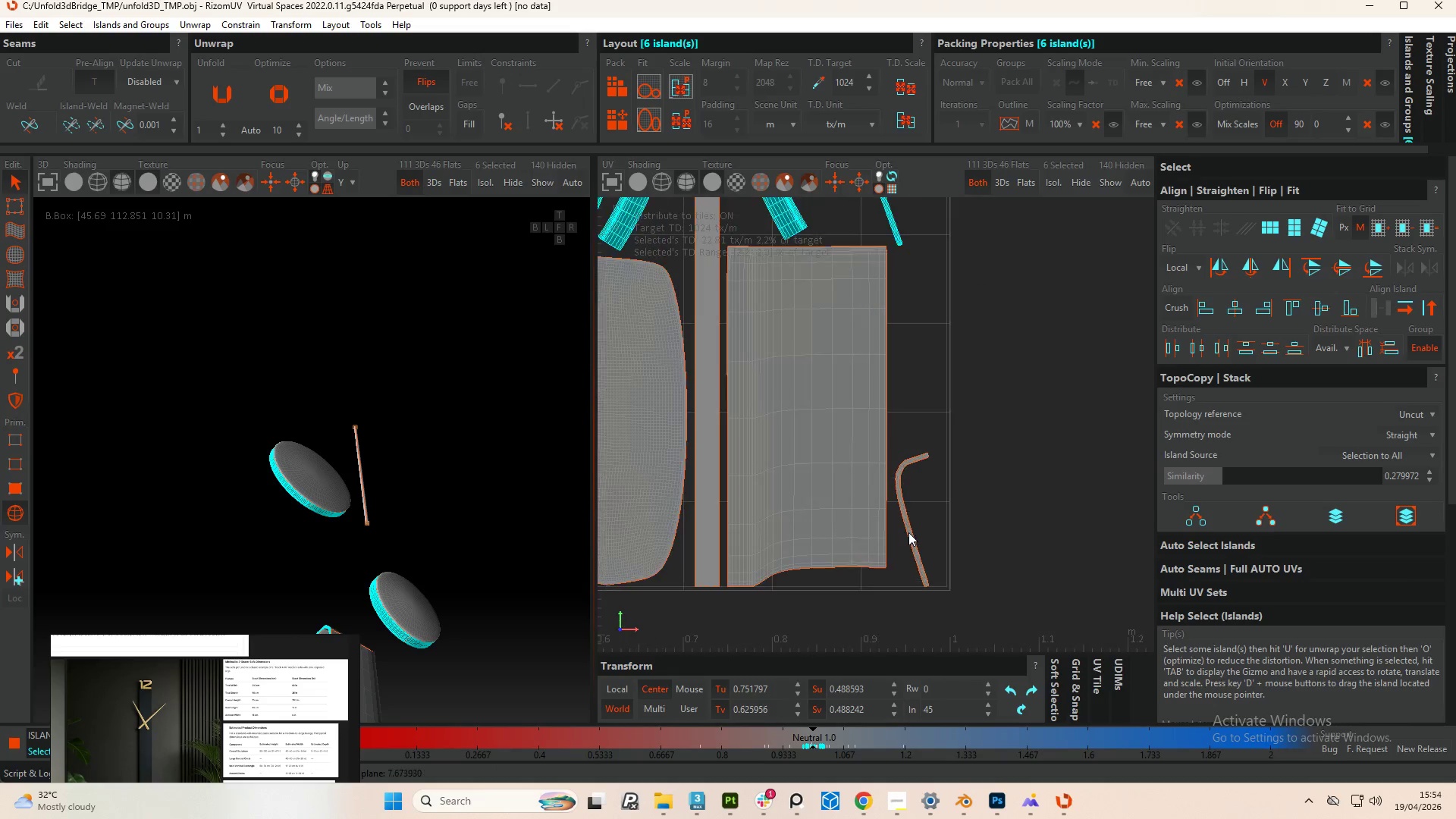 
left_click([913, 532])
 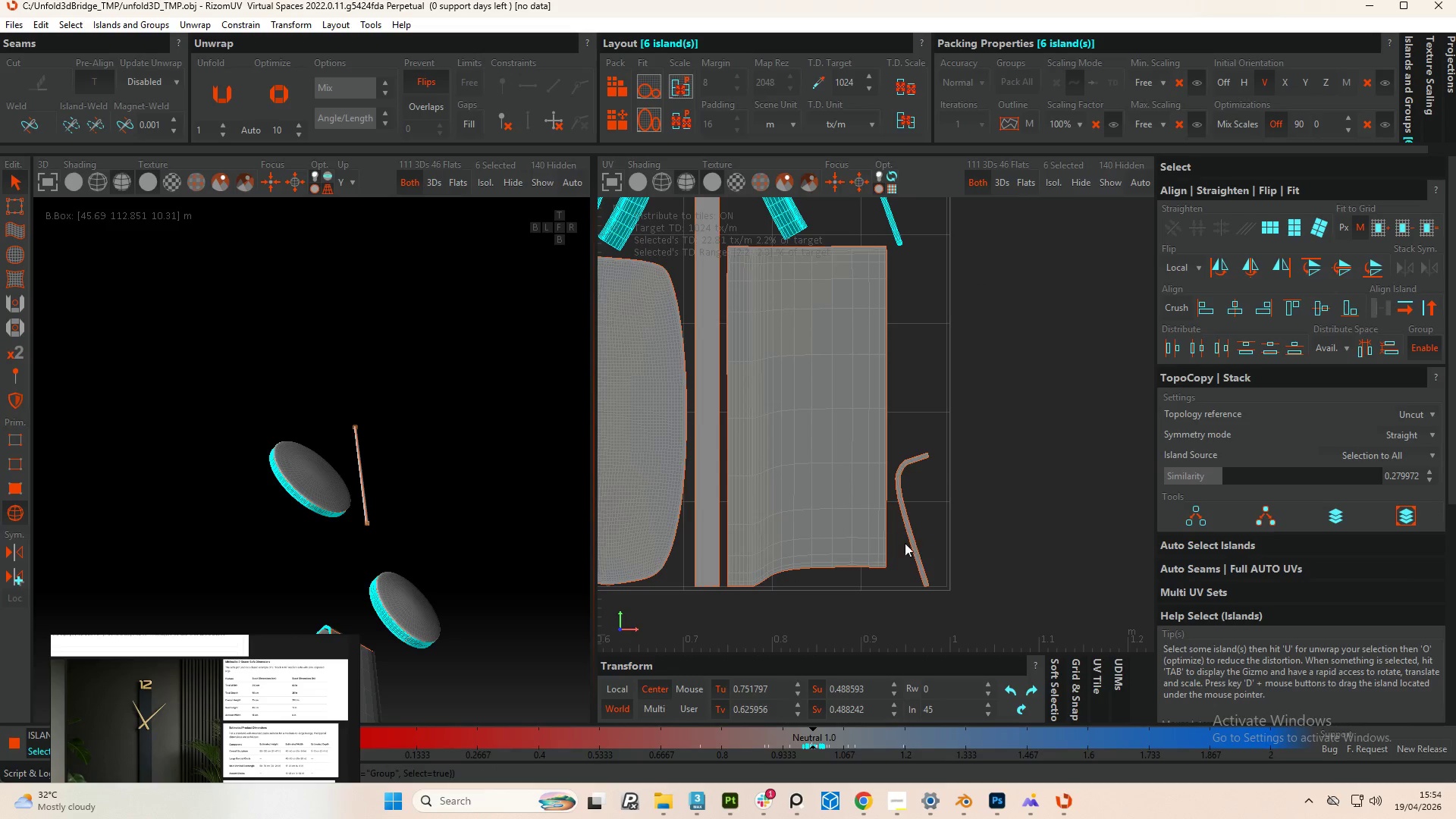 
left_click([914, 543])
 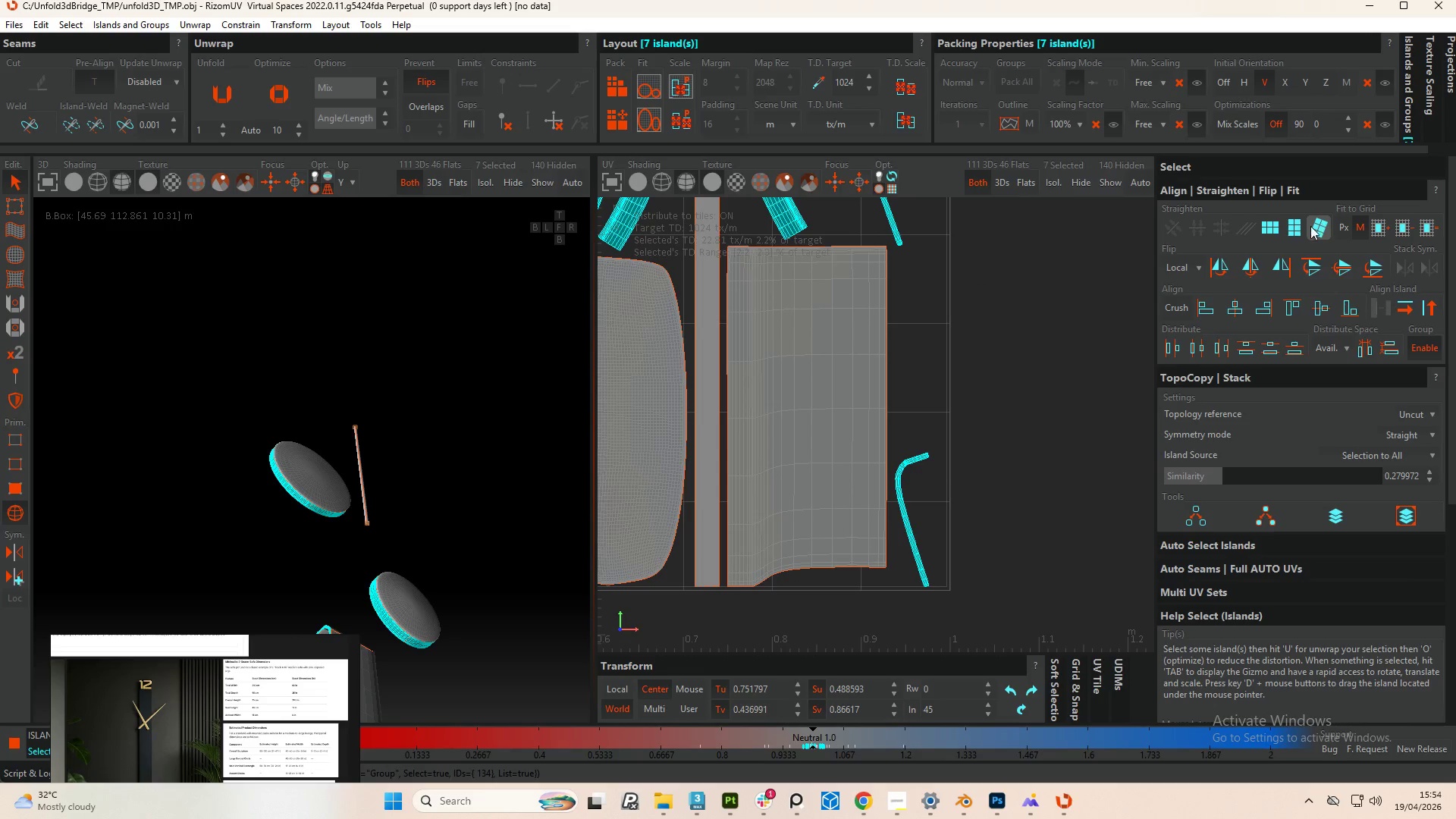 
left_click([1298, 229])
 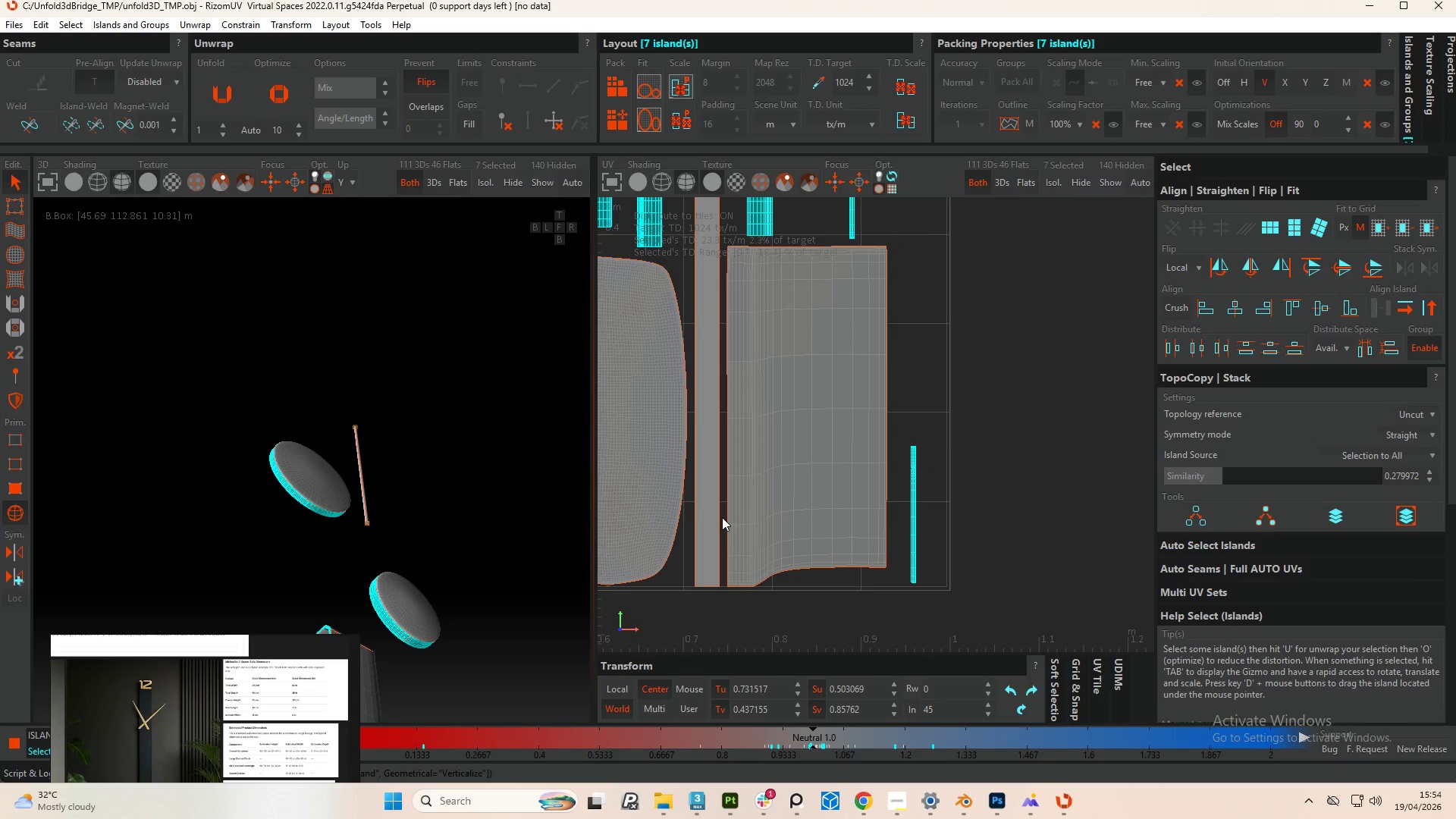 
left_click([757, 507])
 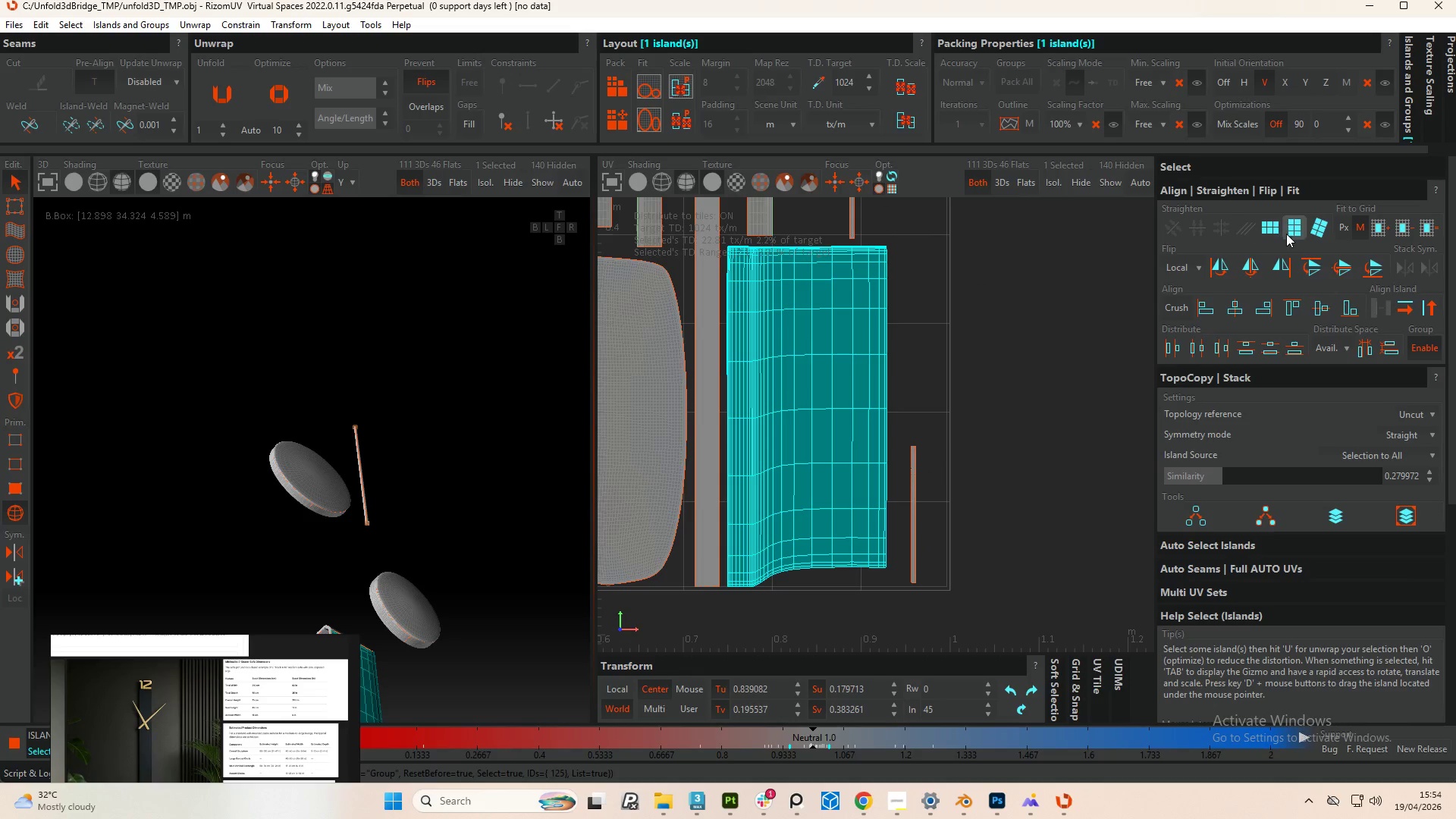 
left_click([1298, 221])
 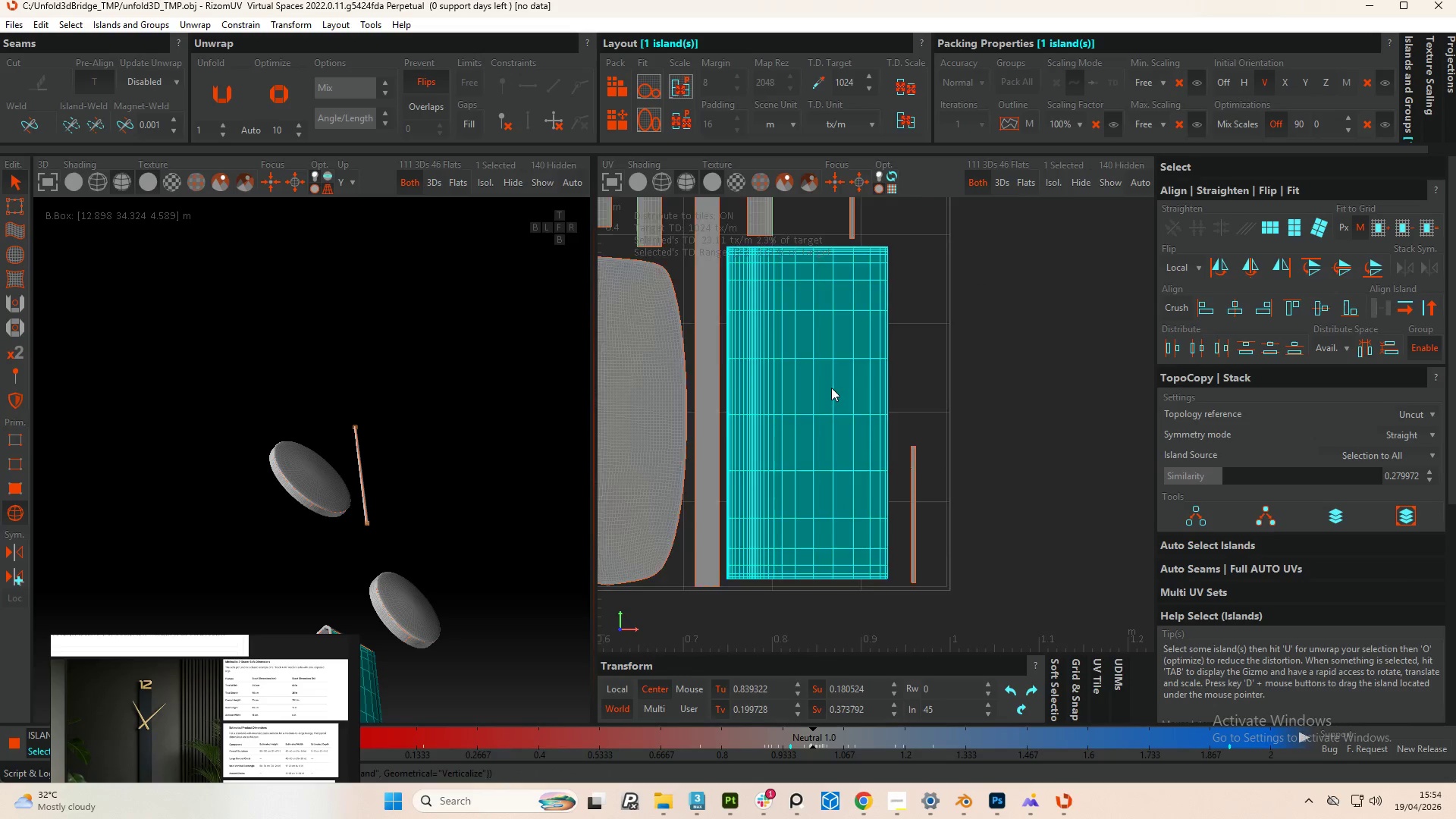 
scroll: coordinate [829, 415], scroll_direction: down, amount: 6.0
 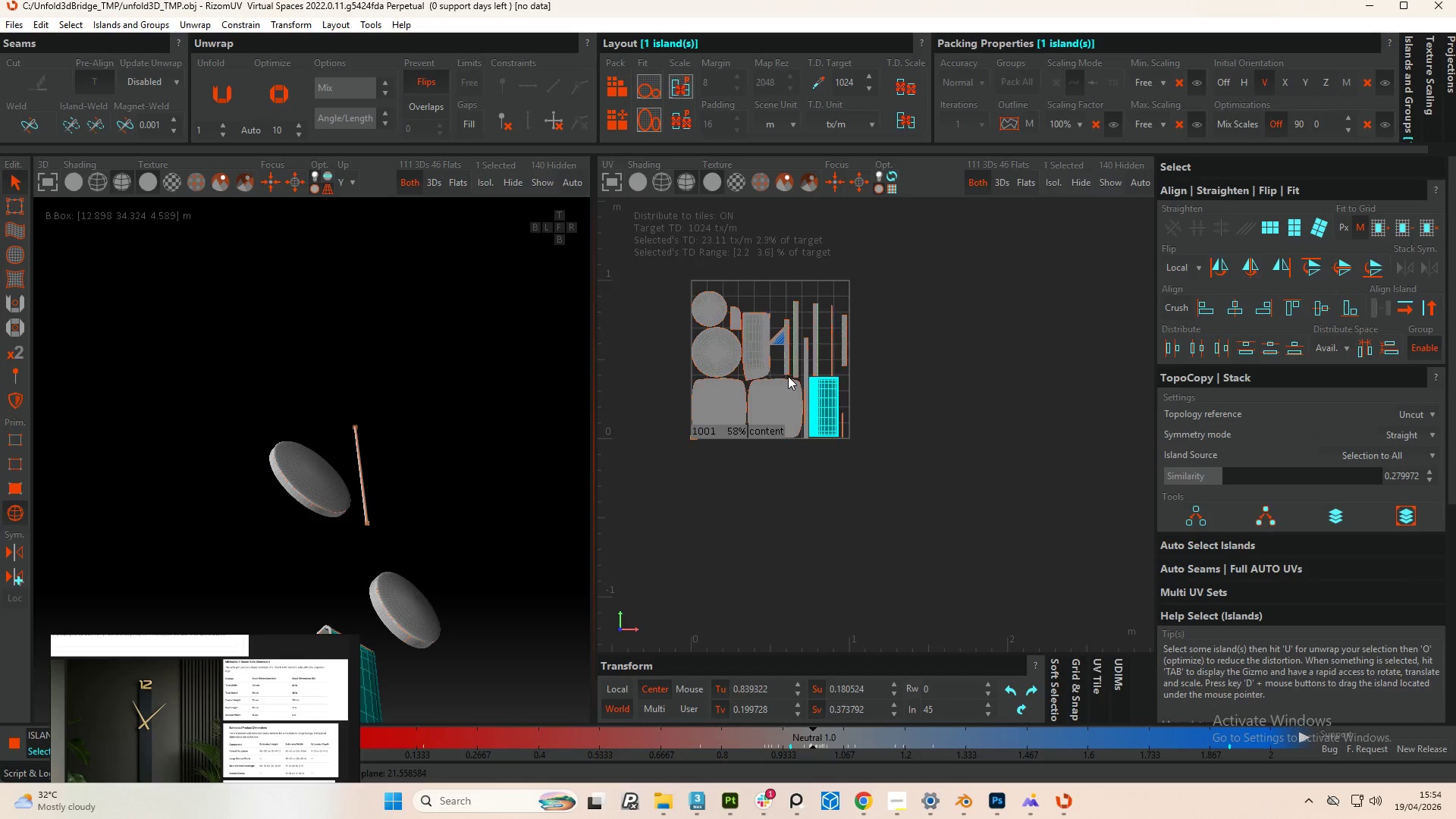 
scroll: coordinate [754, 356], scroll_direction: up, amount: 4.0
 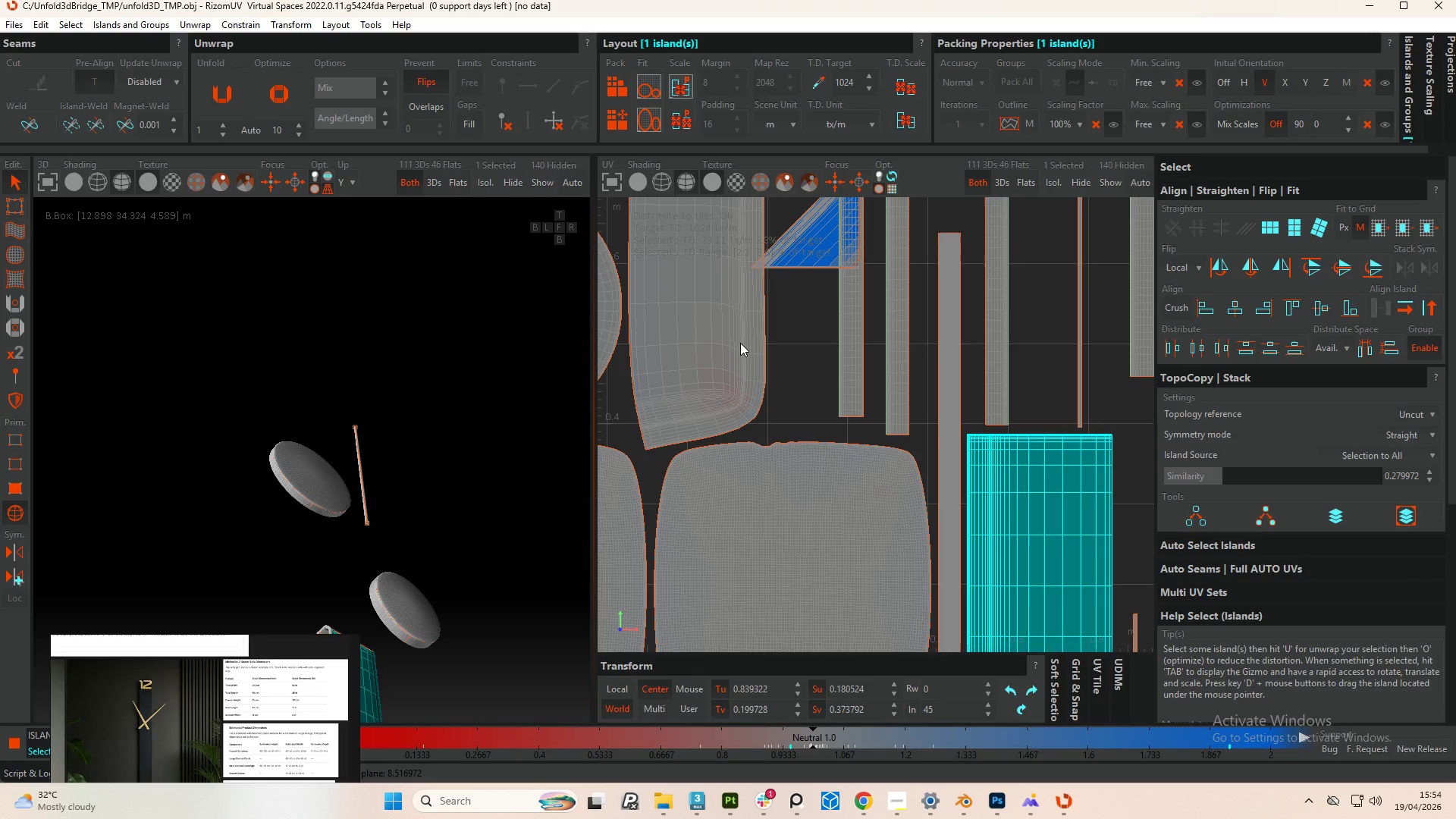 
left_click([740, 343])
 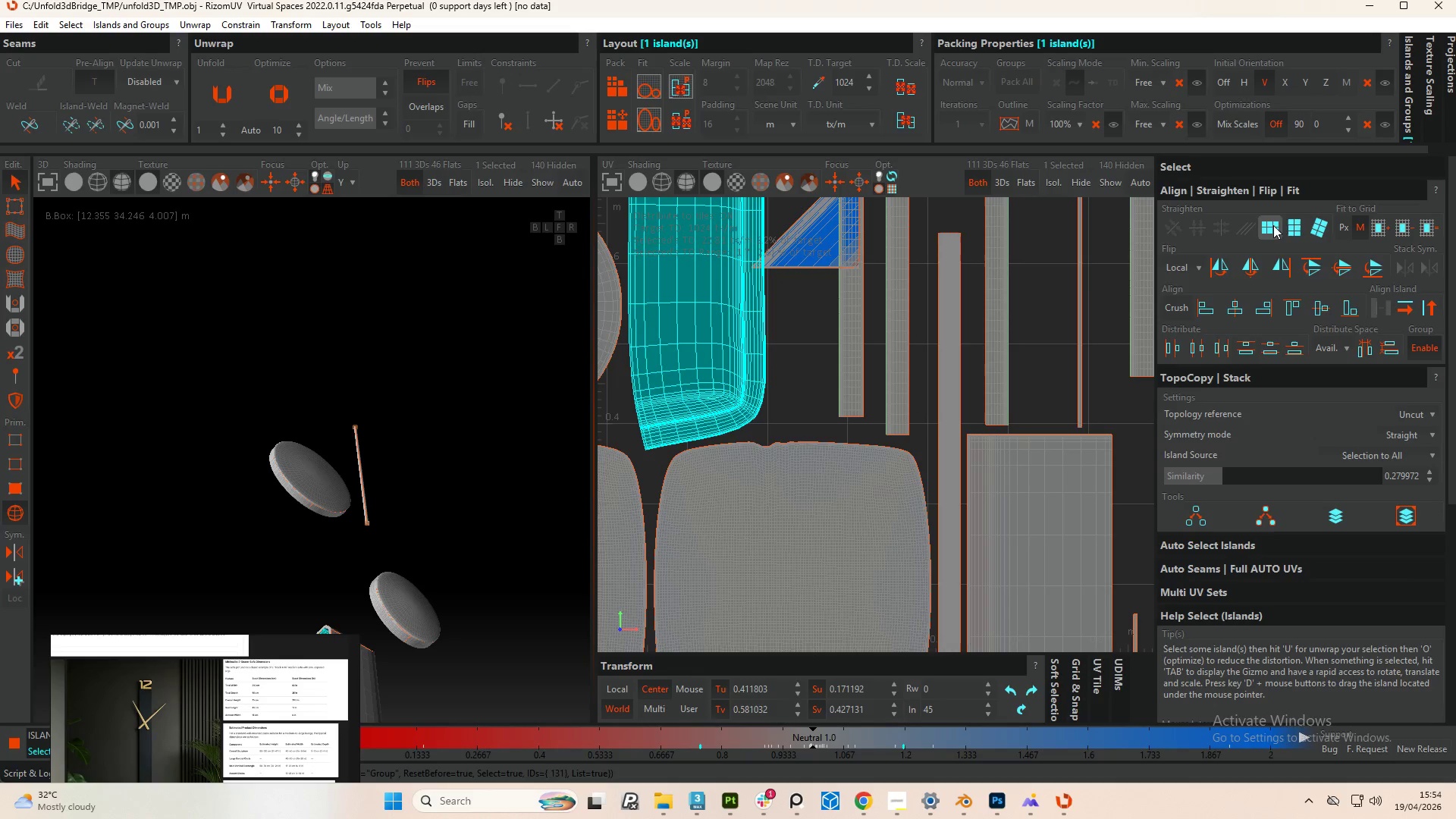 
left_click([1298, 225])
 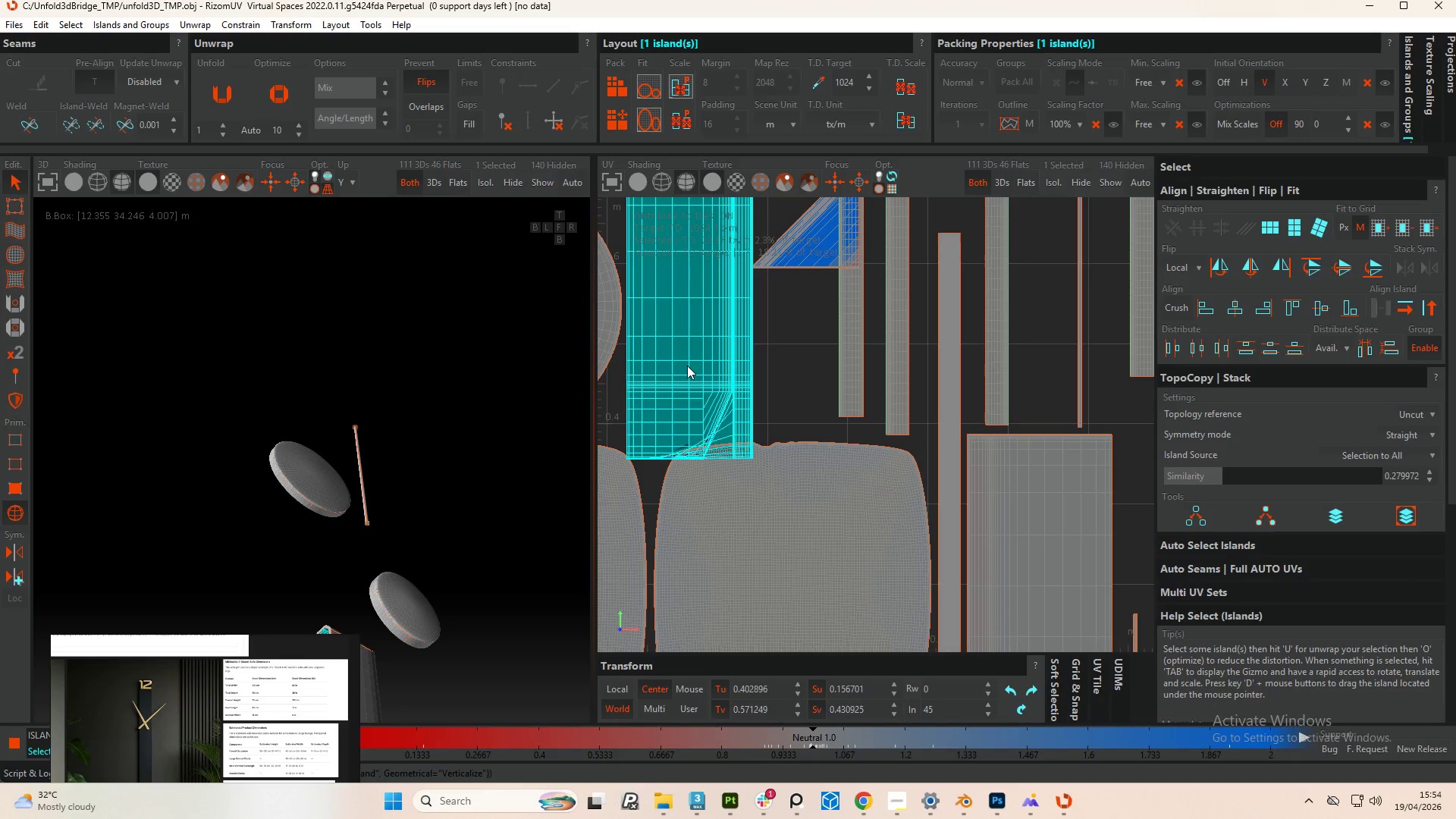 
key(Control+Z)
 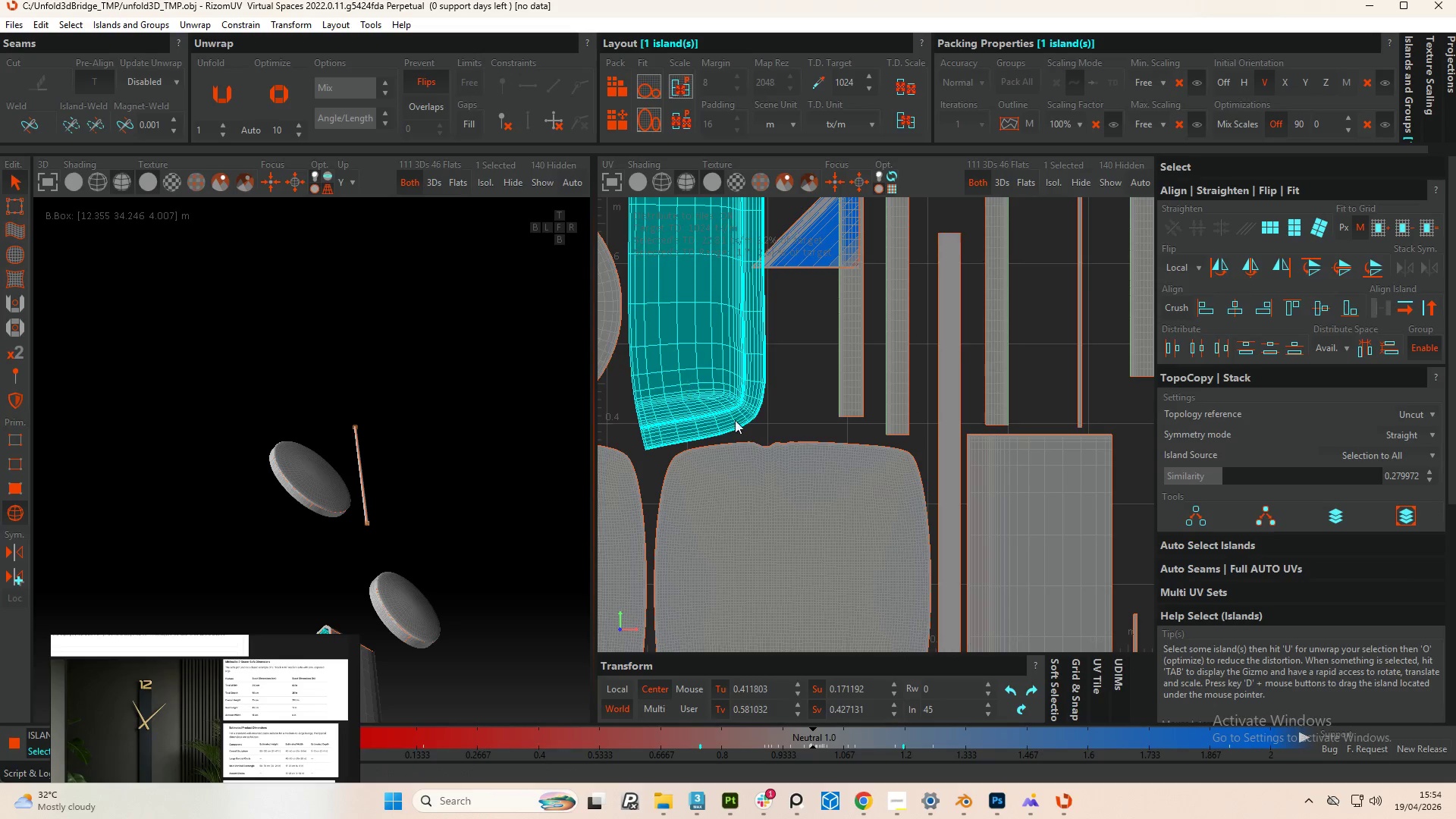 
scroll: coordinate [873, 485], scroll_direction: down, amount: 4.0
 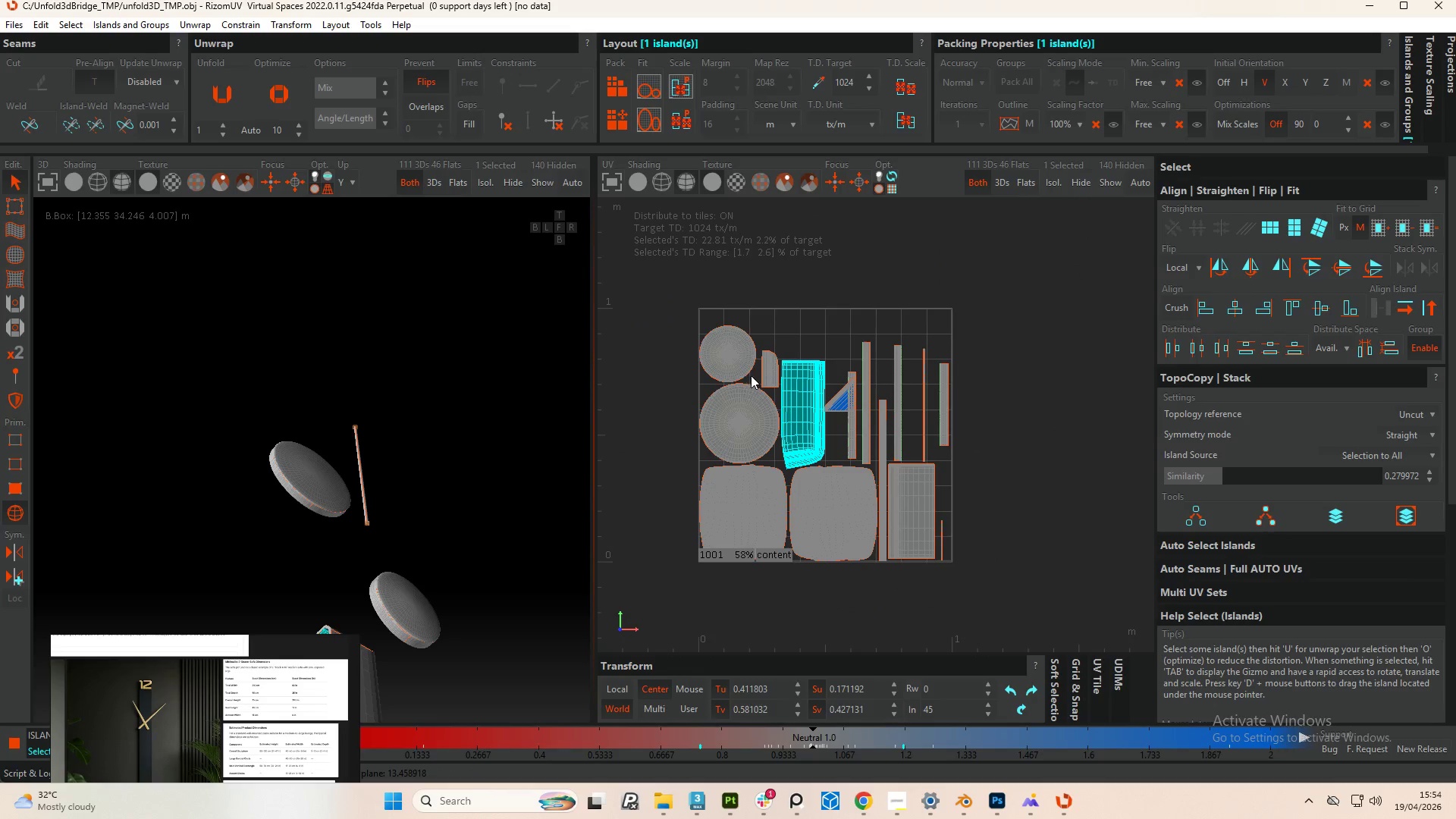 
scroll: coordinate [766, 507], scroll_direction: up, amount: 2.0
 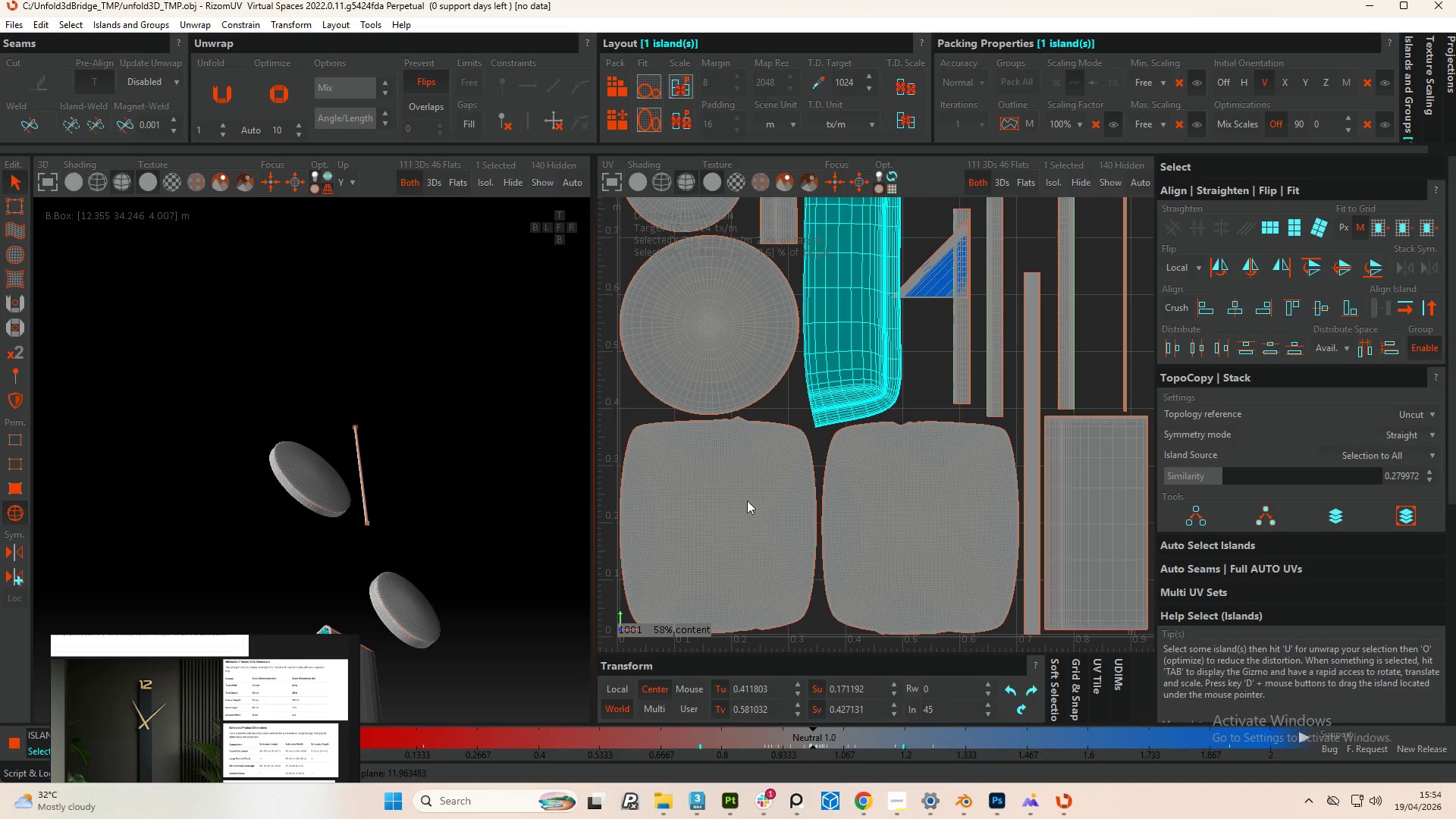 
scroll: coordinate [707, 485], scroll_direction: down, amount: 2.0
 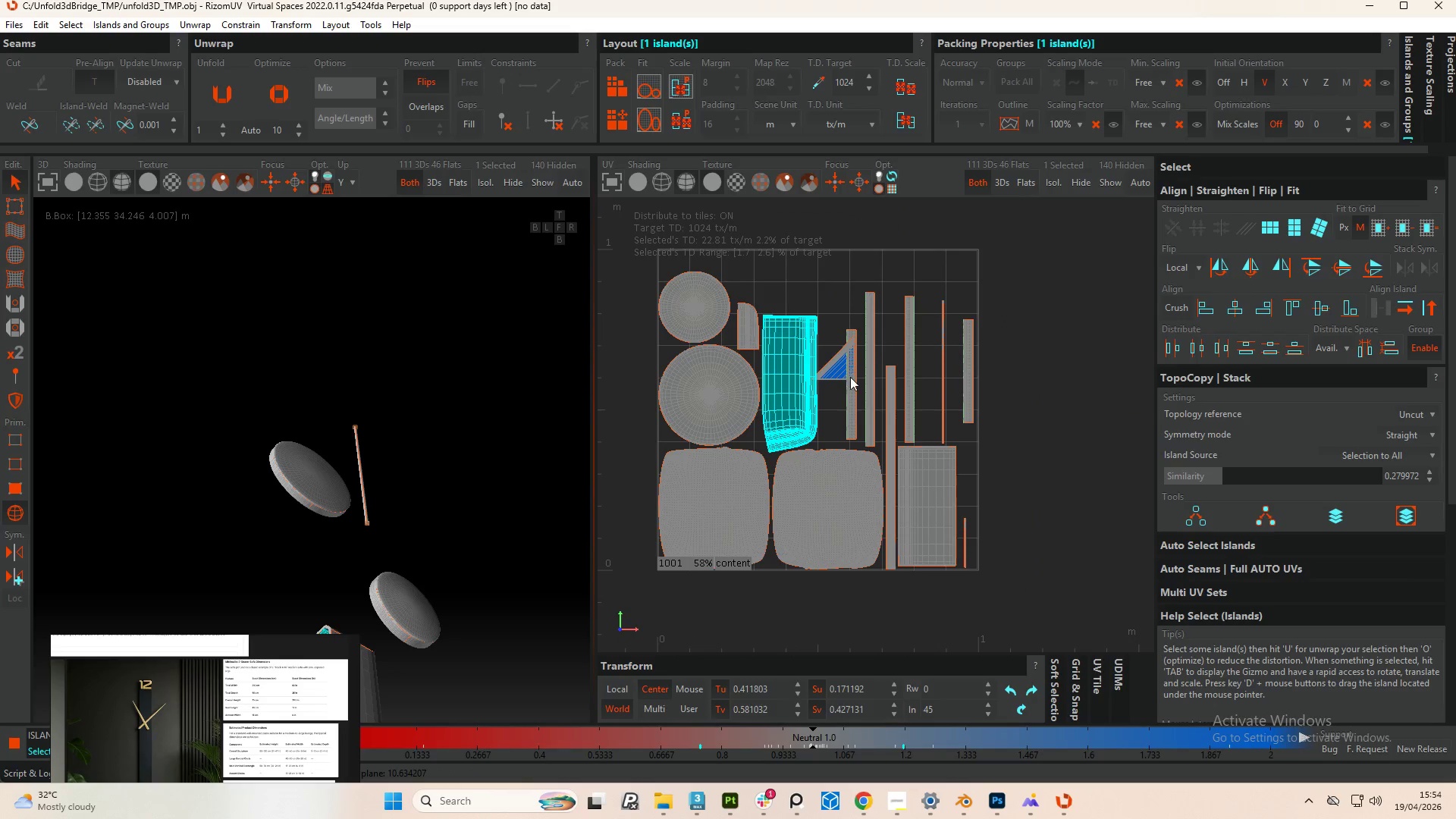 
scroll: coordinate [850, 377], scroll_direction: up, amount: 2.0
 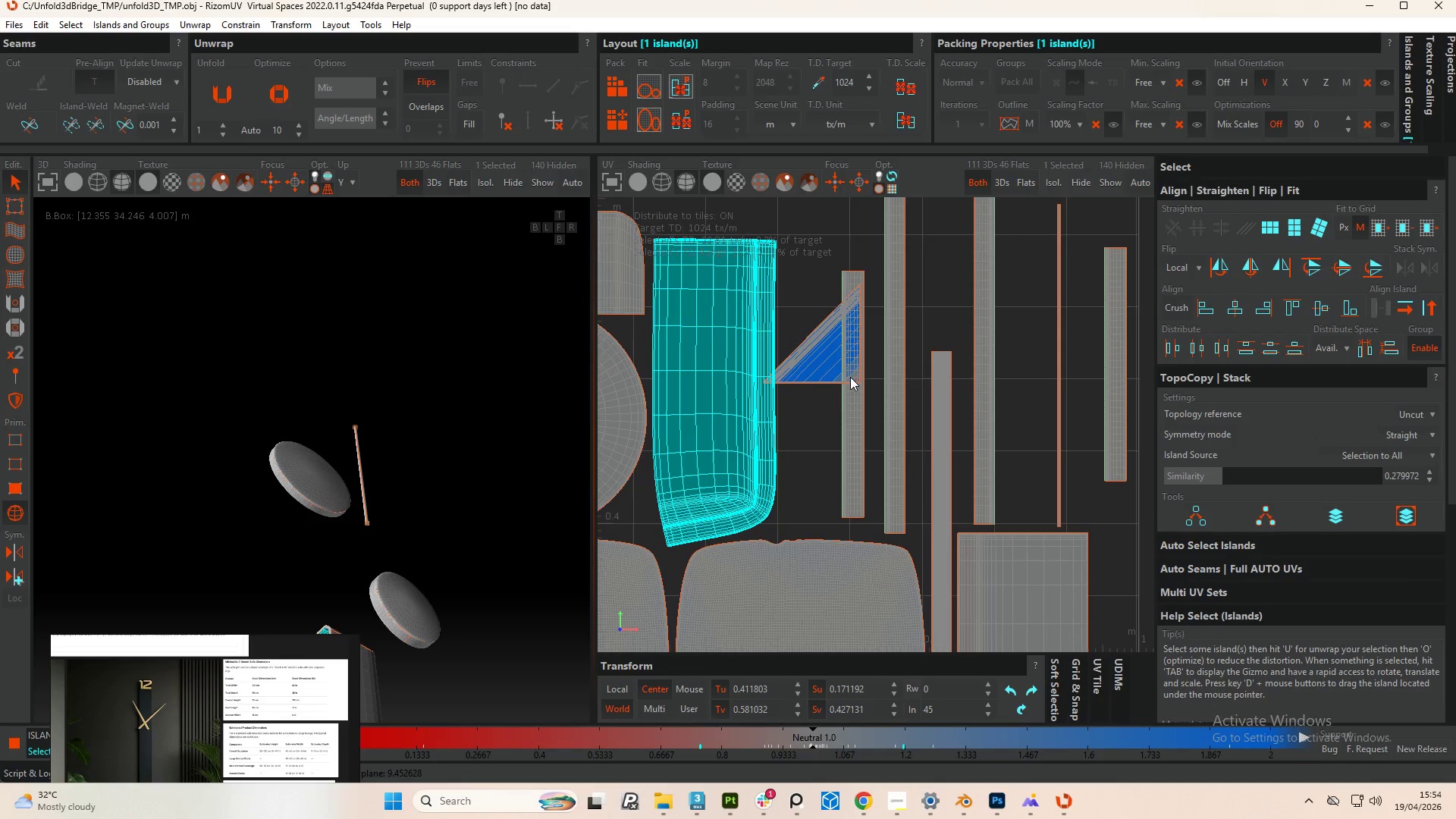 
key(Control+Z)
 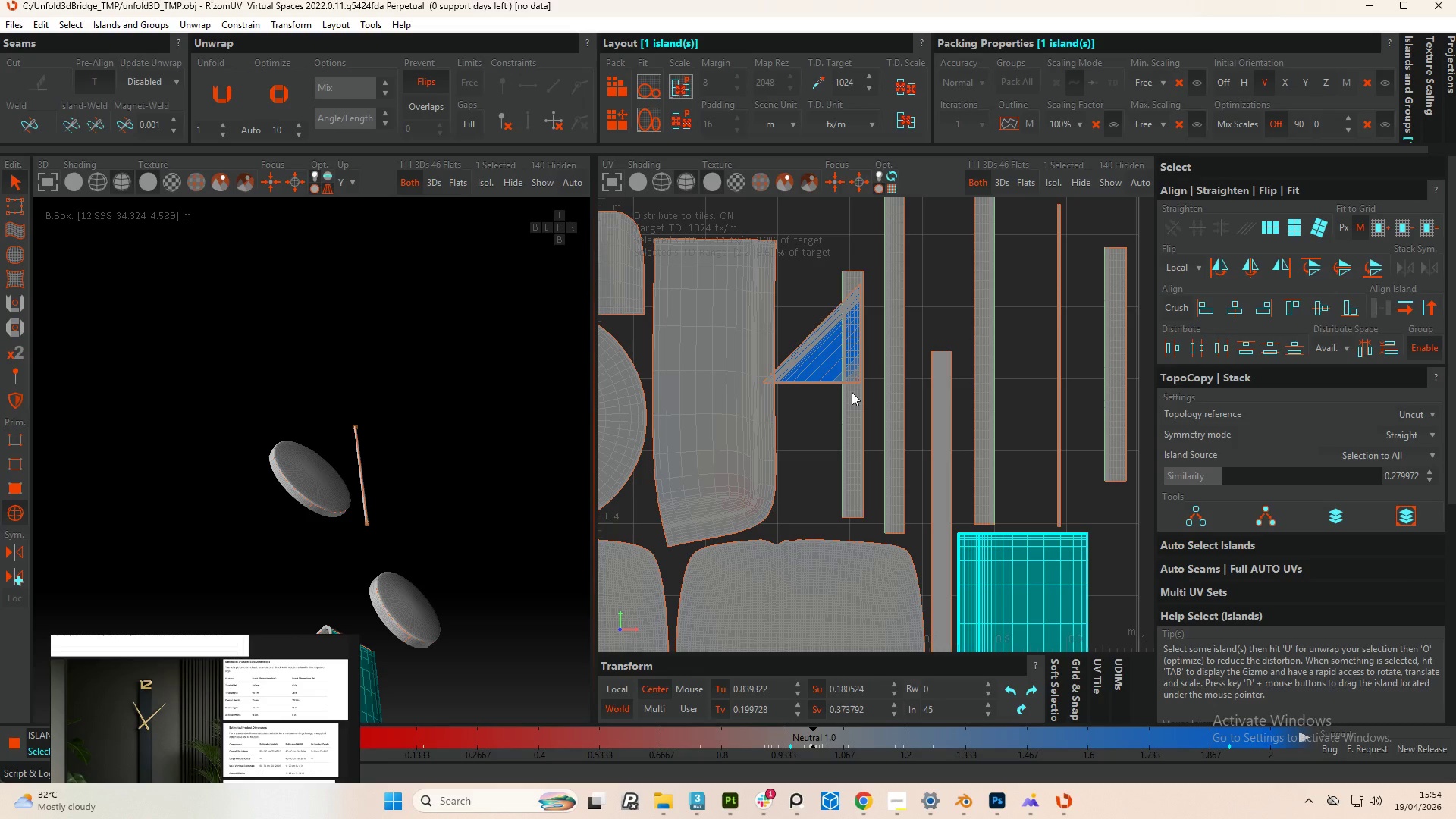 
key(Control+Z)
 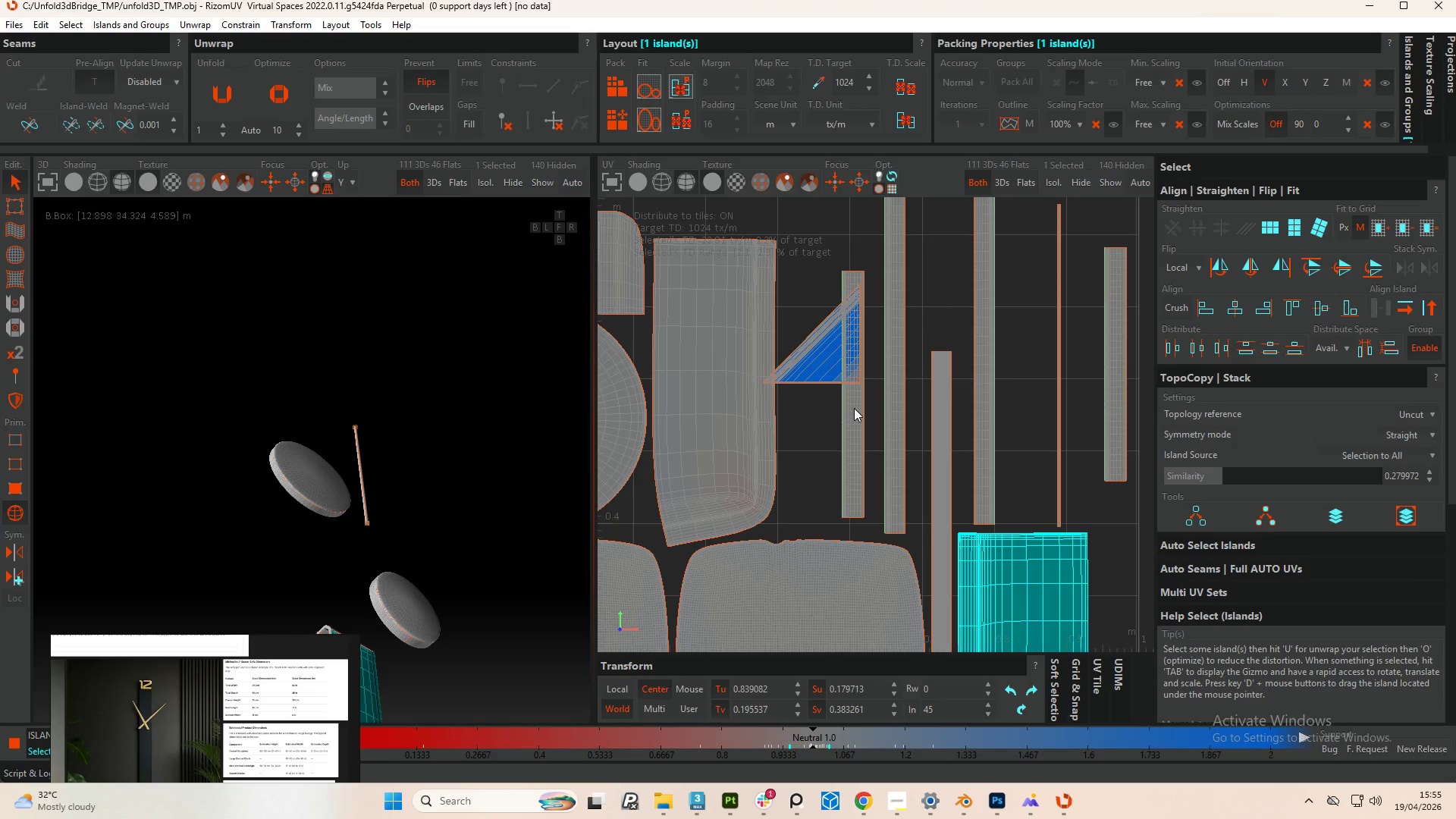 
key(Control+Z)
 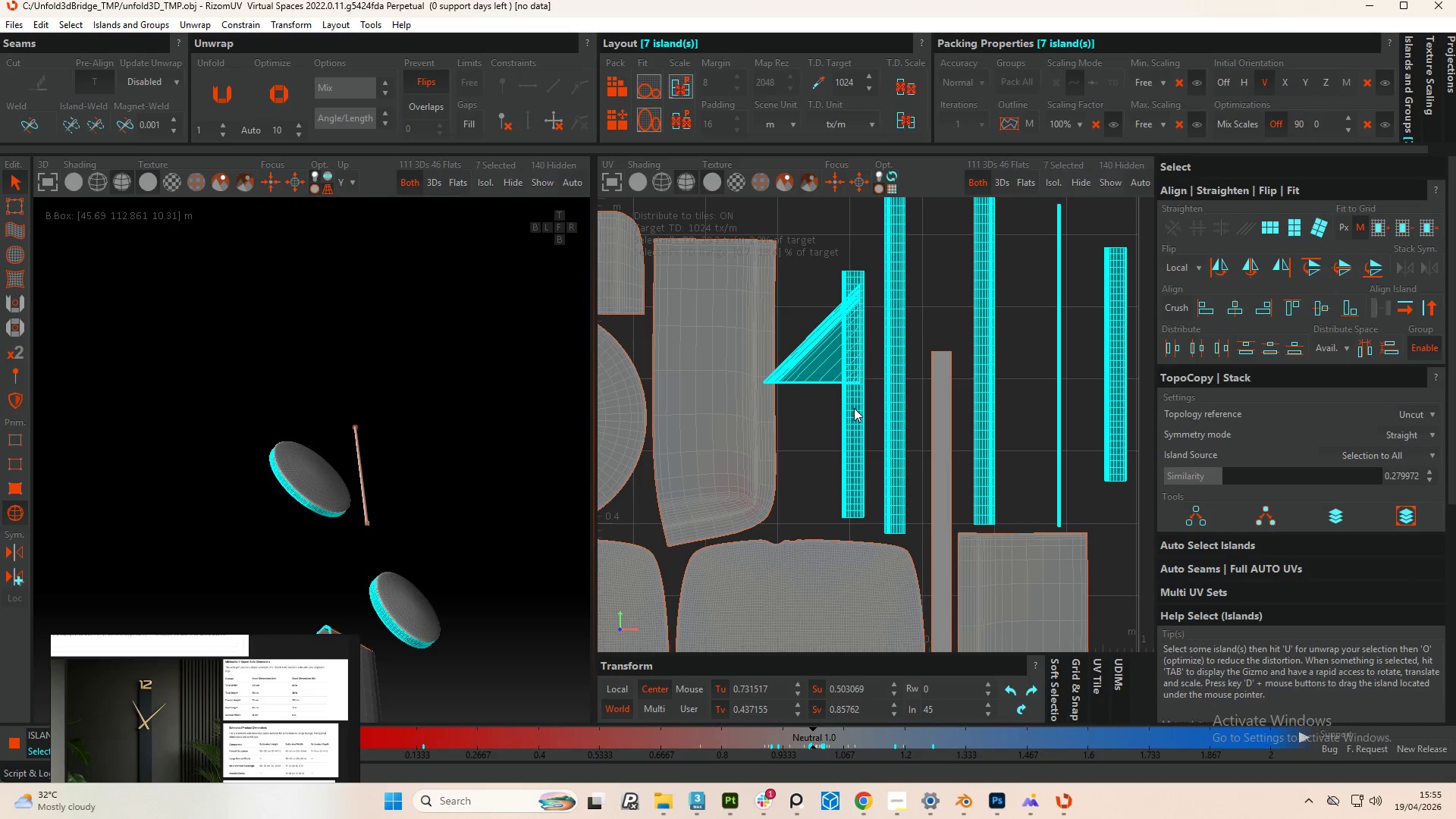 
key(Control+Z)
 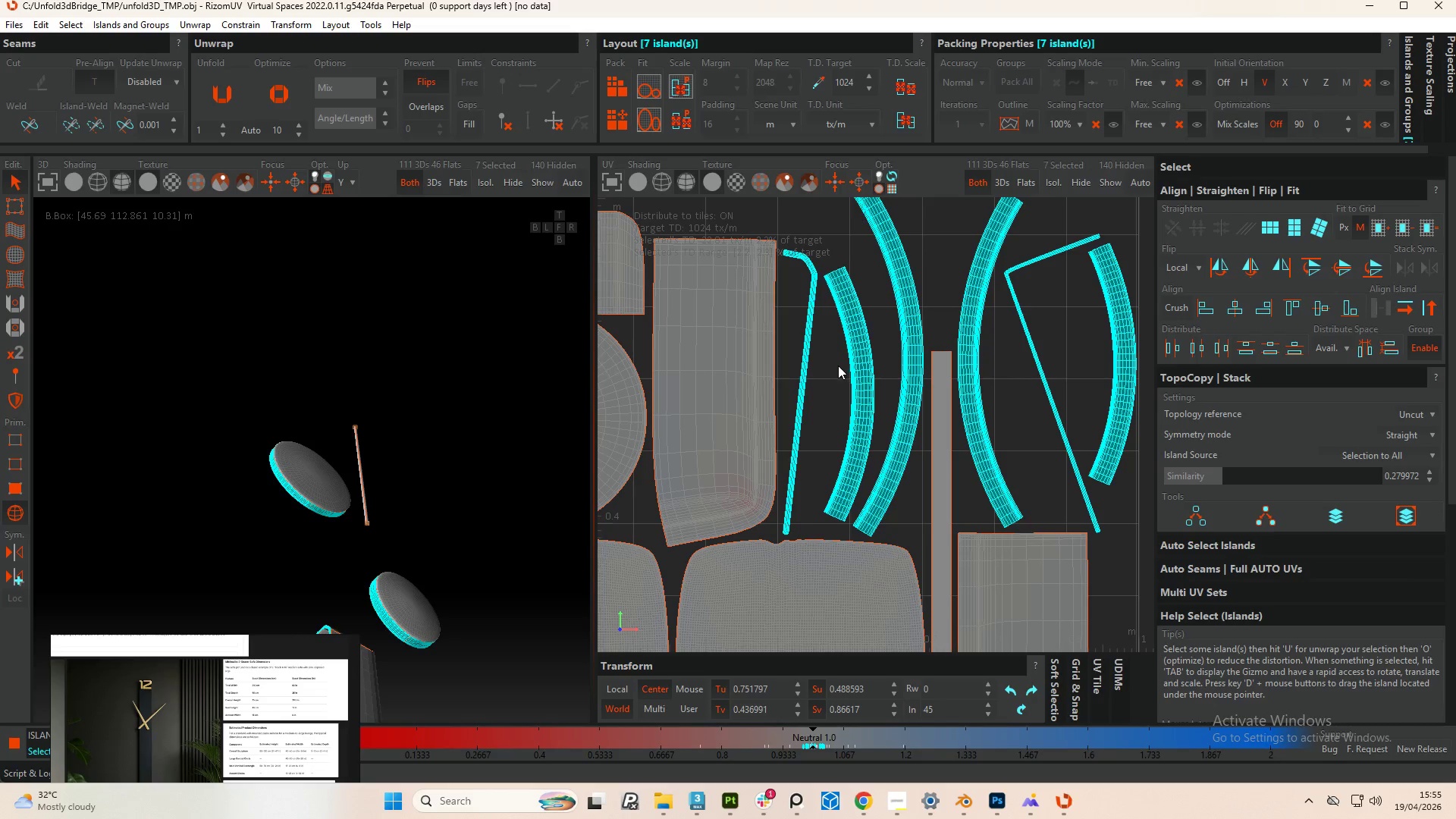 
hold_key(key=AltLeft, duration=0.81)
left_click([864, 376])
 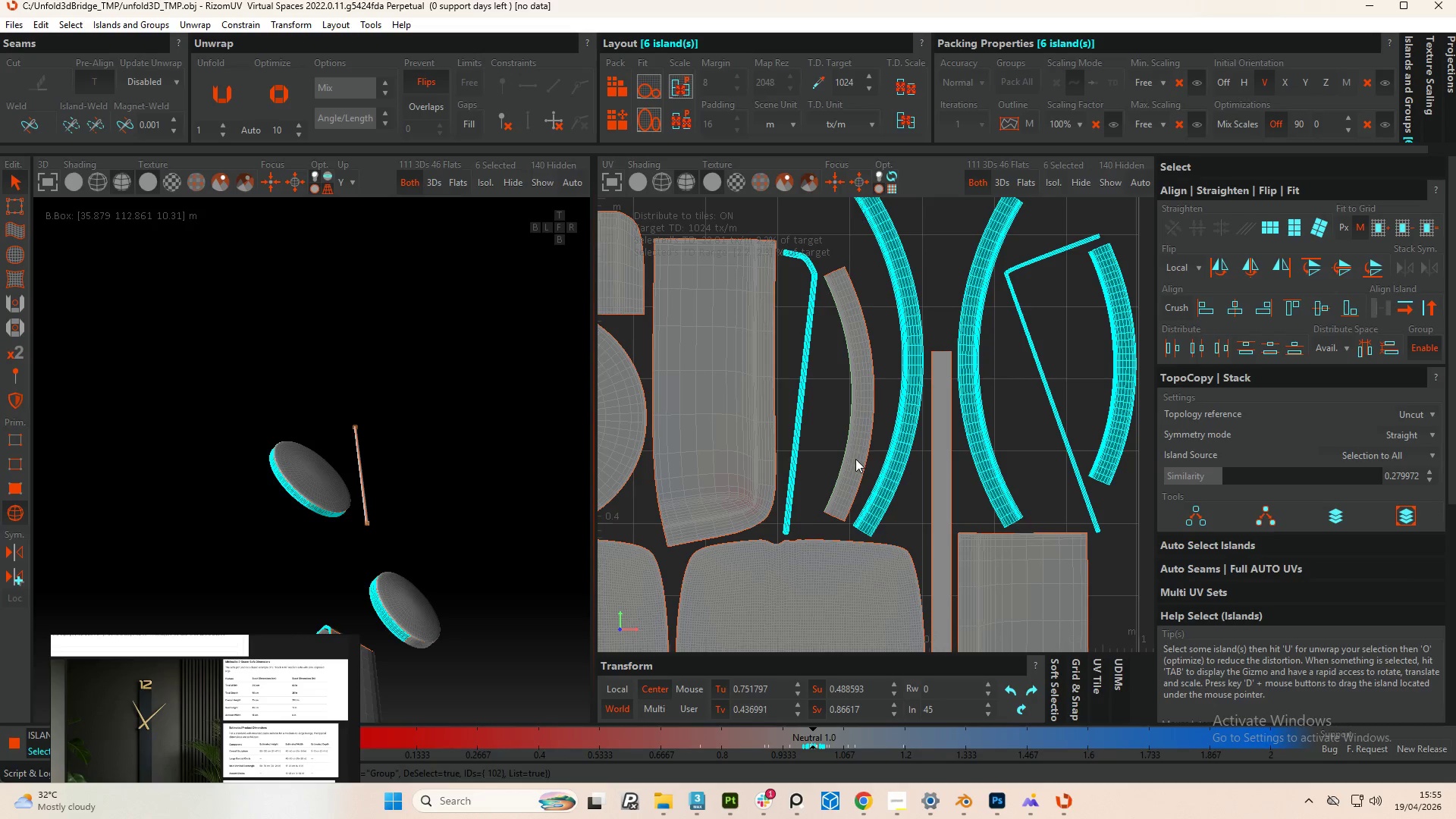 
scroll: coordinate [859, 461], scroll_direction: down, amount: 1.0
 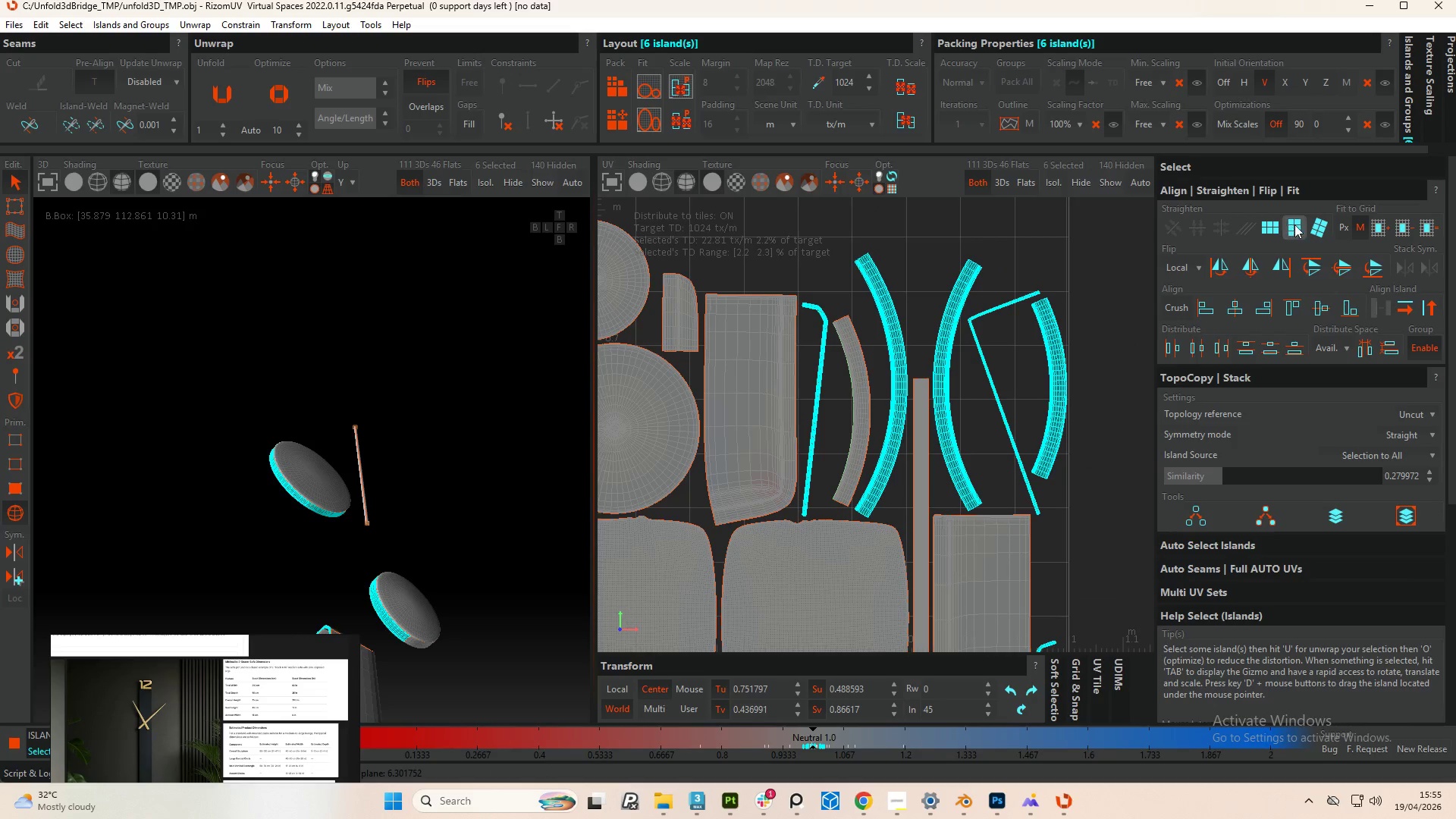 
left_click([1298, 224])
 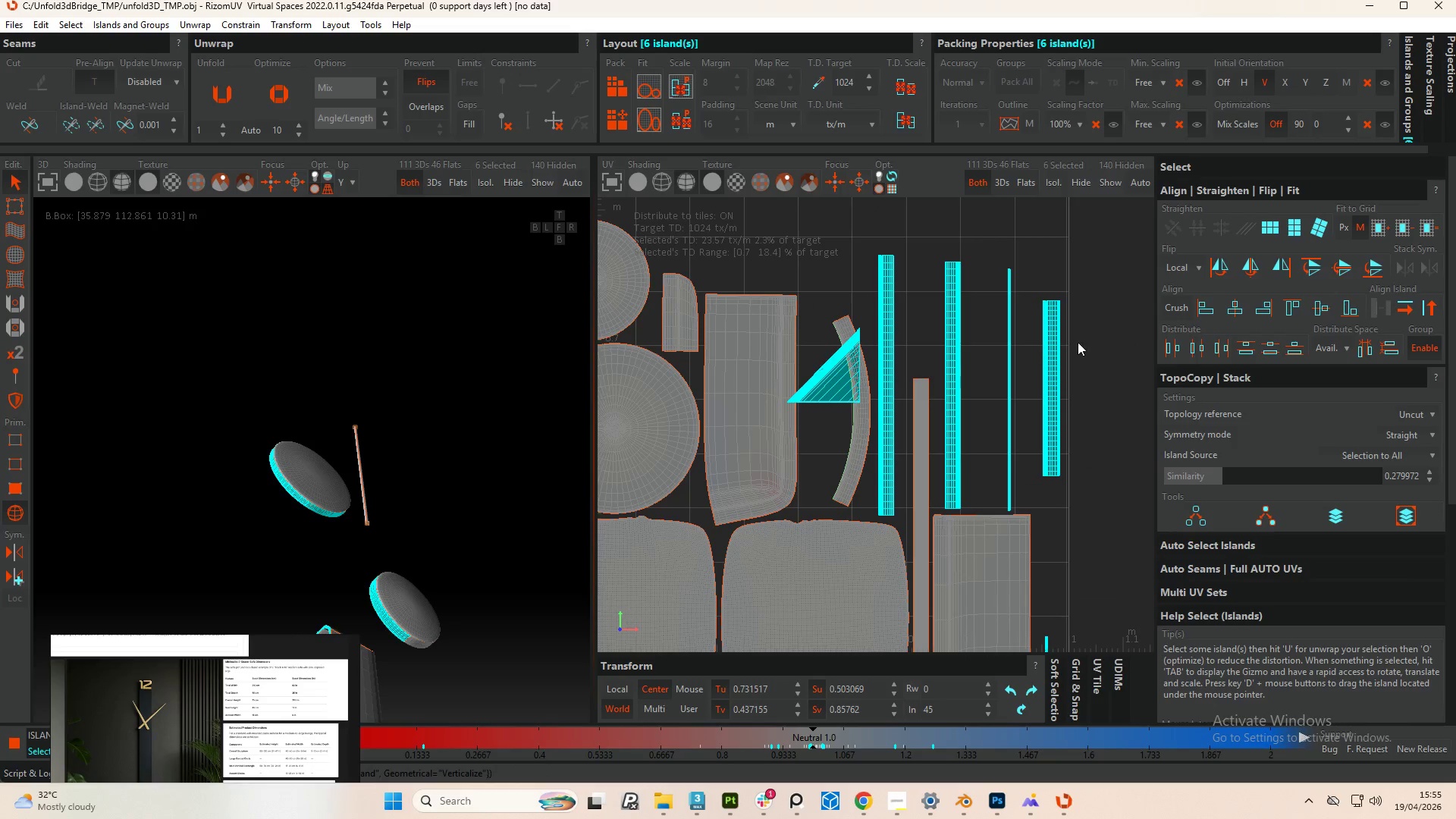 
key(Control+Z)
 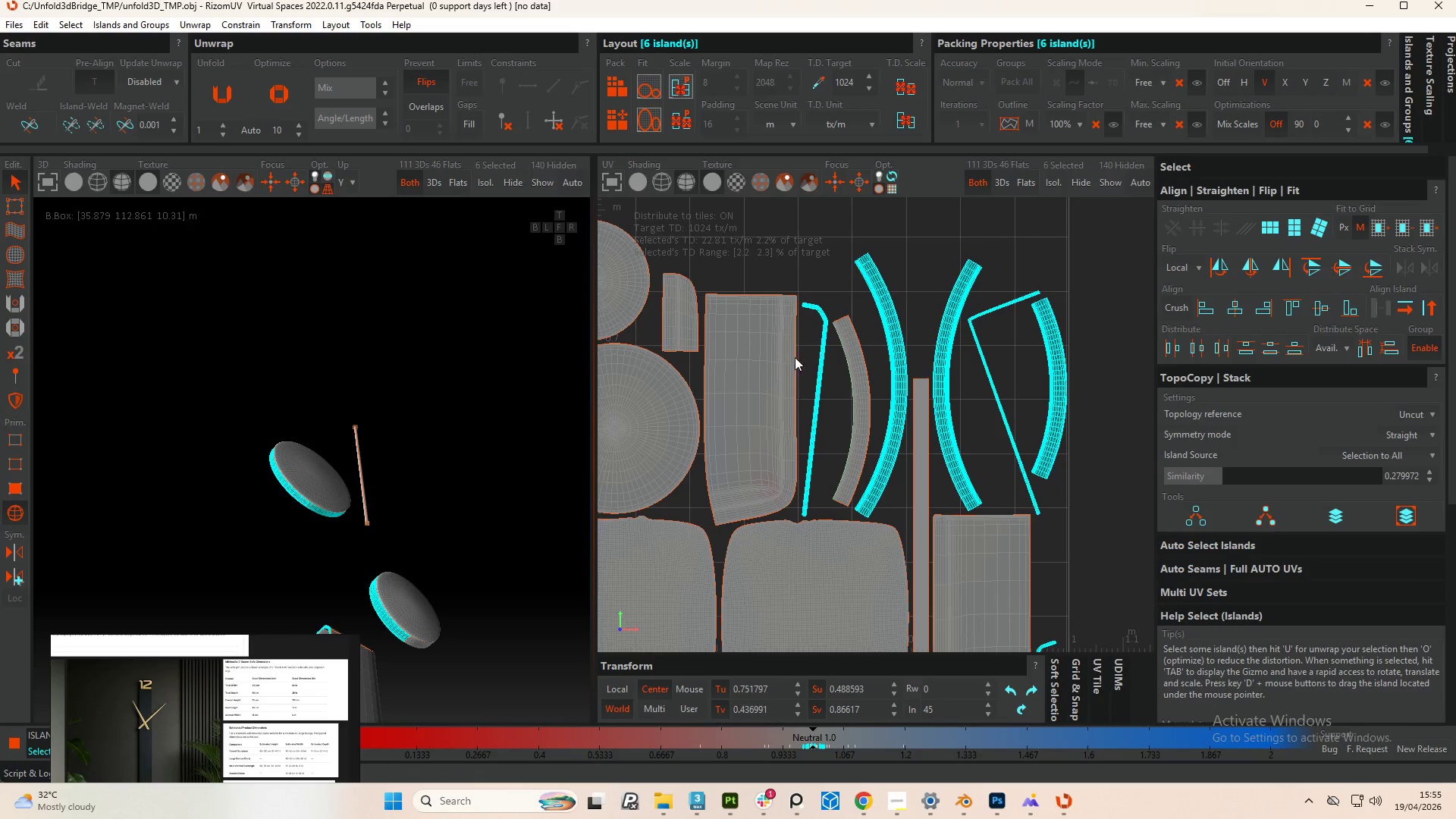 
hold_key(key=AltLeft, duration=1.0)
 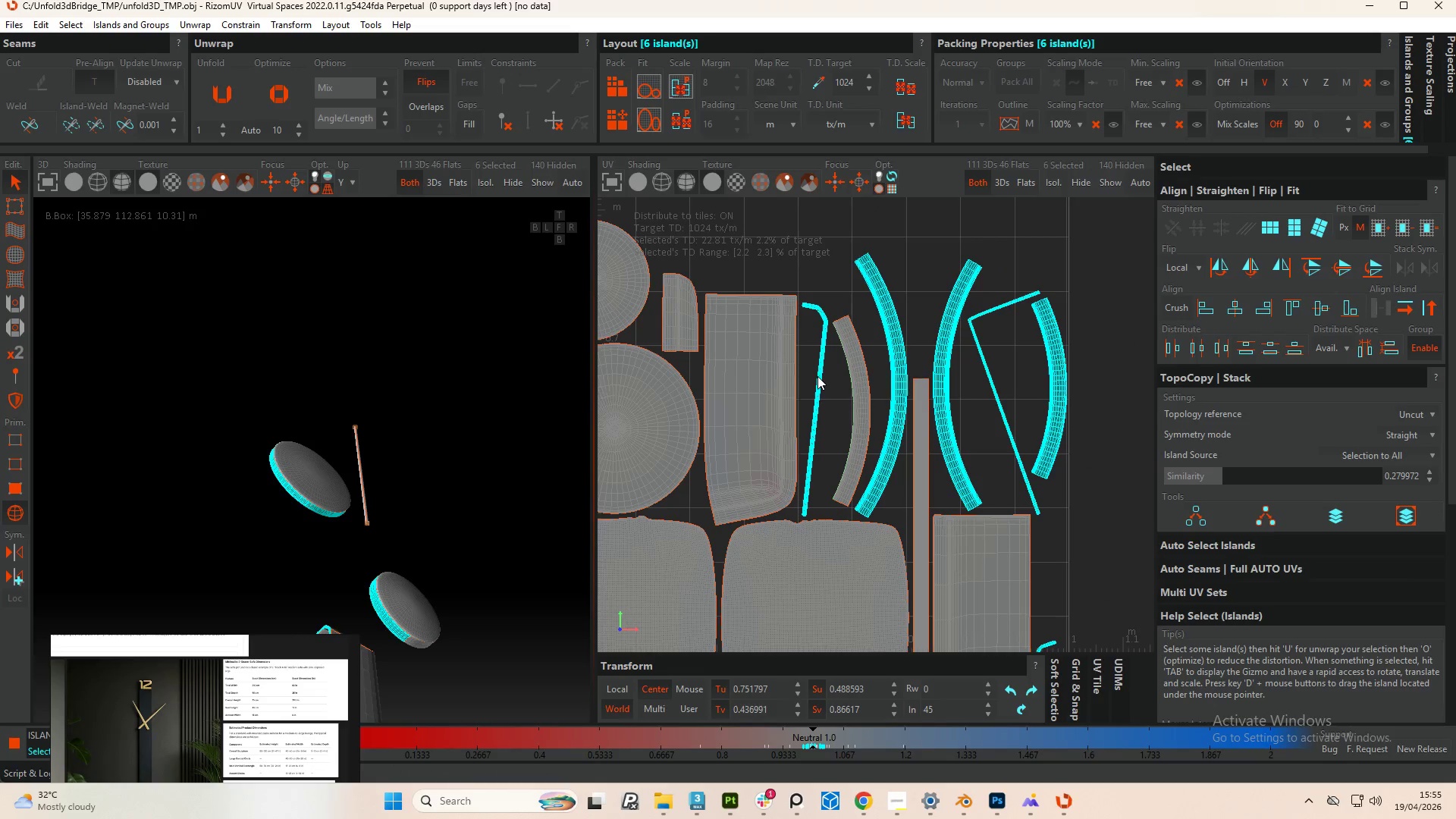 
key(Control+Z)
 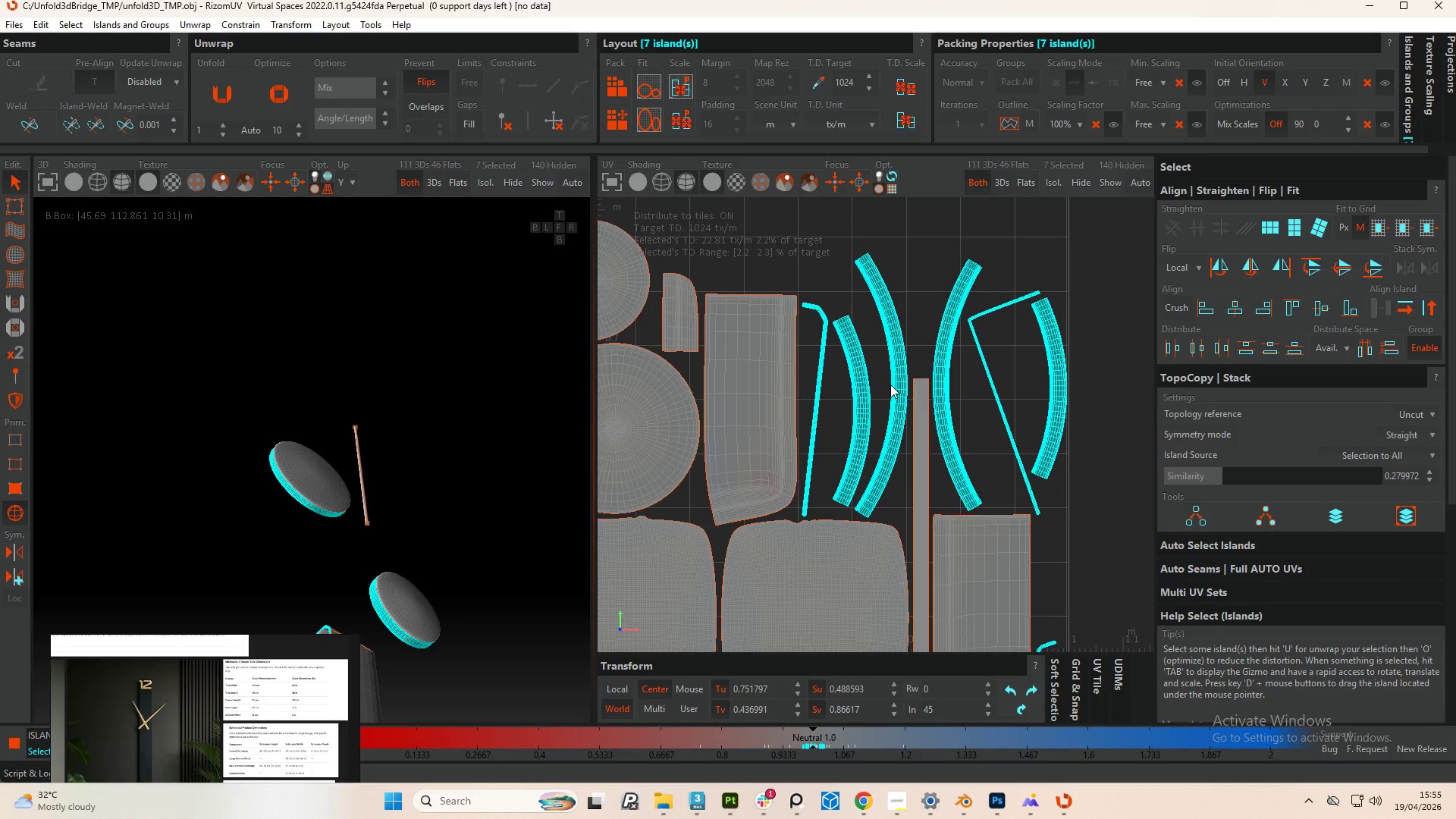 
left_click([898, 388])
 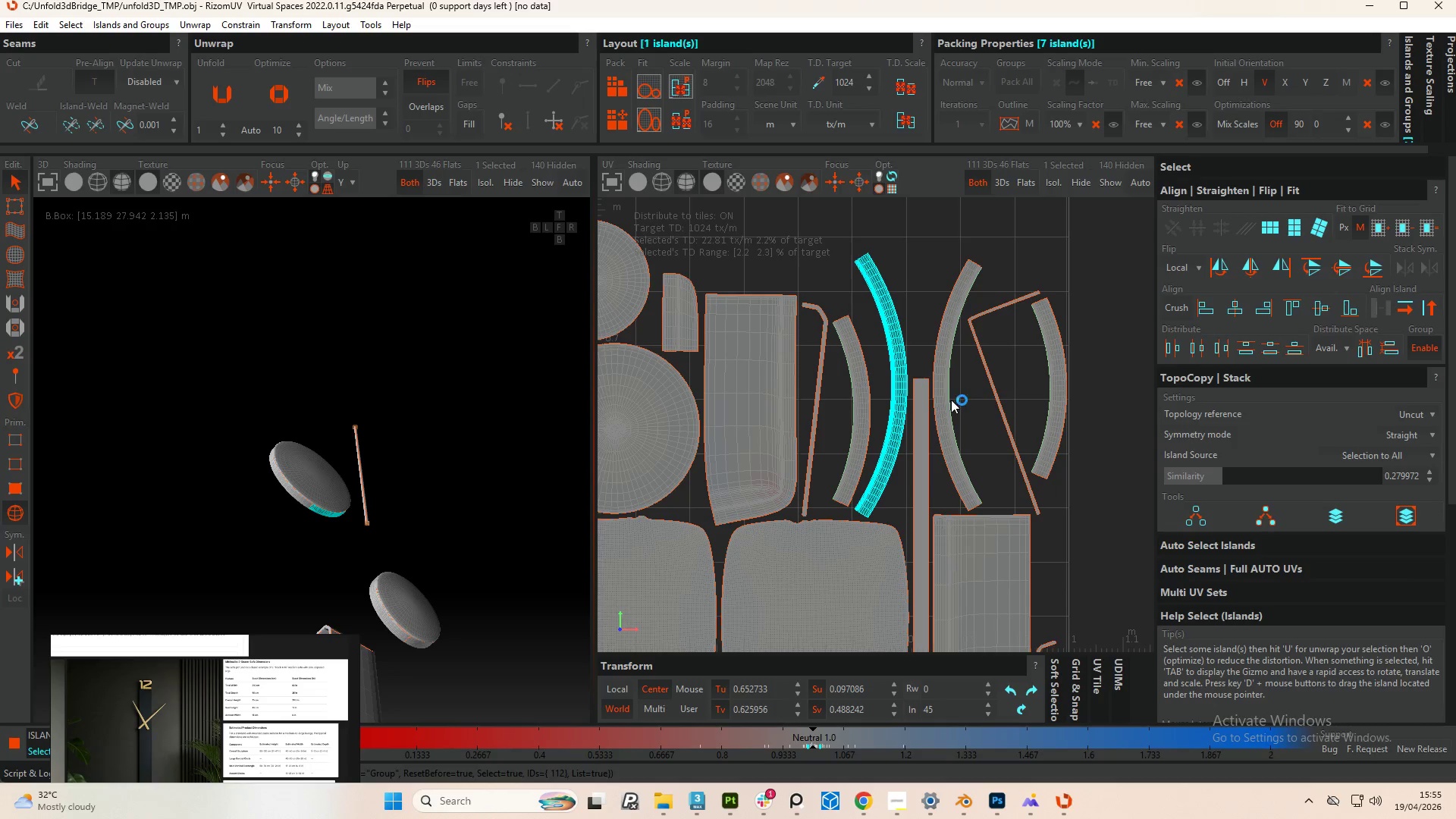 
hold_key(key=ControlLeft, duration=1.03)
left_click([936, 406])
 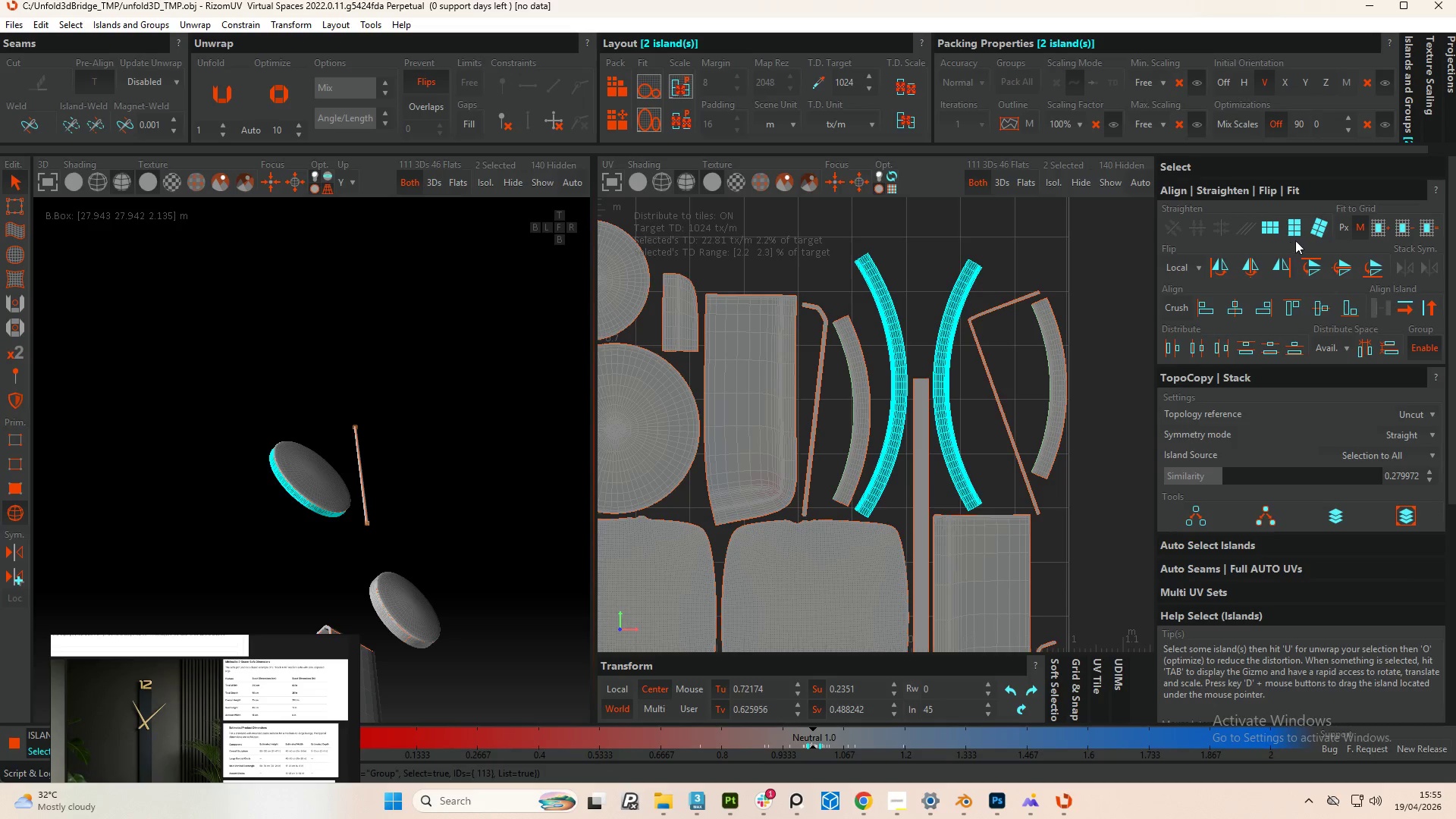 
left_click([1299, 231])
 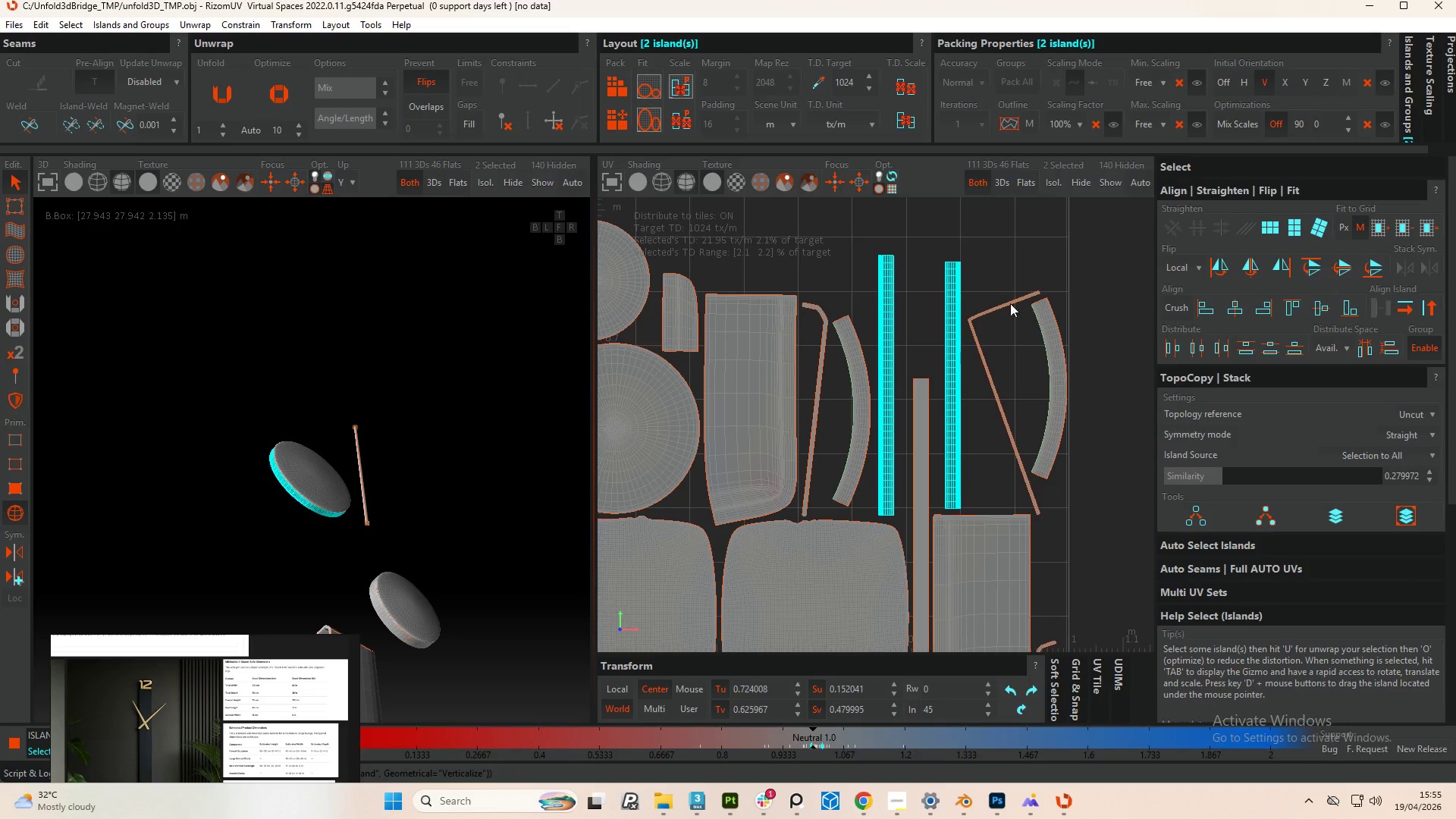 
scroll: coordinate [993, 303], scroll_direction: down, amount: 3.0
 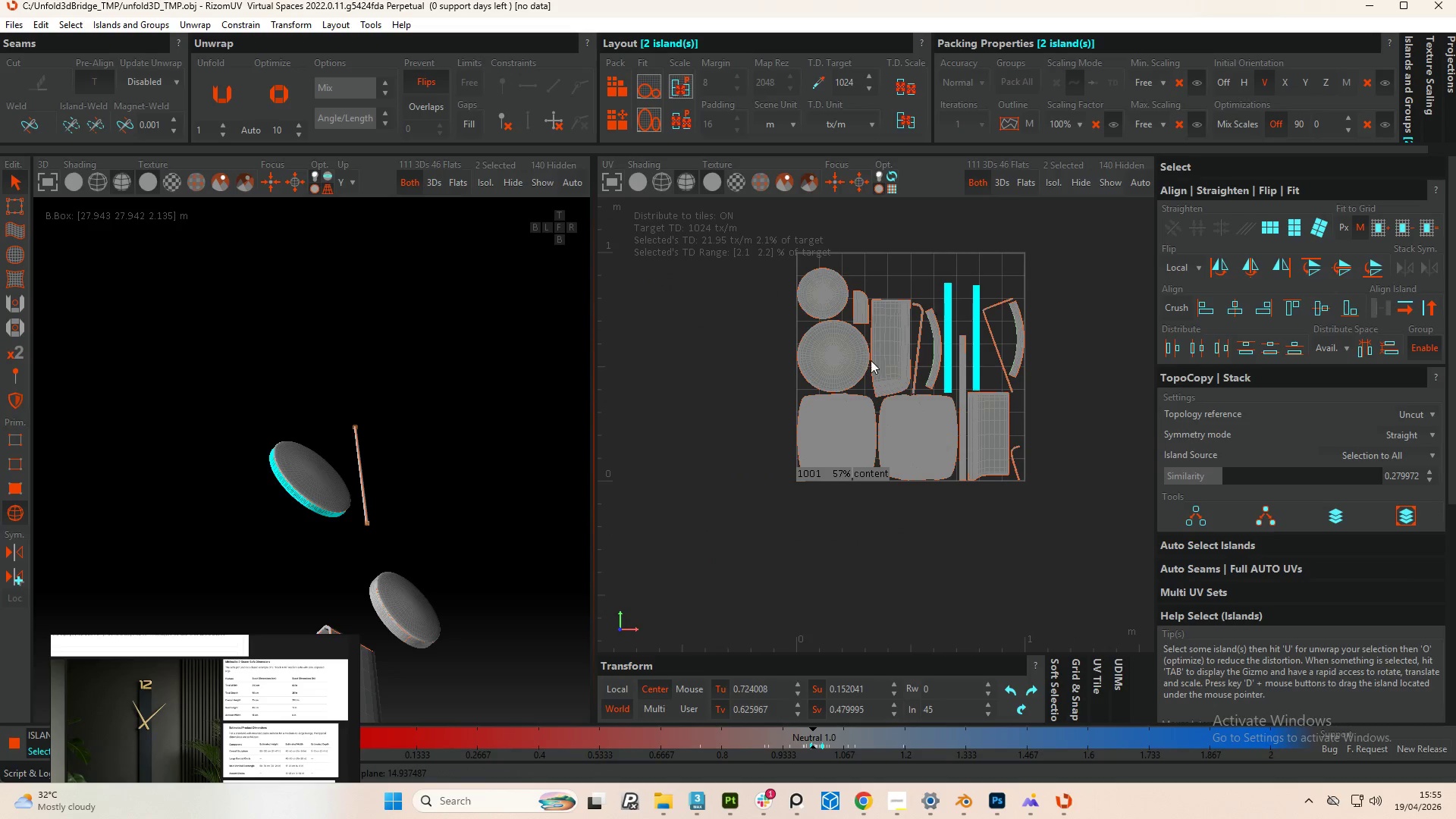 
scroll: coordinate [870, 407], scroll_direction: up, amount: 1.0
 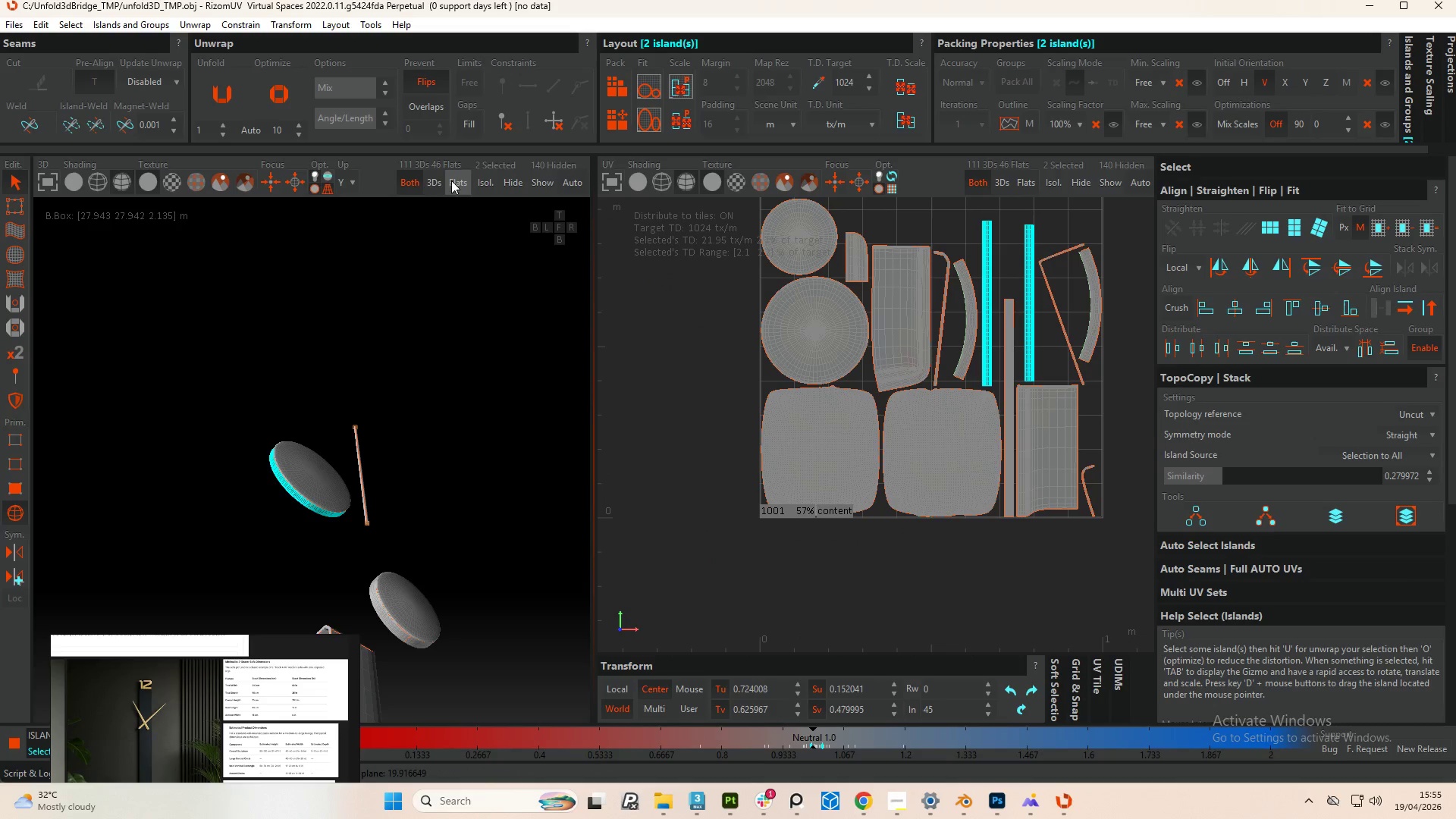 
left_click([431, 178])
 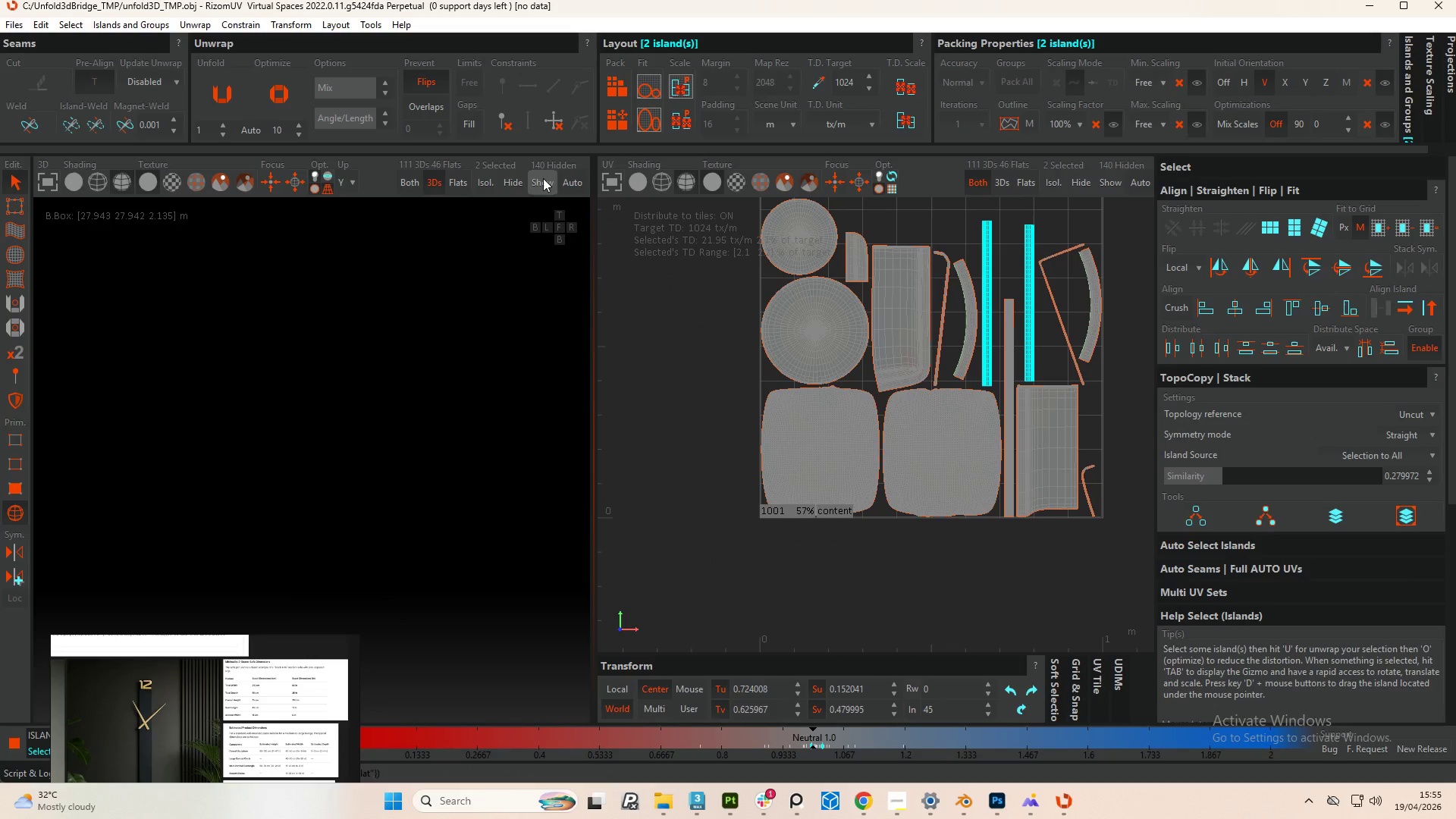 
left_click([543, 178])
 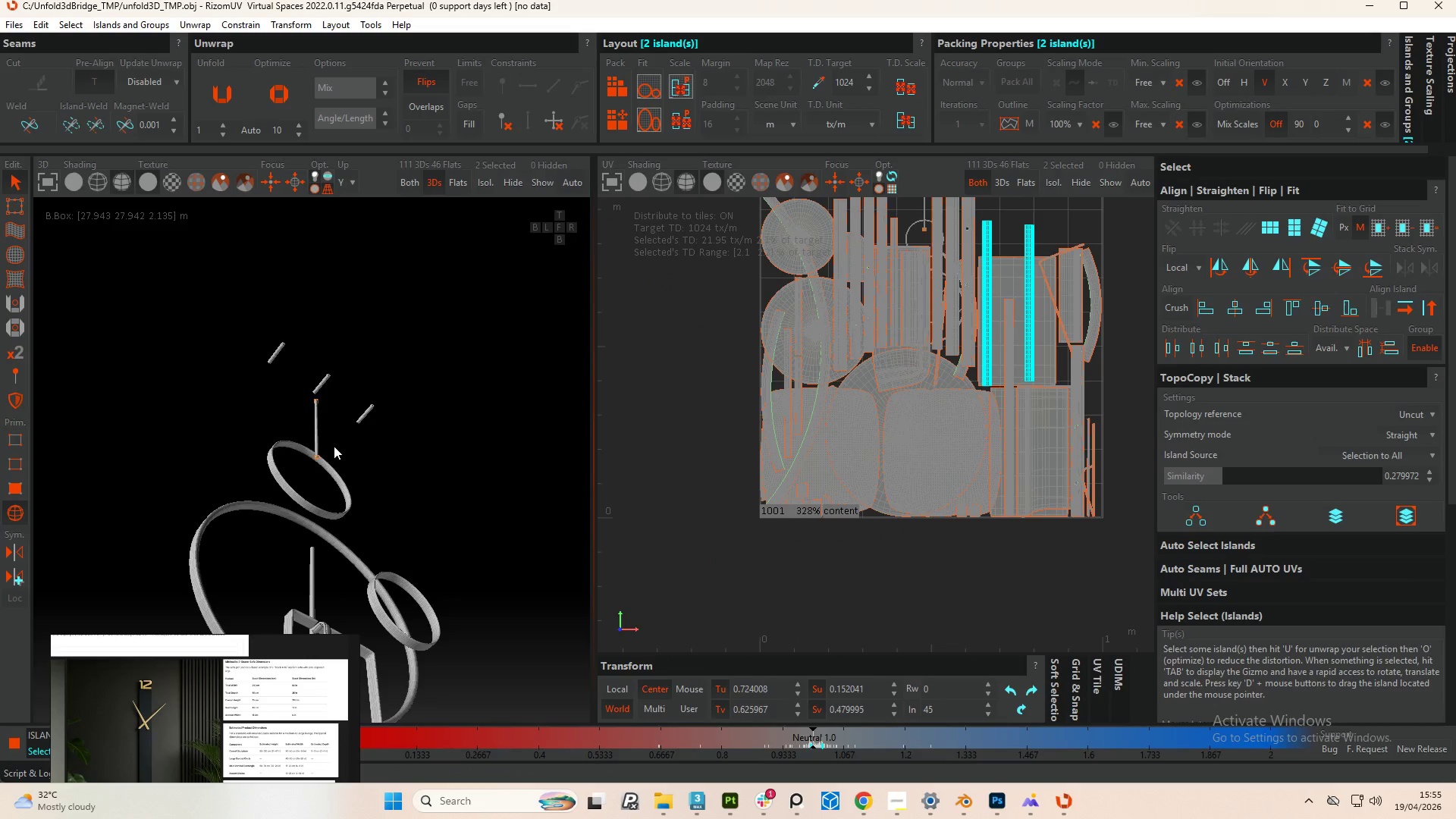 
hold_key(key=AltLeft, duration=0.34)
 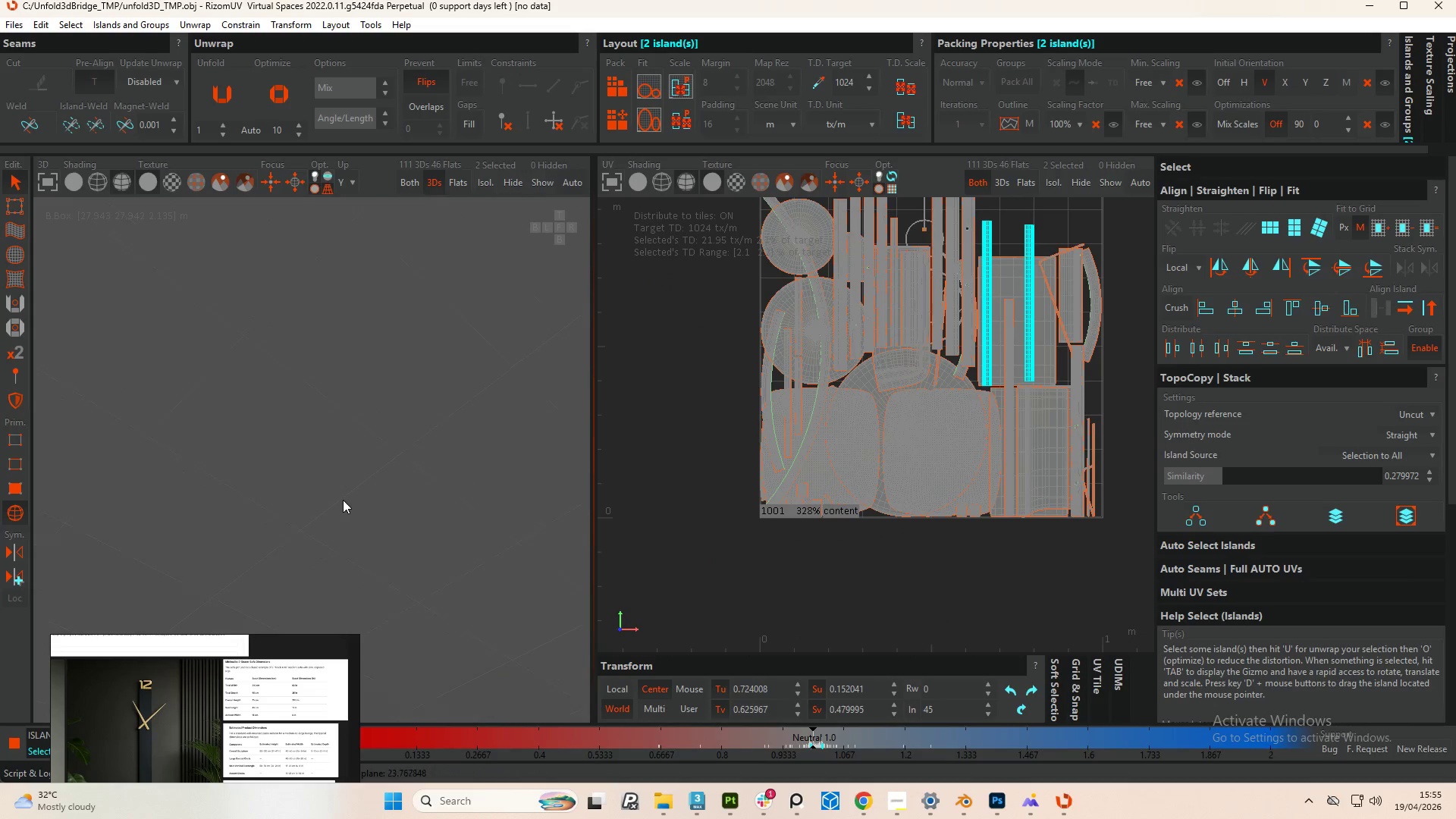 
scroll: coordinate [348, 456], scroll_direction: down, amount: 3.0
 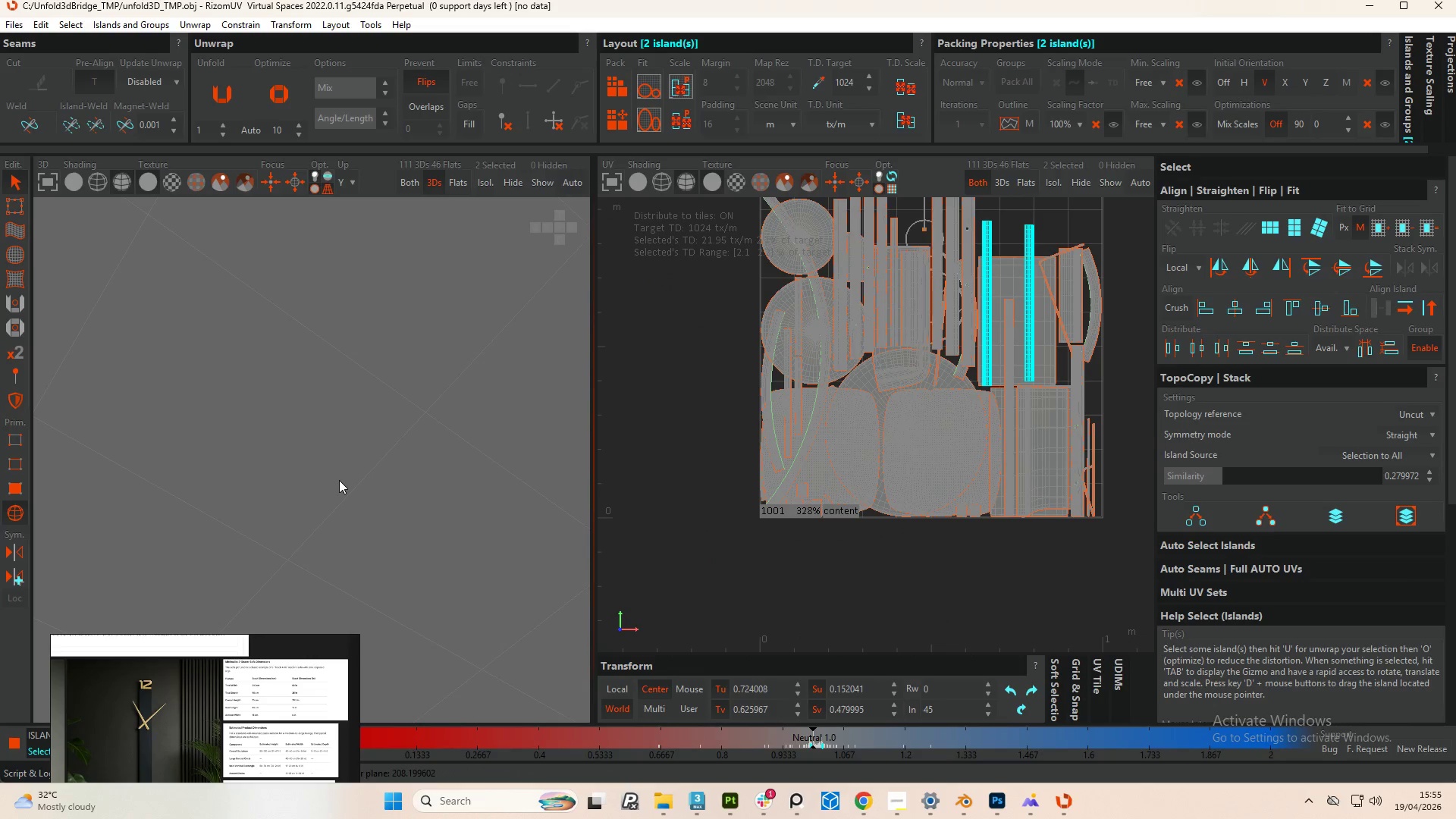 
hold_key(key=AltLeft, duration=0.66)
 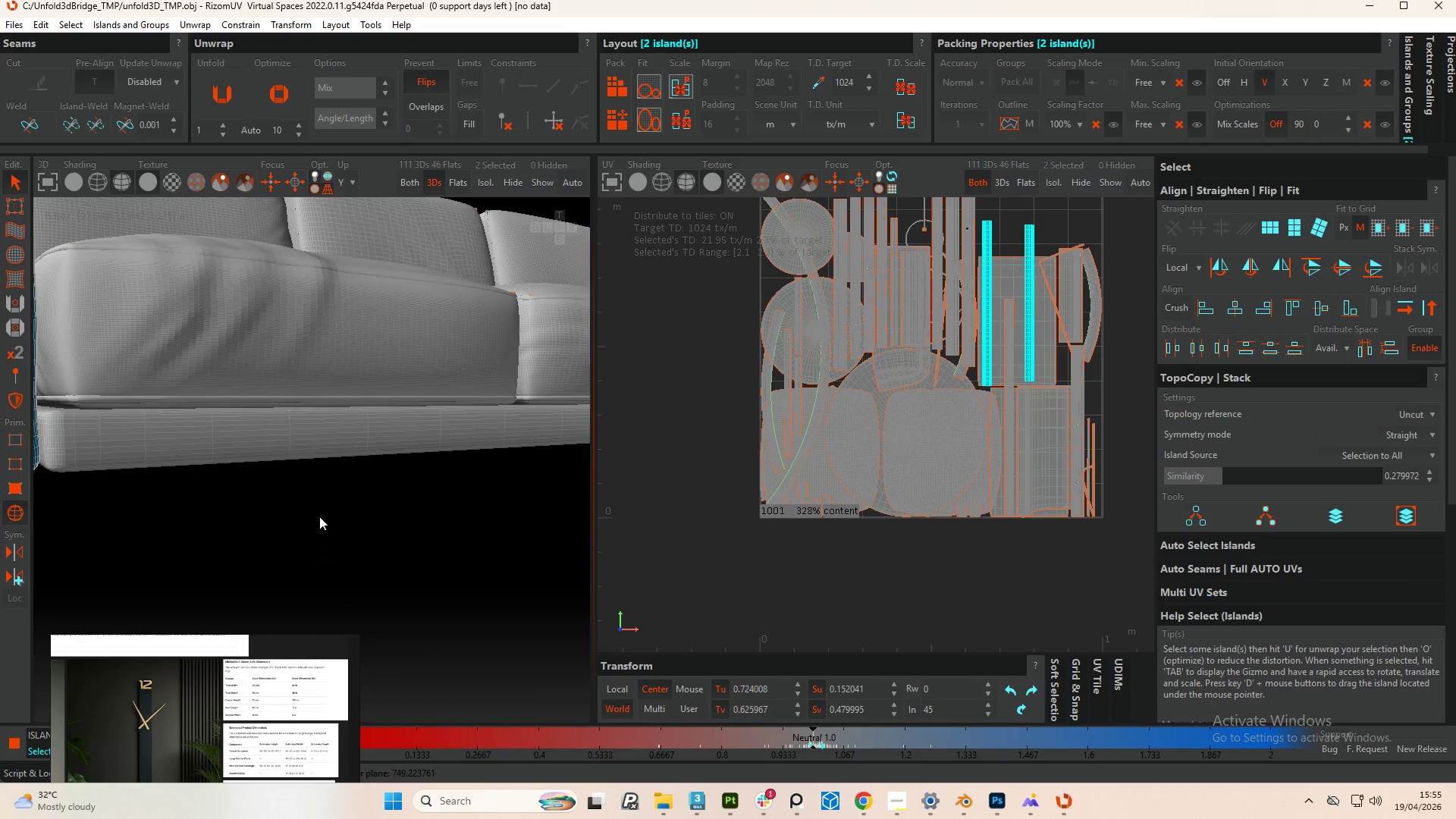 
scroll: coordinate [331, 474], scroll_direction: down, amount: 35.0
 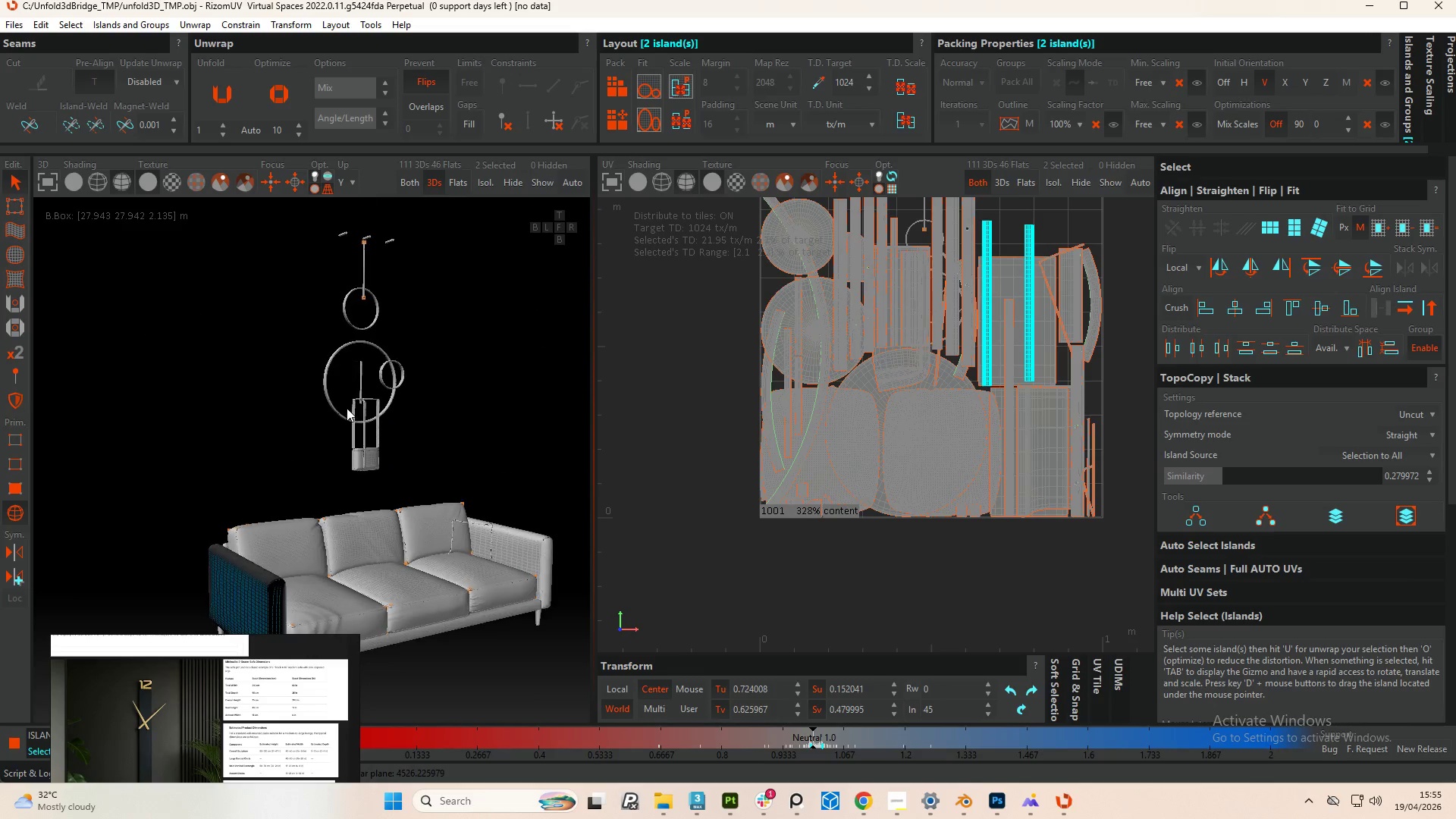 
hold_key(key=AltLeft, duration=0.66)
 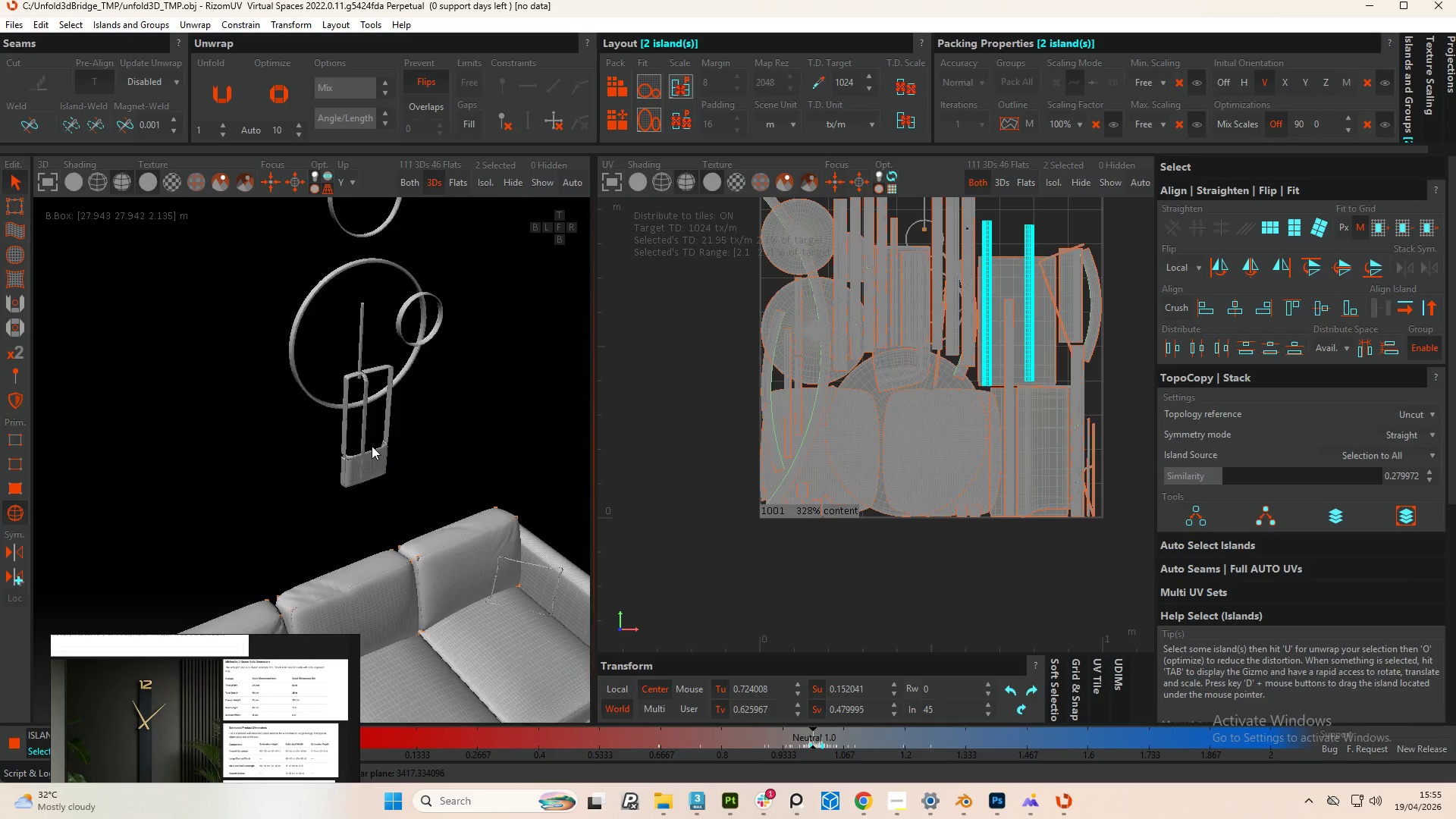 
scroll: coordinate [290, 453], scroll_direction: up, amount: 16.0
 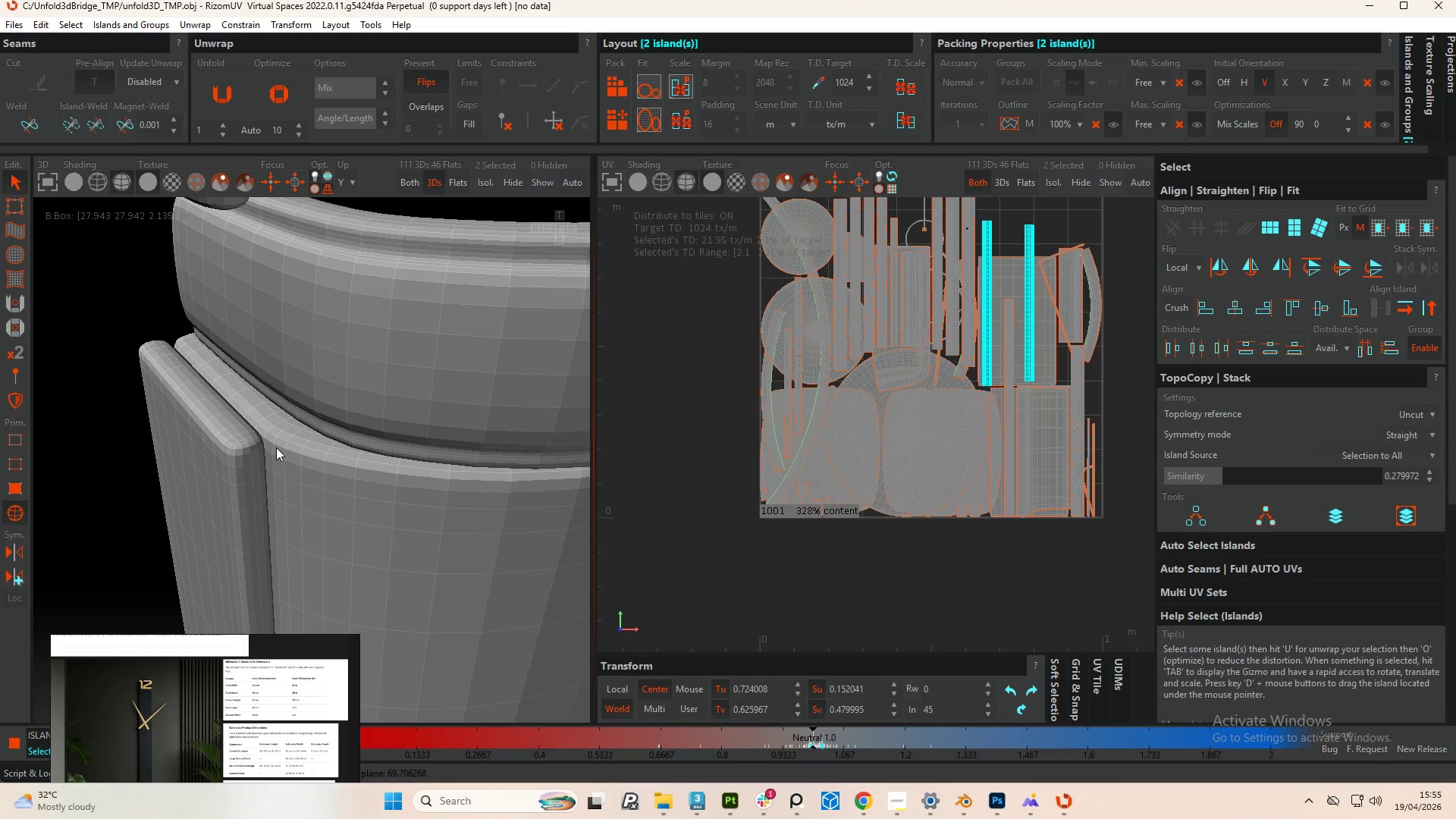 
double_click([276, 447])
 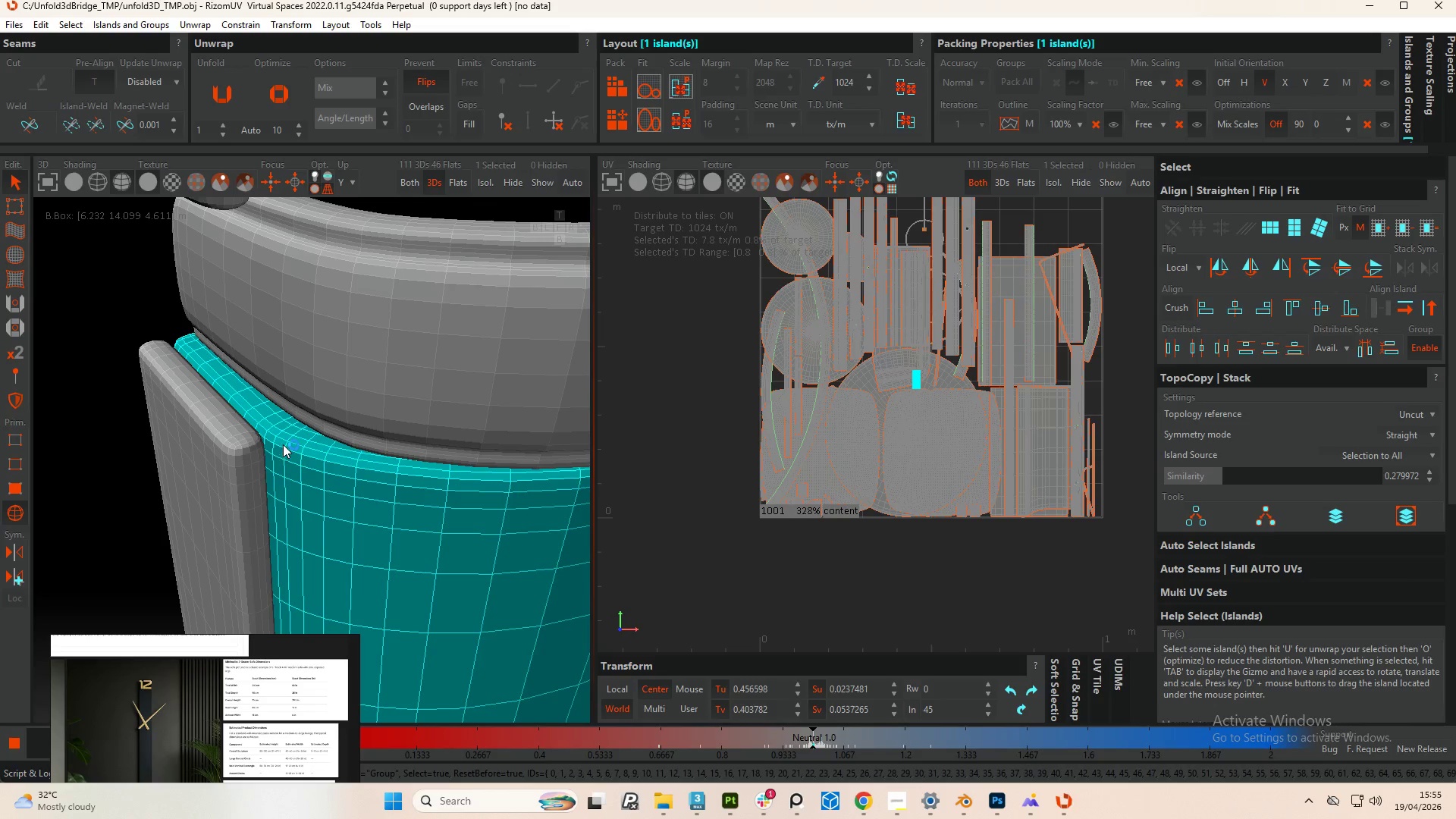 
scroll: coordinate [271, 507], scroll_direction: down, amount: 18.0
 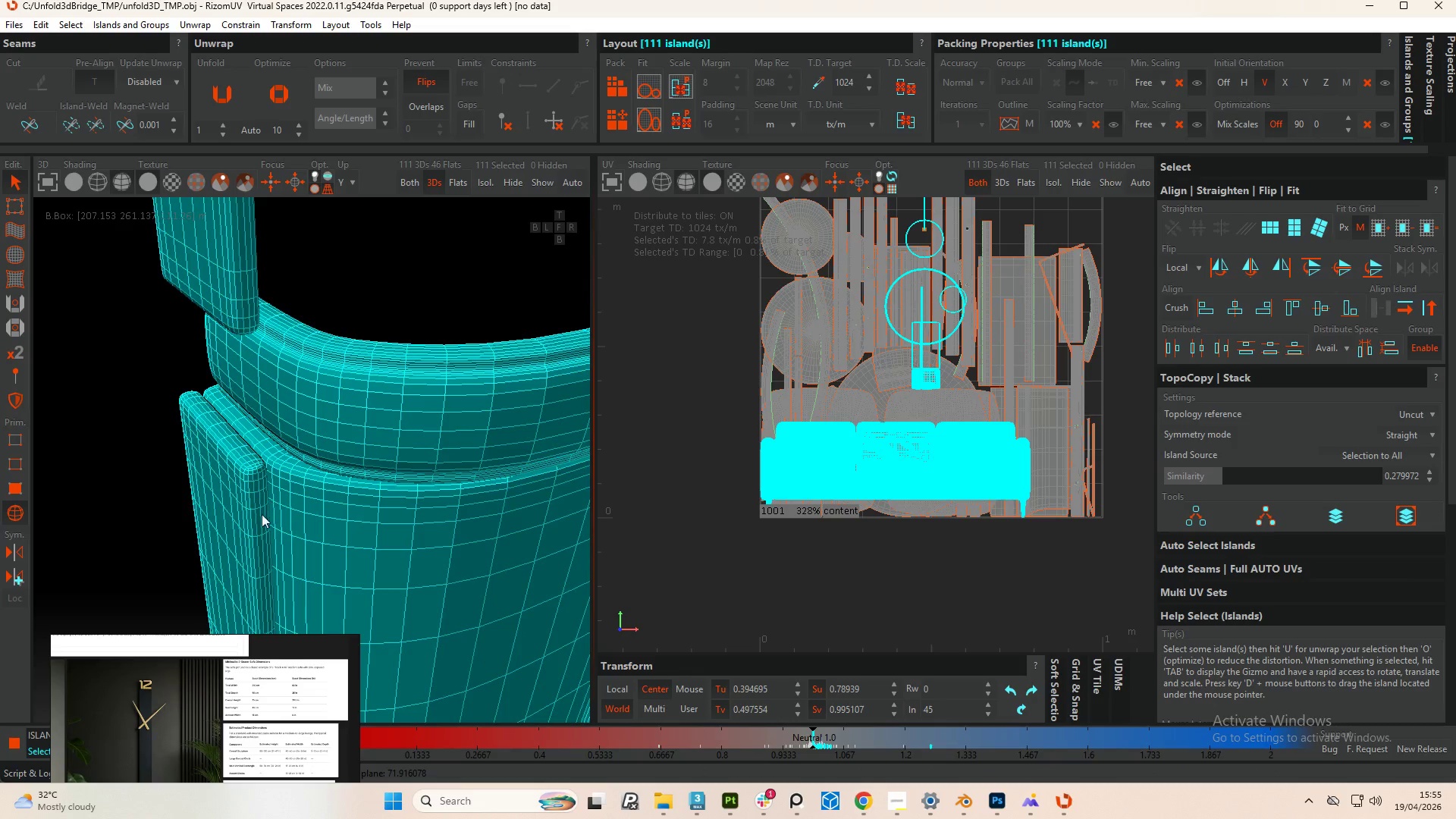 
left_click([289, 525])
 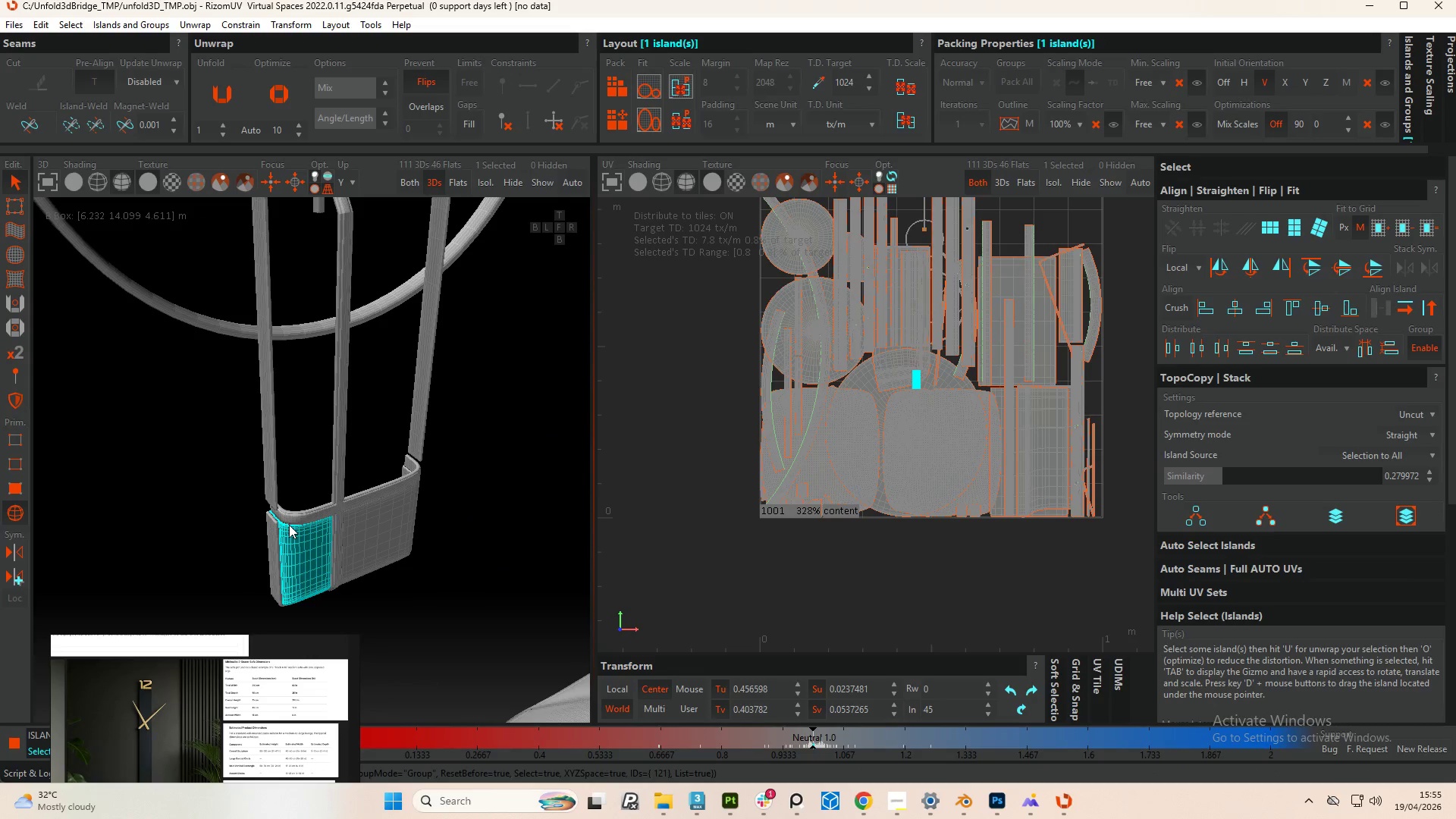 
scroll: coordinate [342, 494], scroll_direction: down, amount: 16.0
 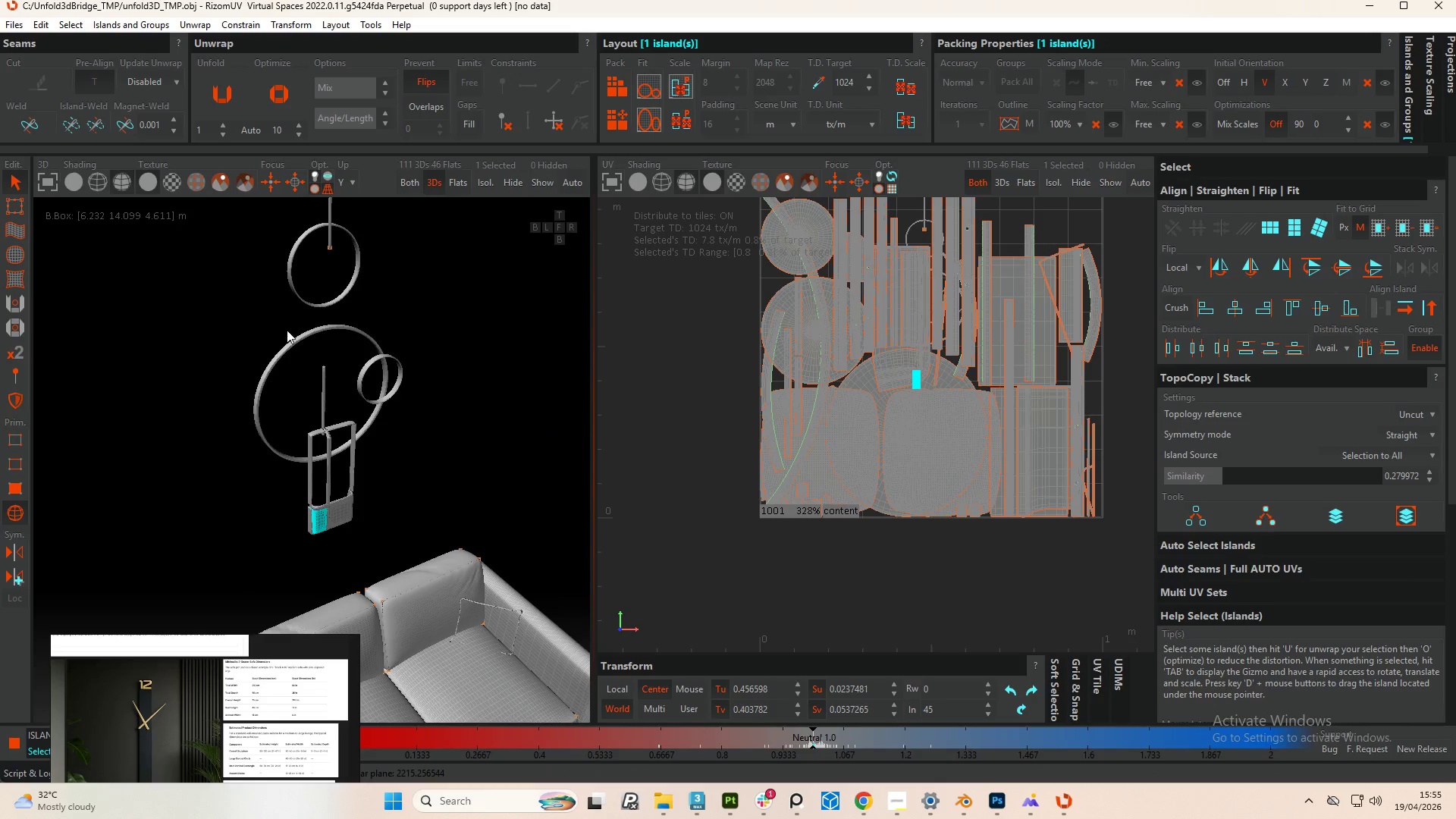 
hold_key(key=ControlLeft, duration=3.91)
 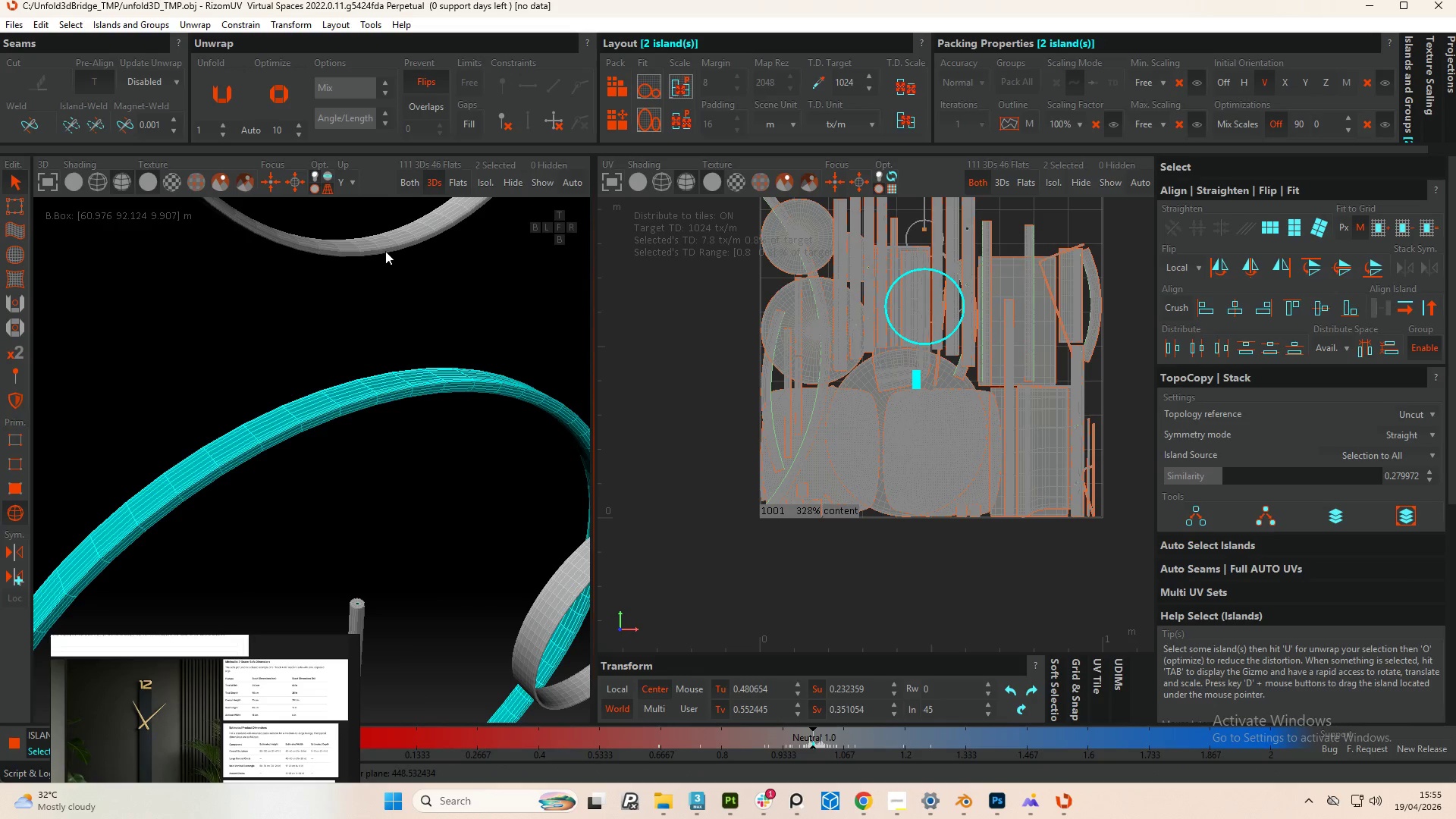 
scroll: coordinate [281, 350], scroll_direction: up, amount: 3.0
 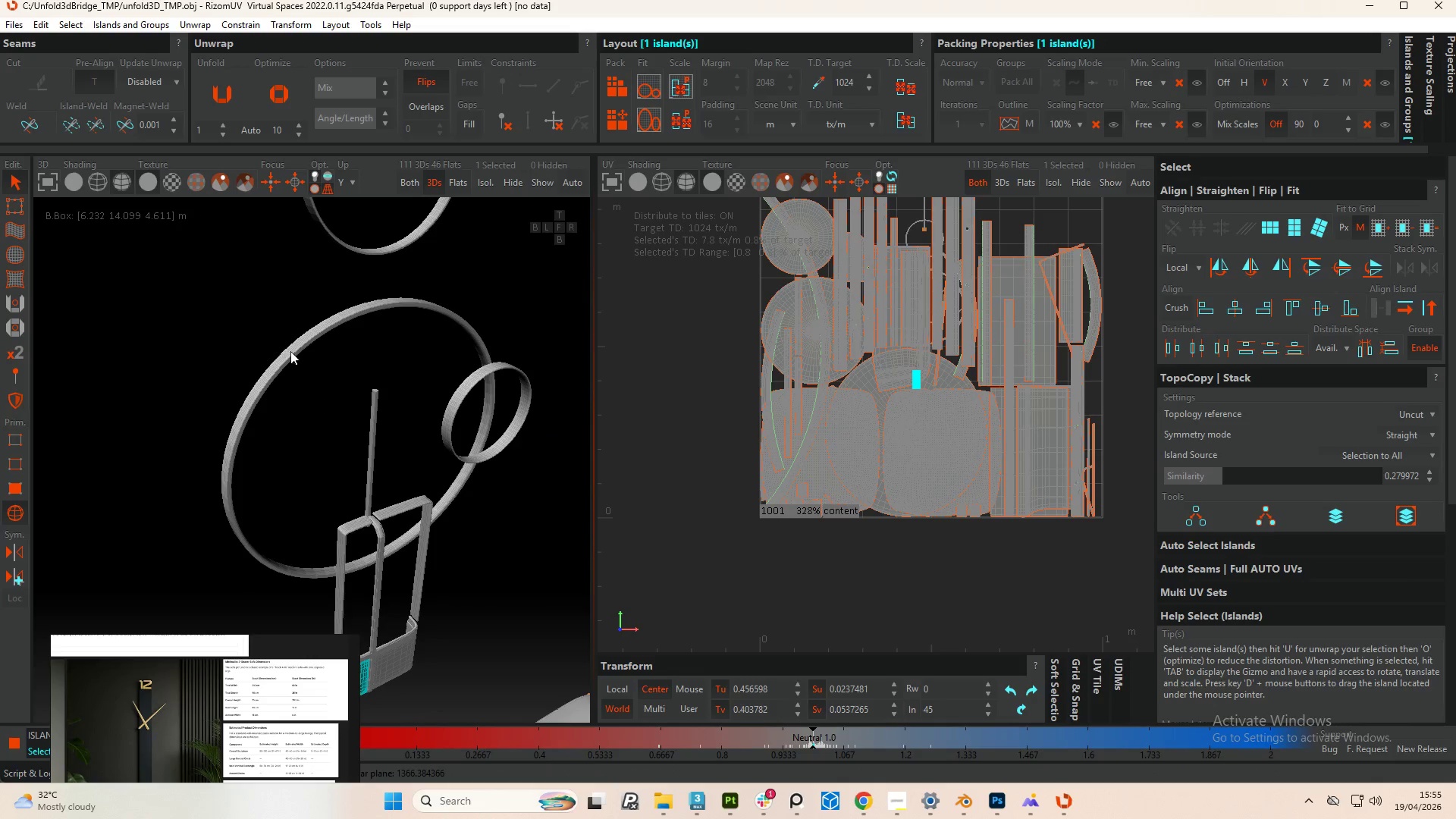 
left_click([293, 353])
 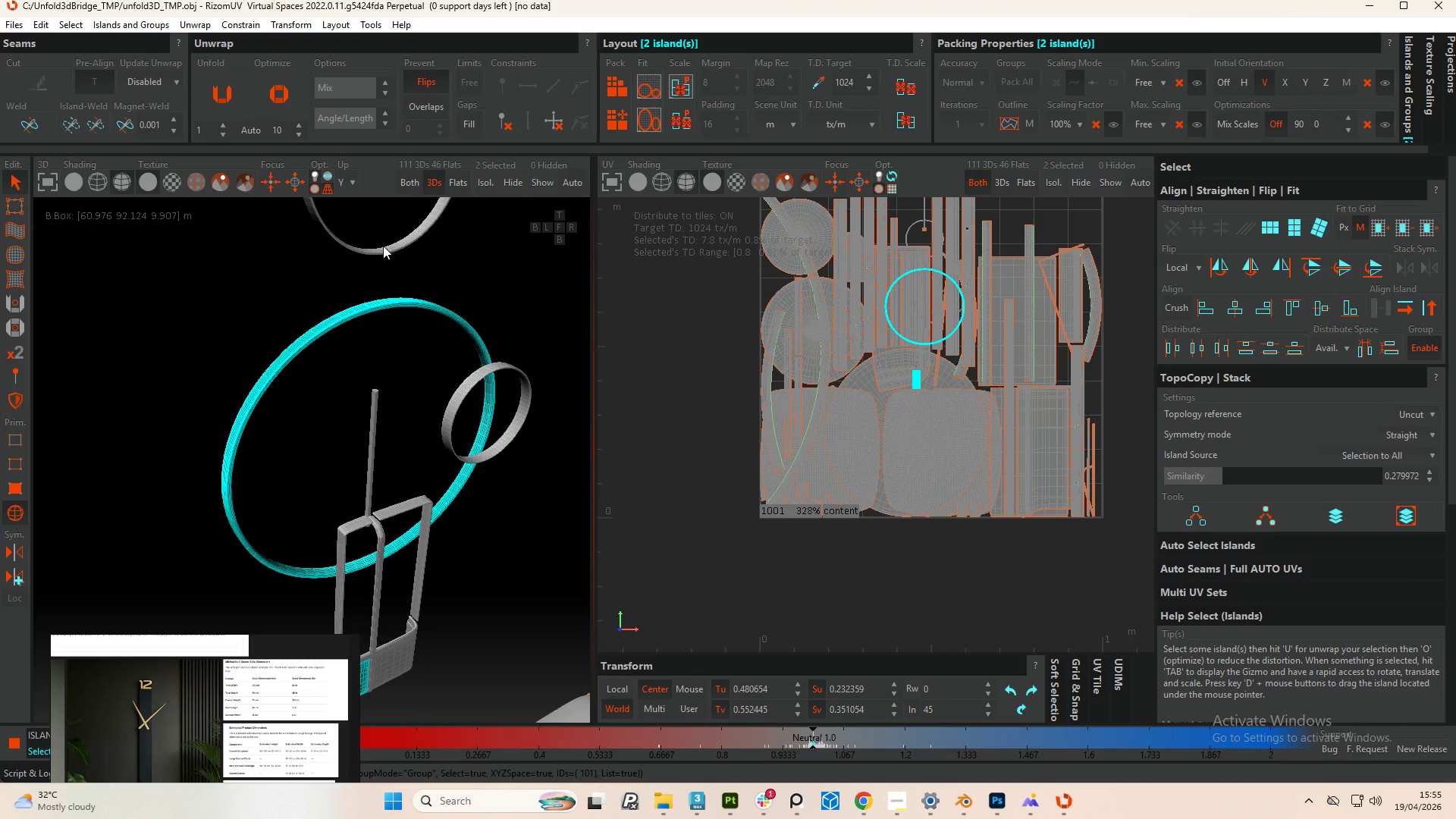 
left_click([387, 246])
 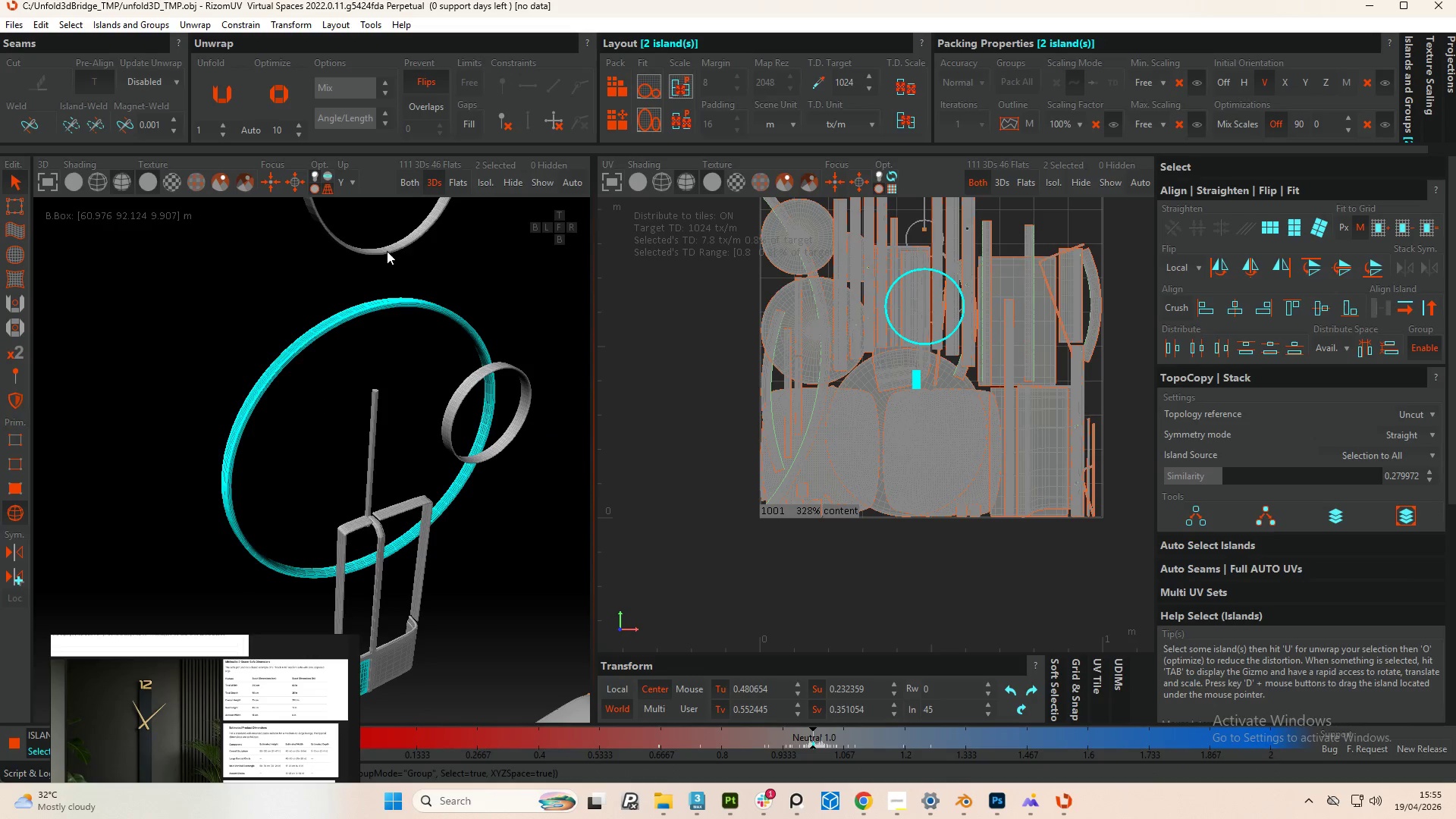 
left_click([387, 253])
 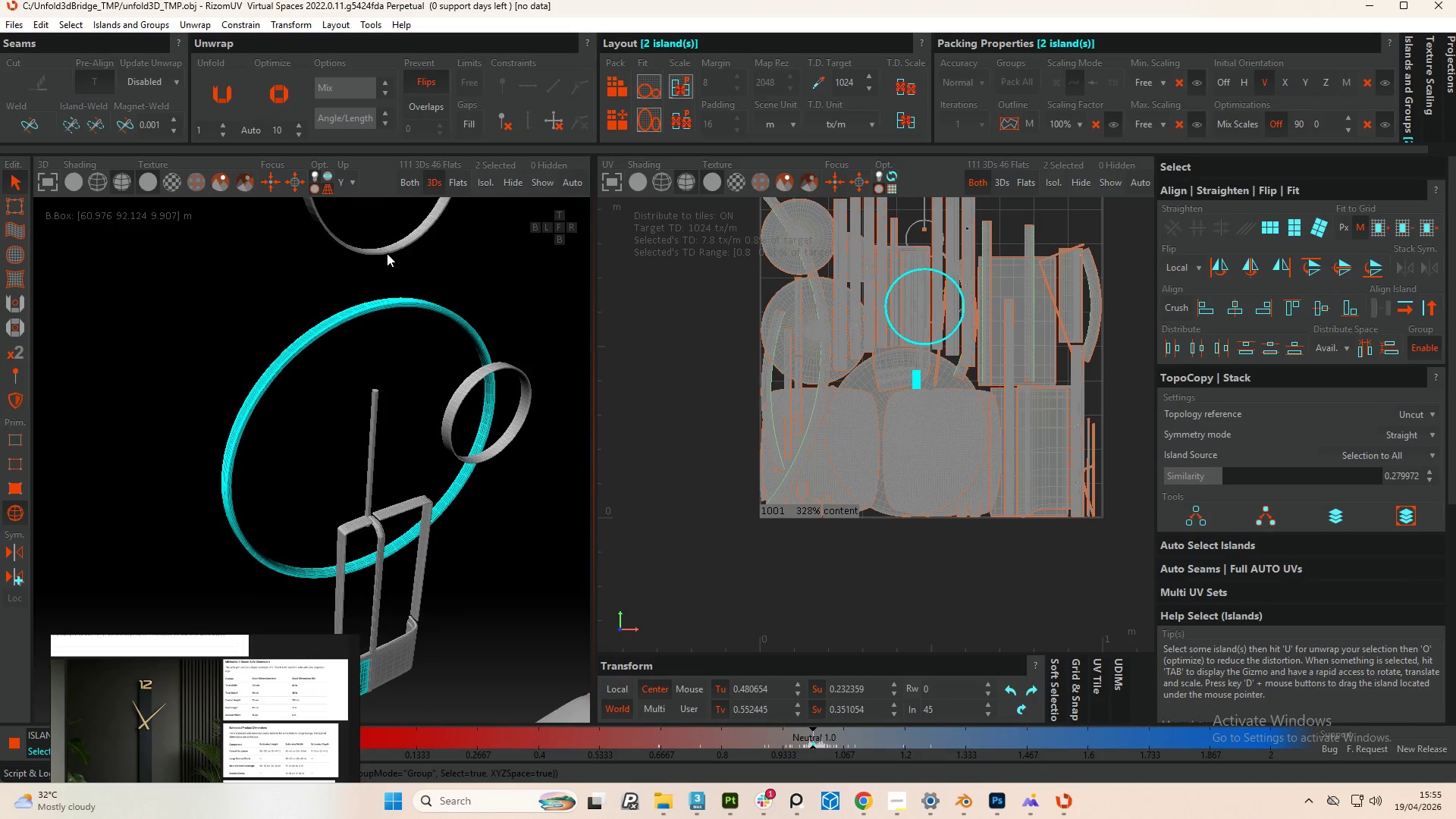 
hold_key(key=ControlLeft, duration=1.0)
 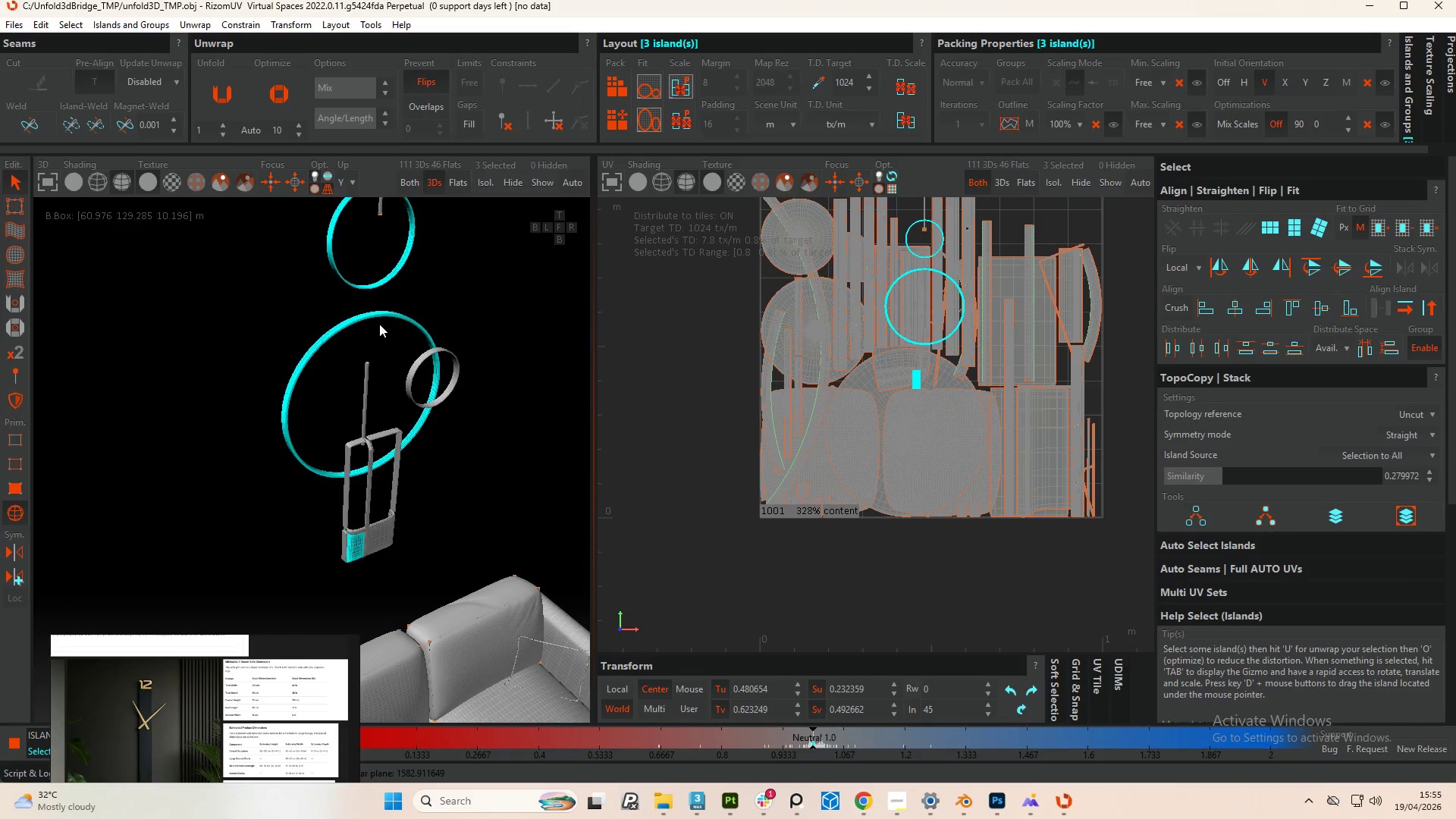 
scroll: coordinate [387, 254], scroll_direction: up, amount: 4.0
 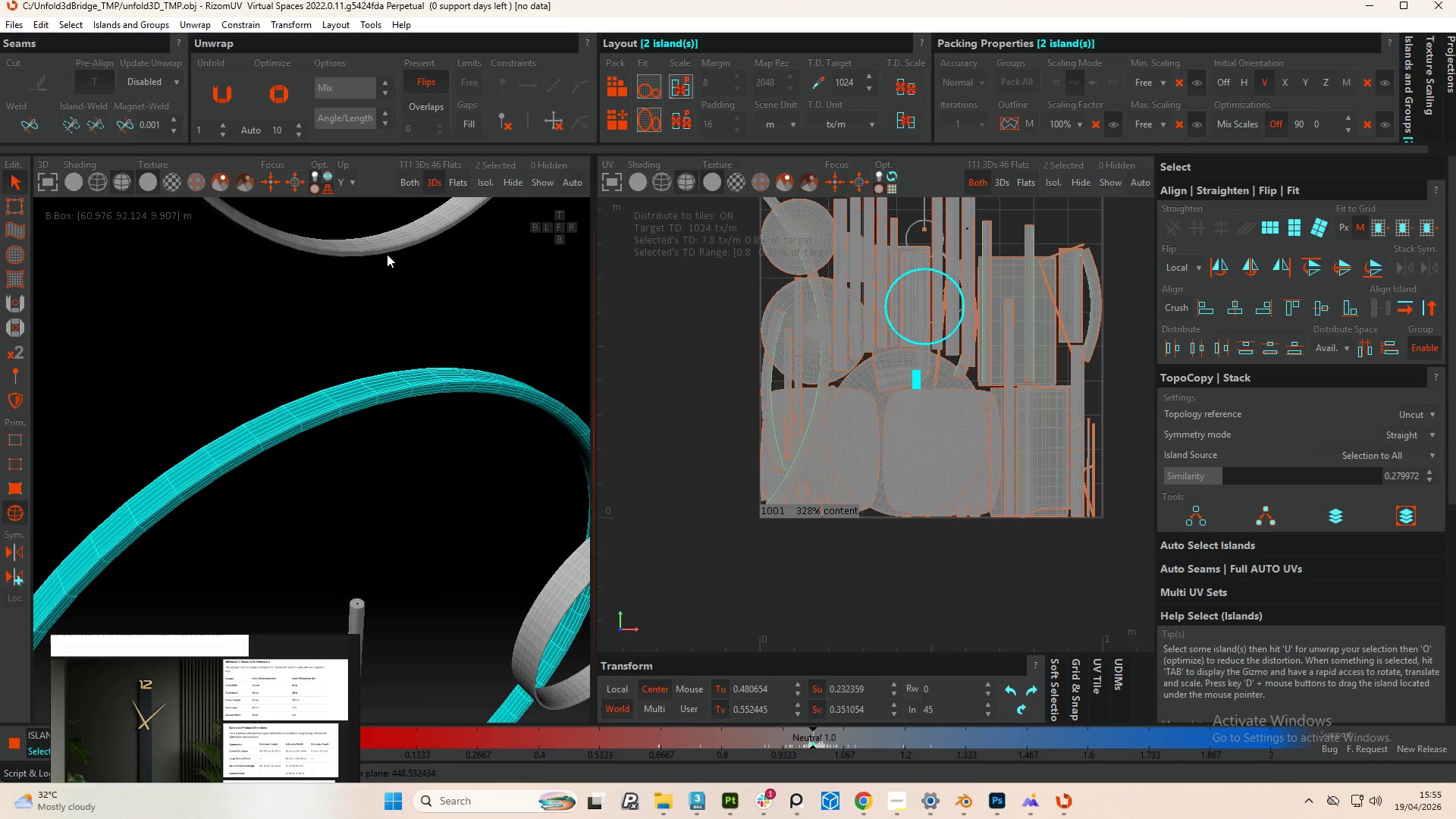 
left_click([384, 249])
 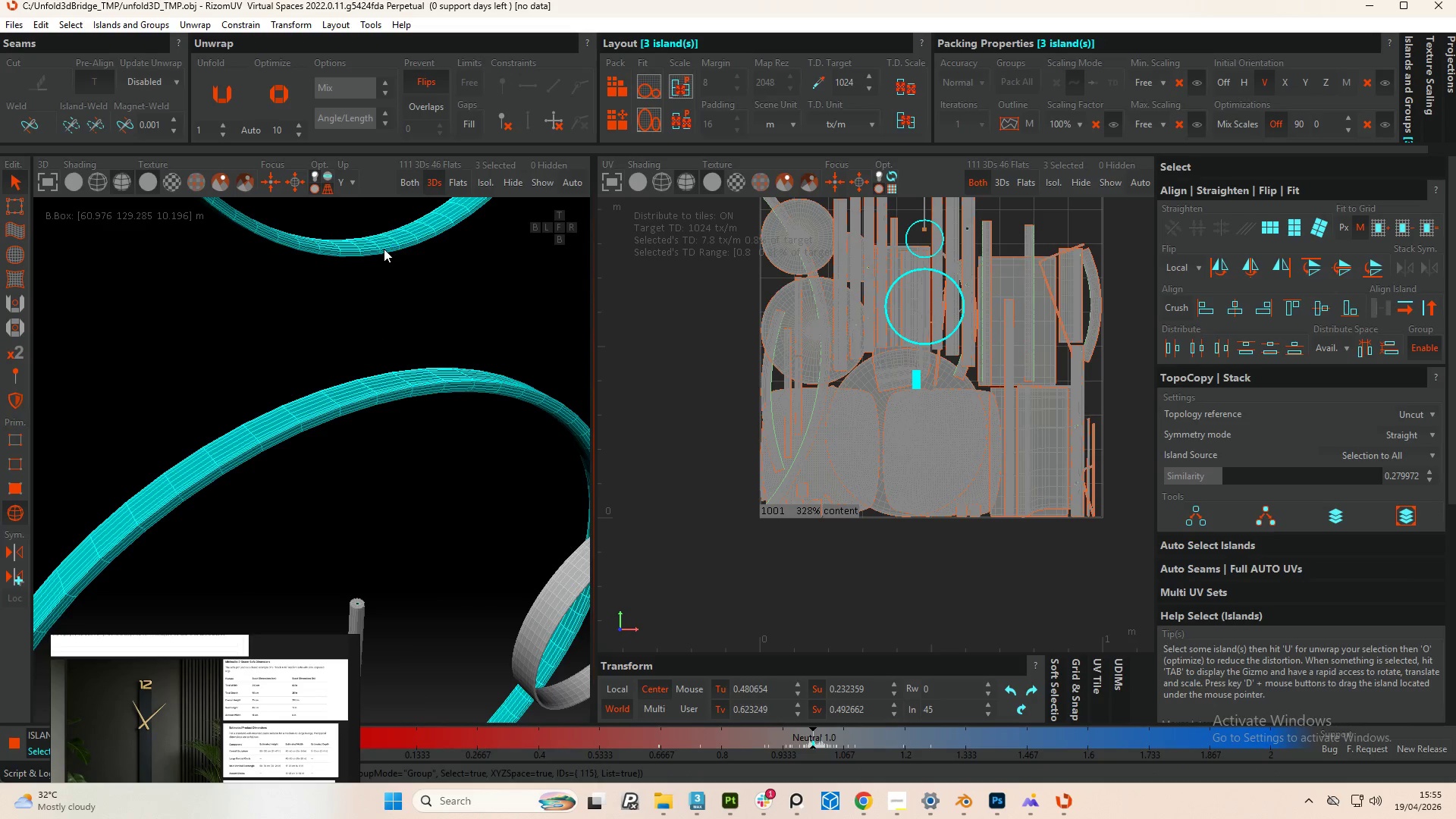 
scroll: coordinate [449, 376], scroll_direction: down, amount: 12.0
 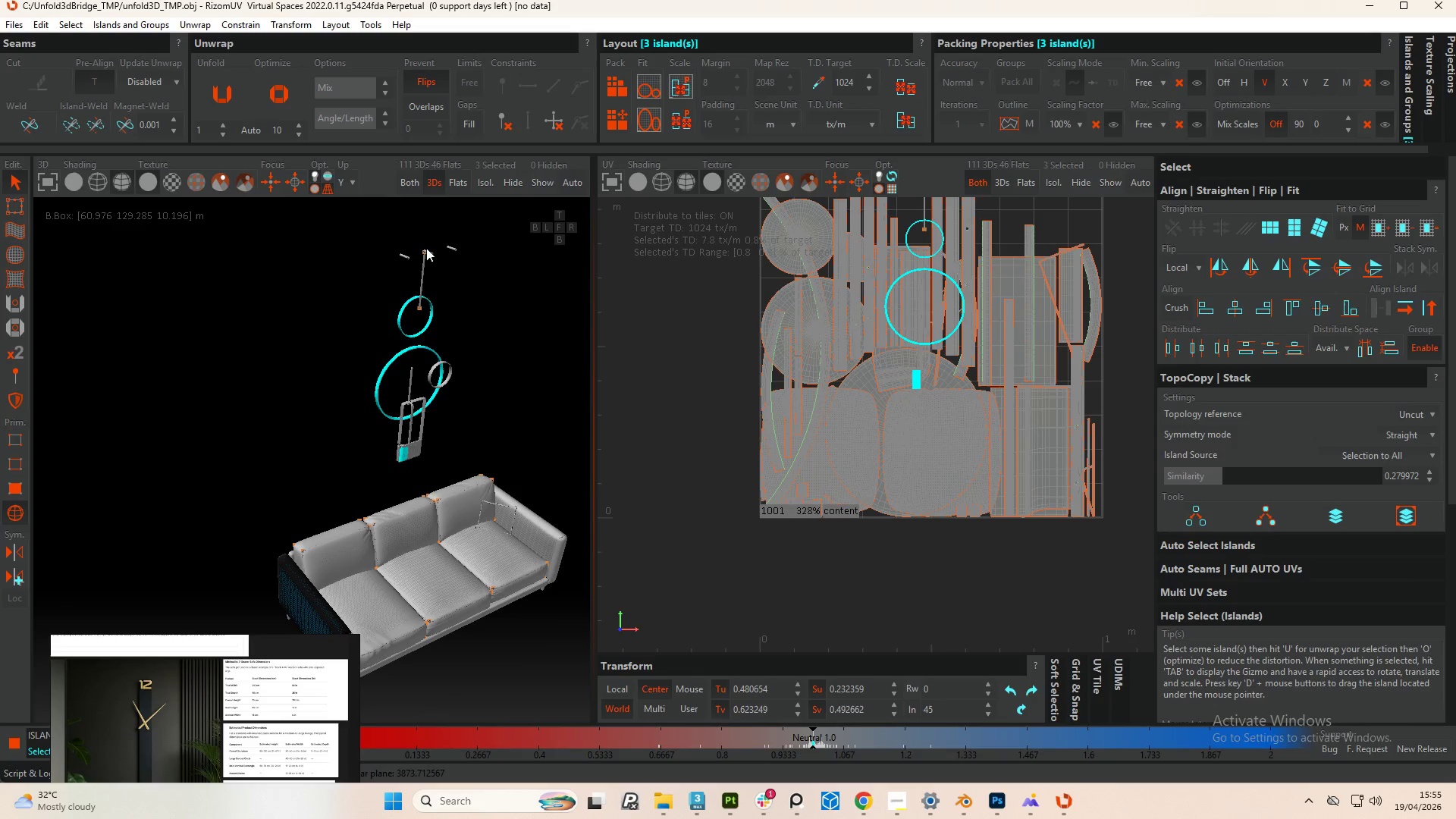 
scroll: coordinate [430, 308], scroll_direction: up, amount: 7.0
 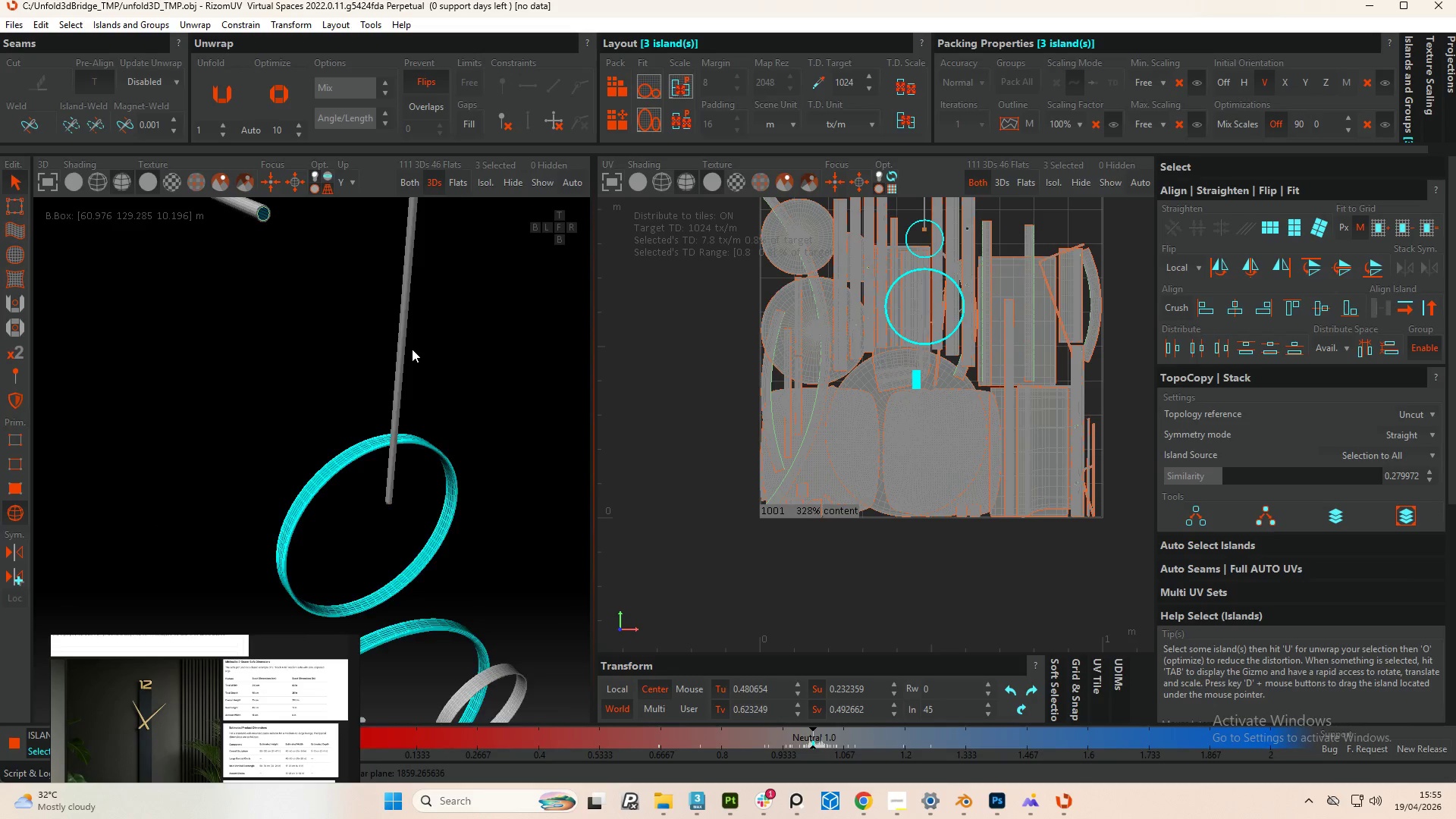 
hold_key(key=ControlLeft, duration=1.27)
 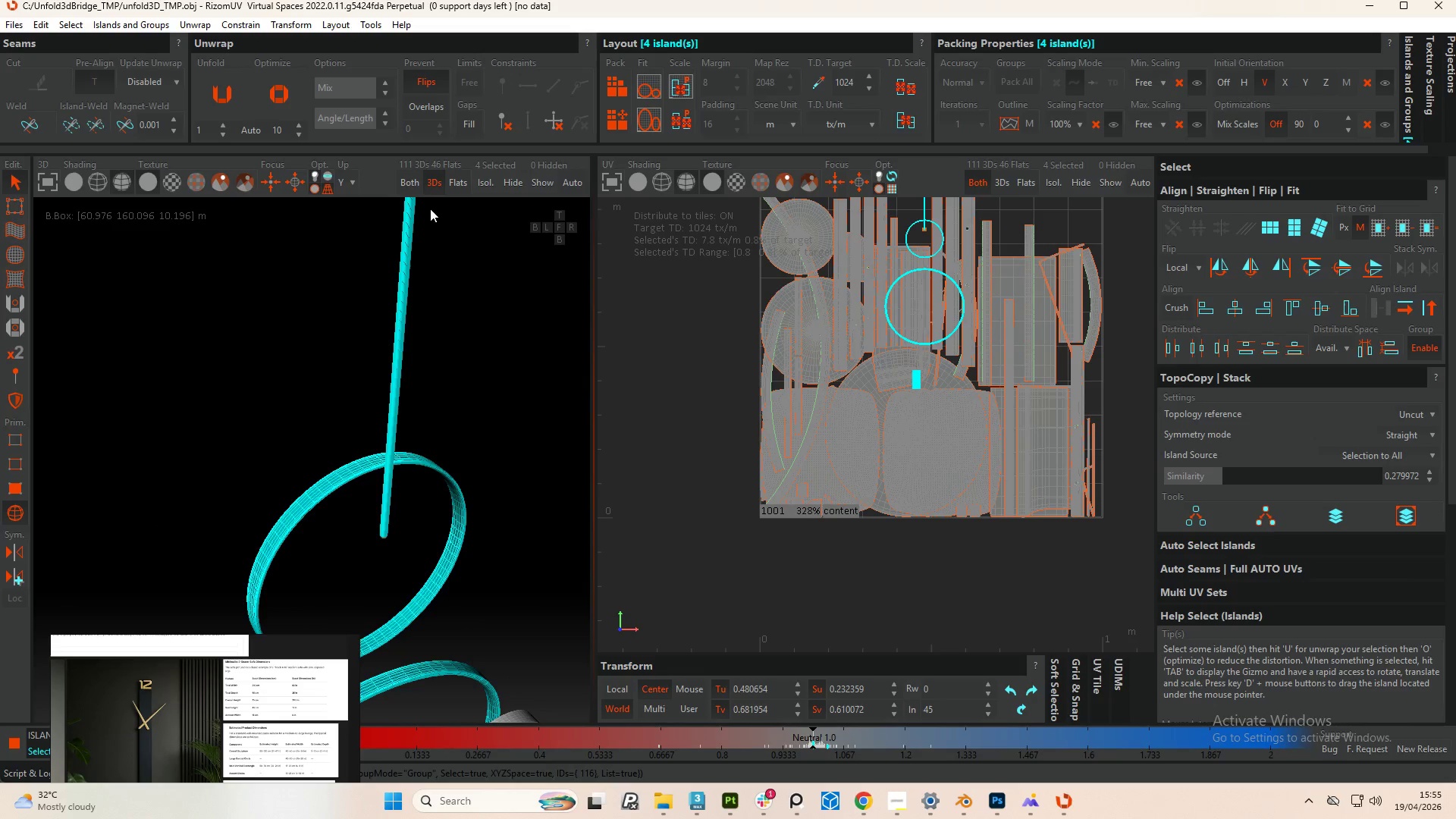 
scroll: coordinate [412, 349], scroll_direction: up, amount: 1.0
 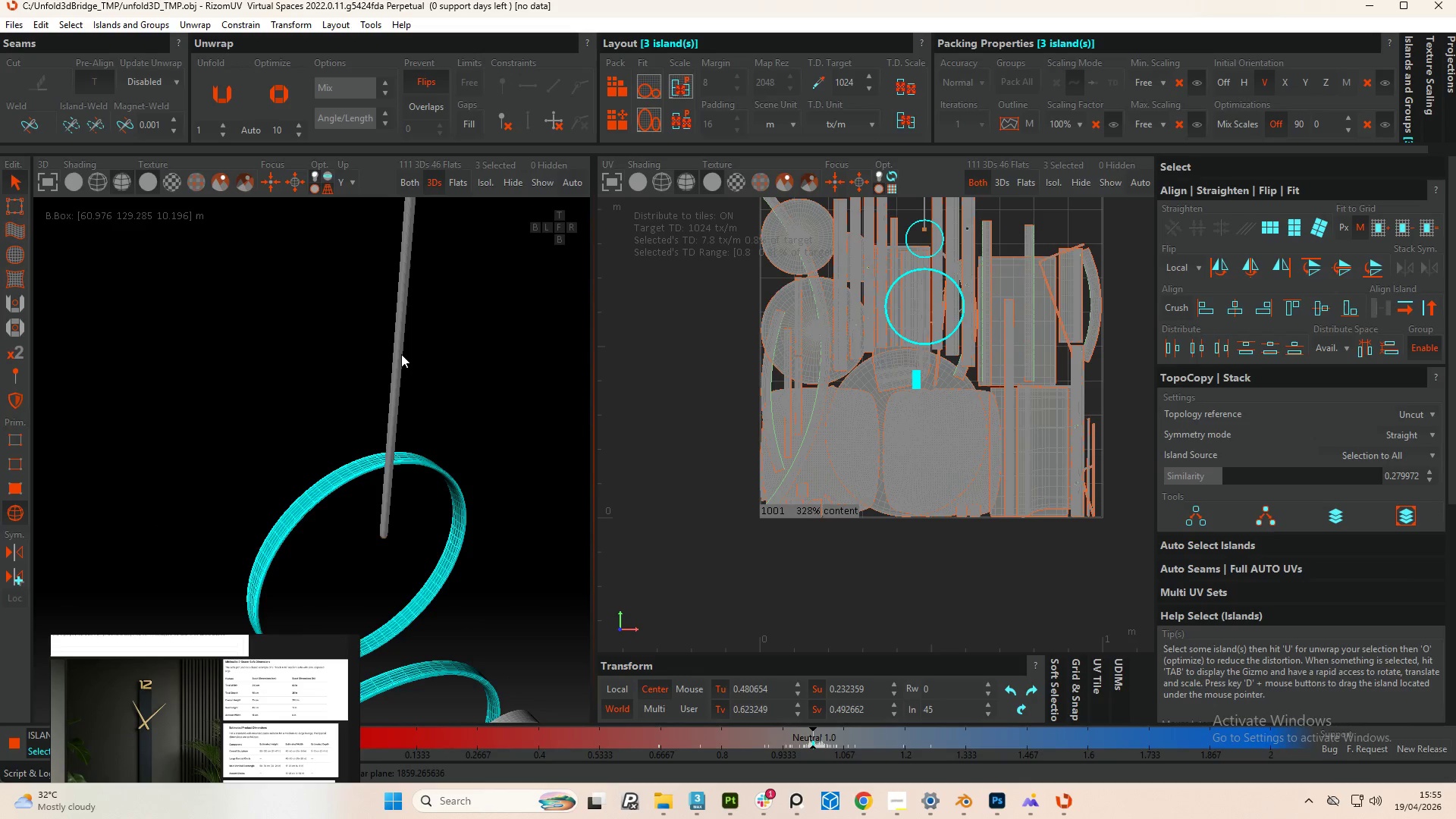 
left_click([399, 355])
 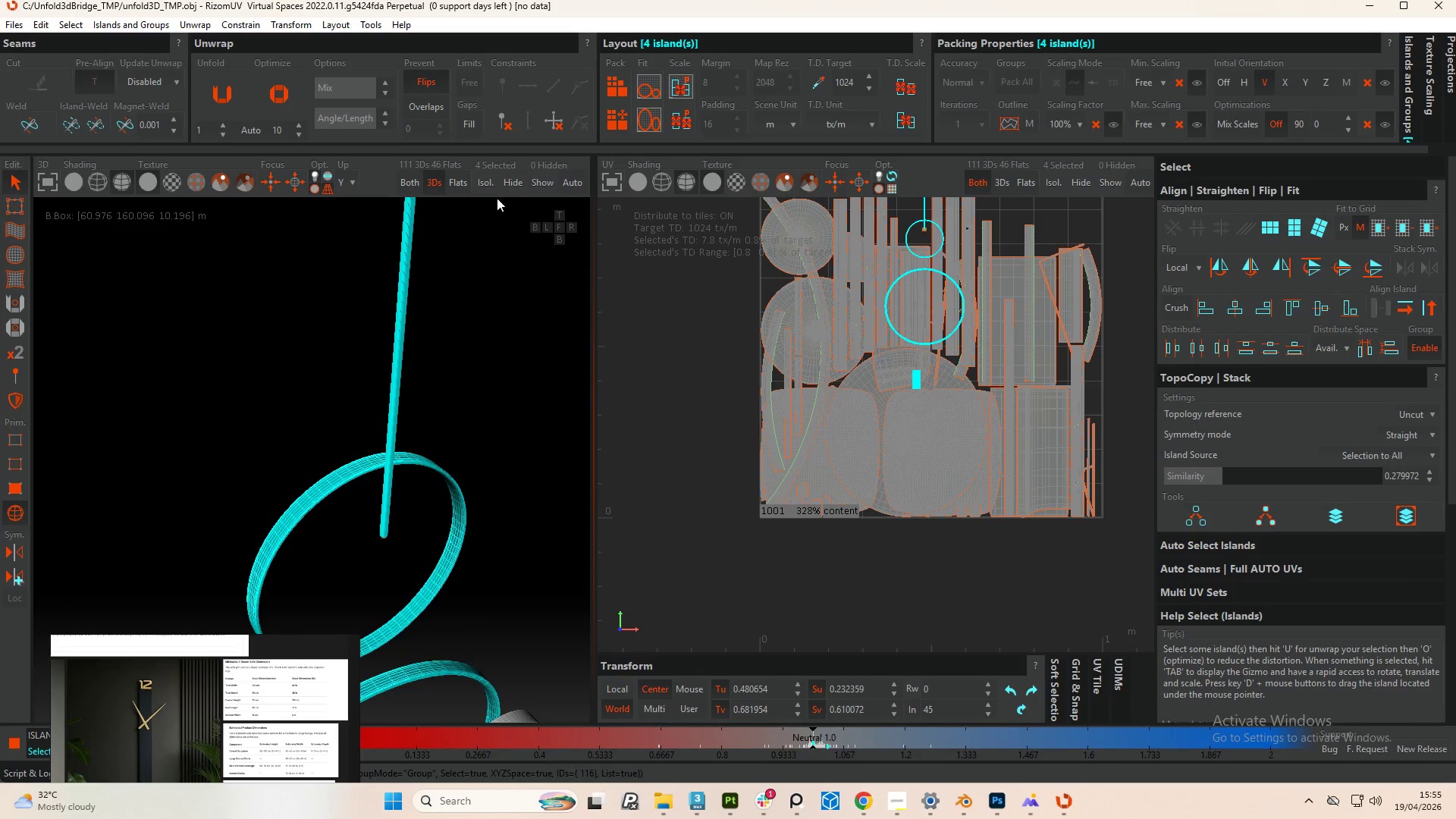 
left_click([485, 182])
 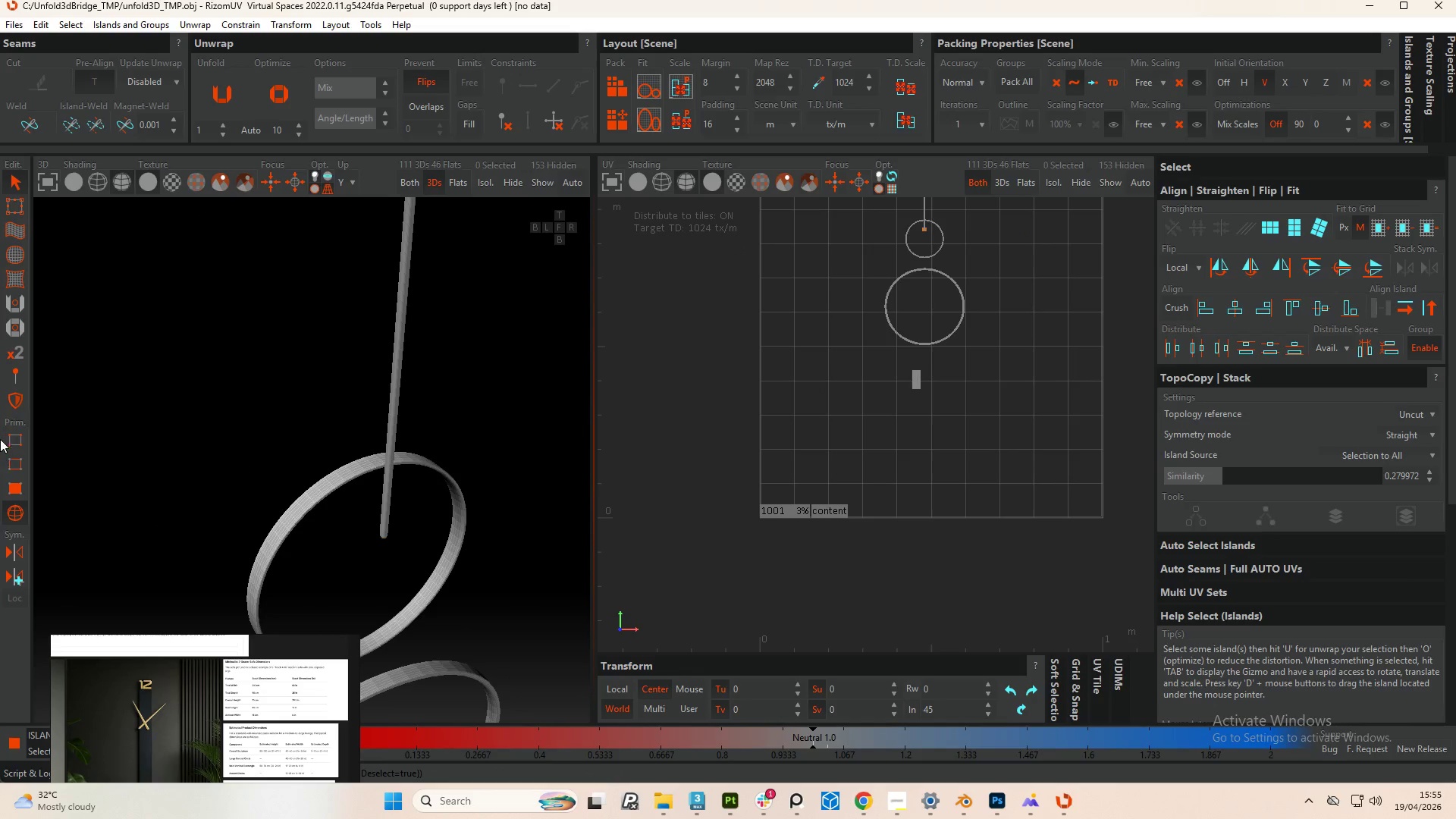 
left_click([15, 456])
 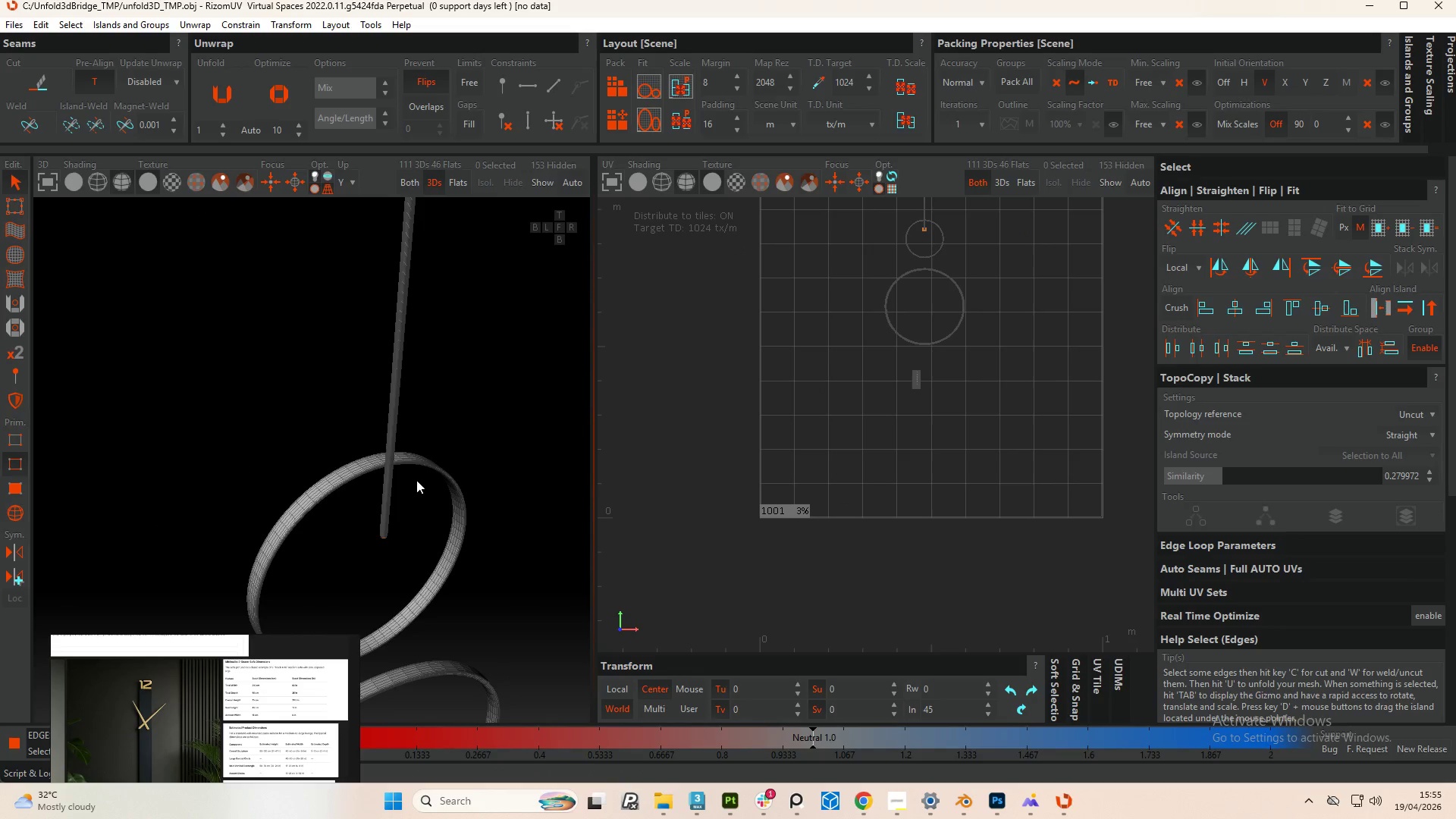 
scroll: coordinate [331, 476], scroll_direction: up, amount: 11.0
 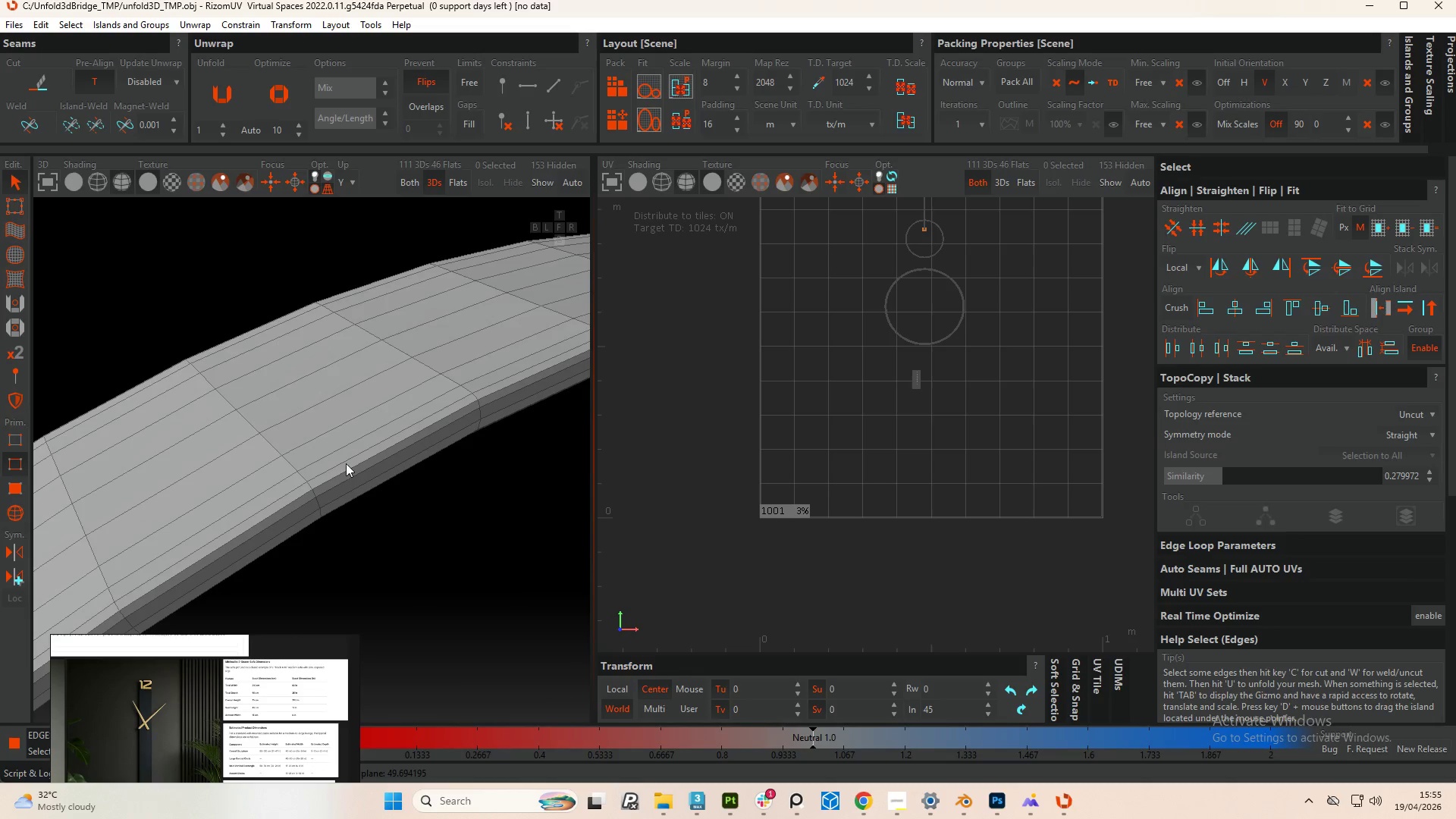 
scroll: coordinate [445, 385], scroll_direction: down, amount: 8.0
 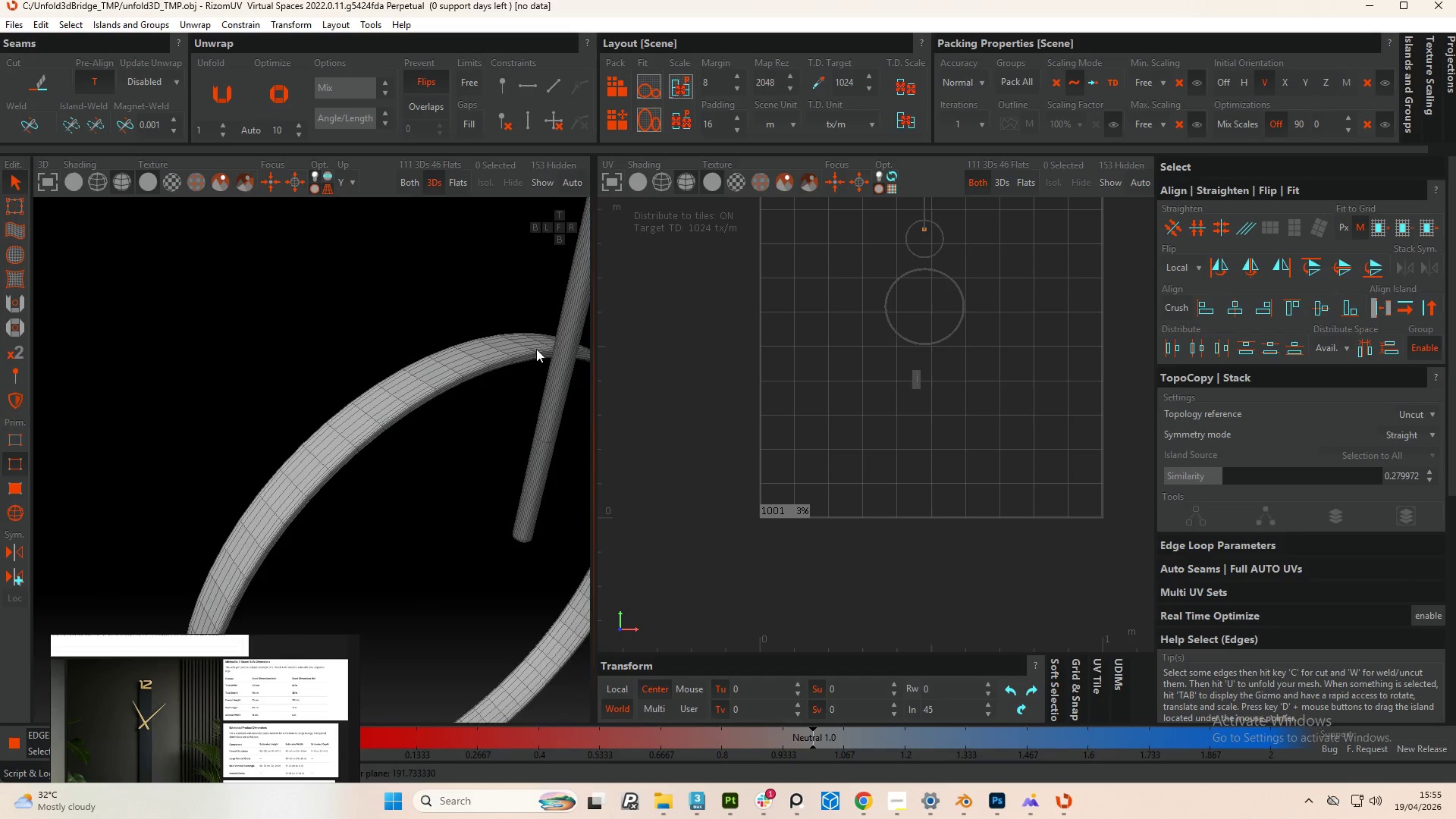 
scroll: coordinate [536, 349], scroll_direction: up, amount: 8.0
 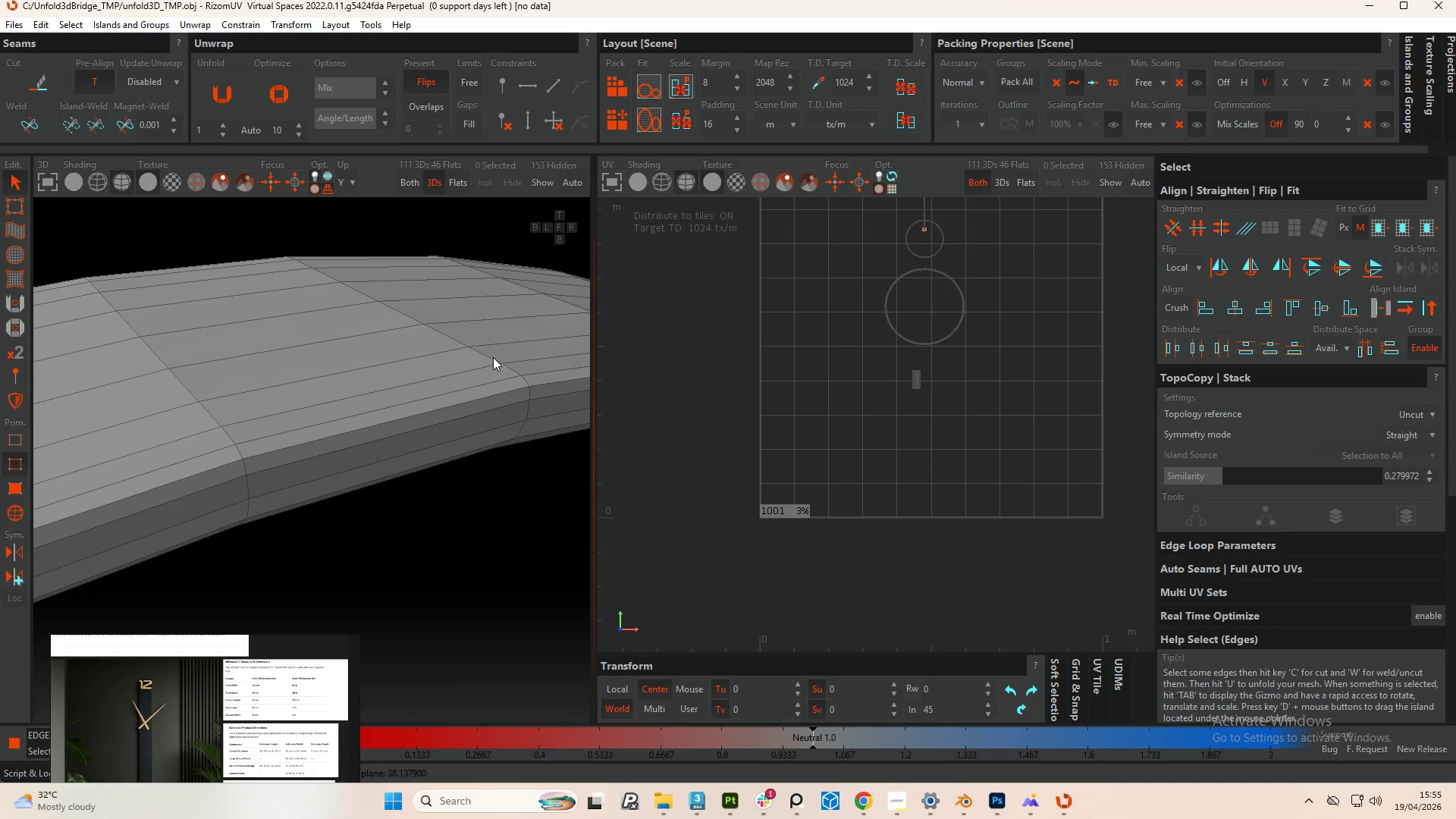 
double_click([493, 357])
 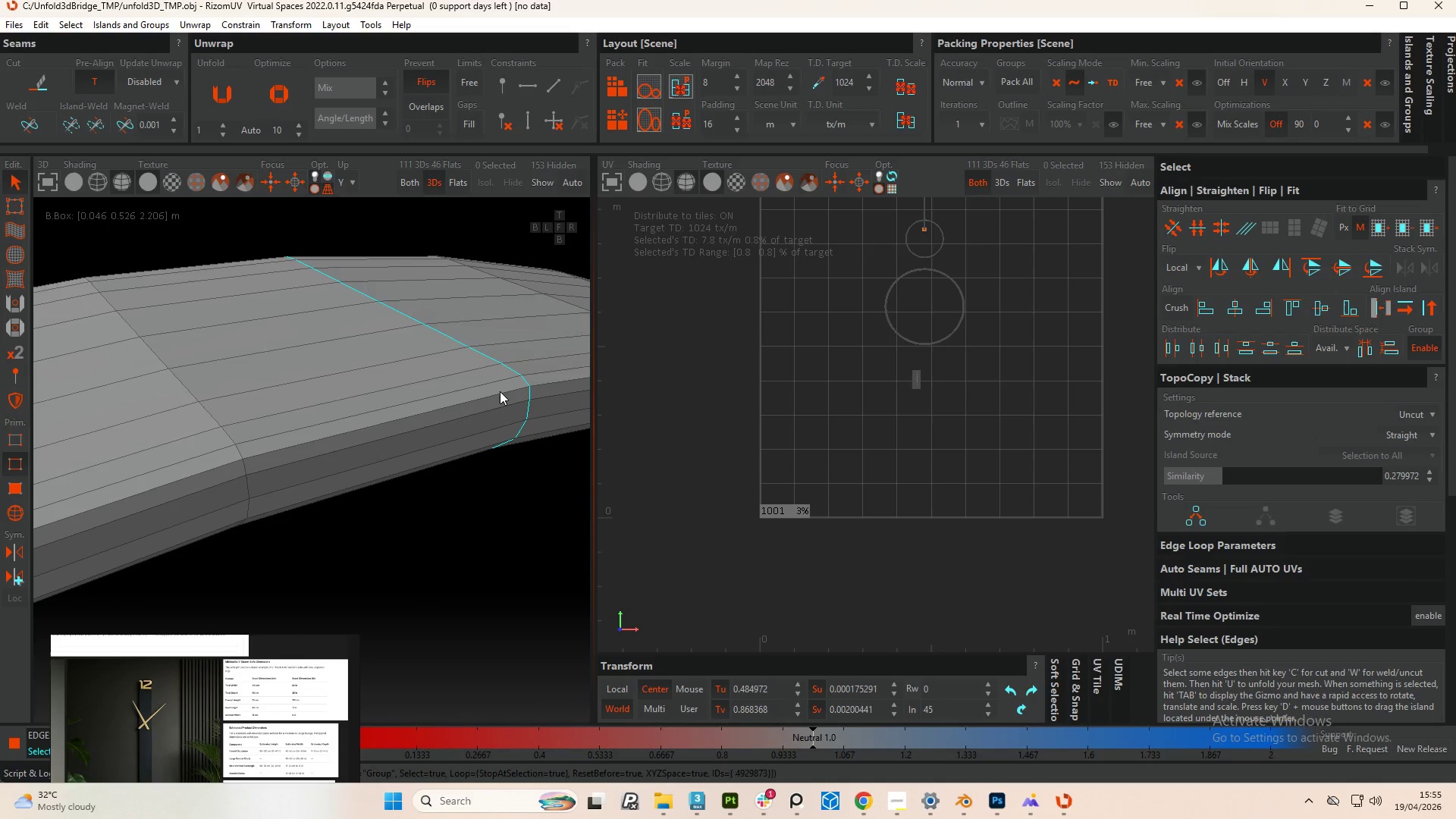 
hold_key(key=ControlLeft, duration=3.23)
double_click([500, 392])
 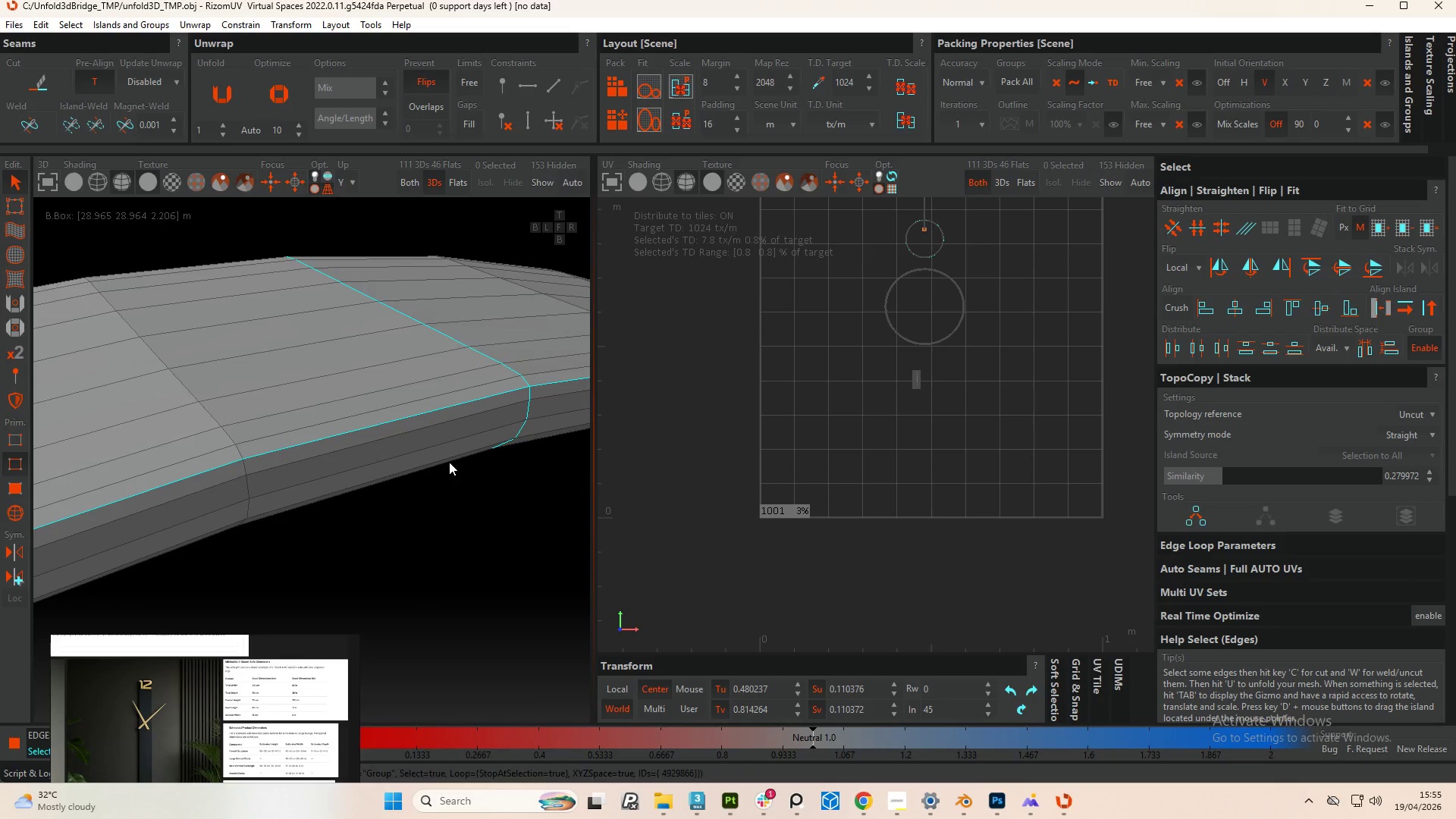 
double_click([449, 462])
 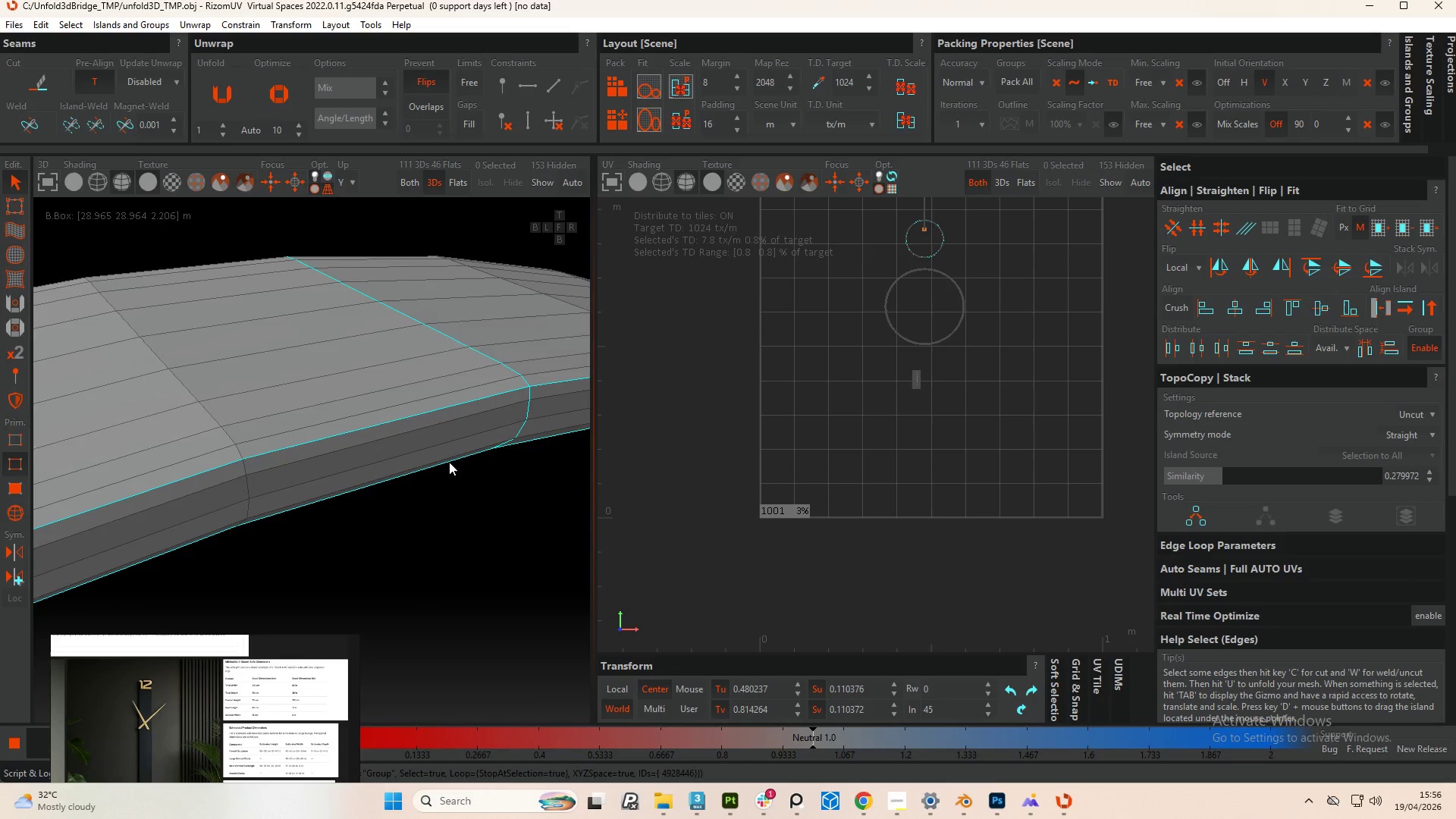 
hold_key(key=AltLeft, duration=0.75)
 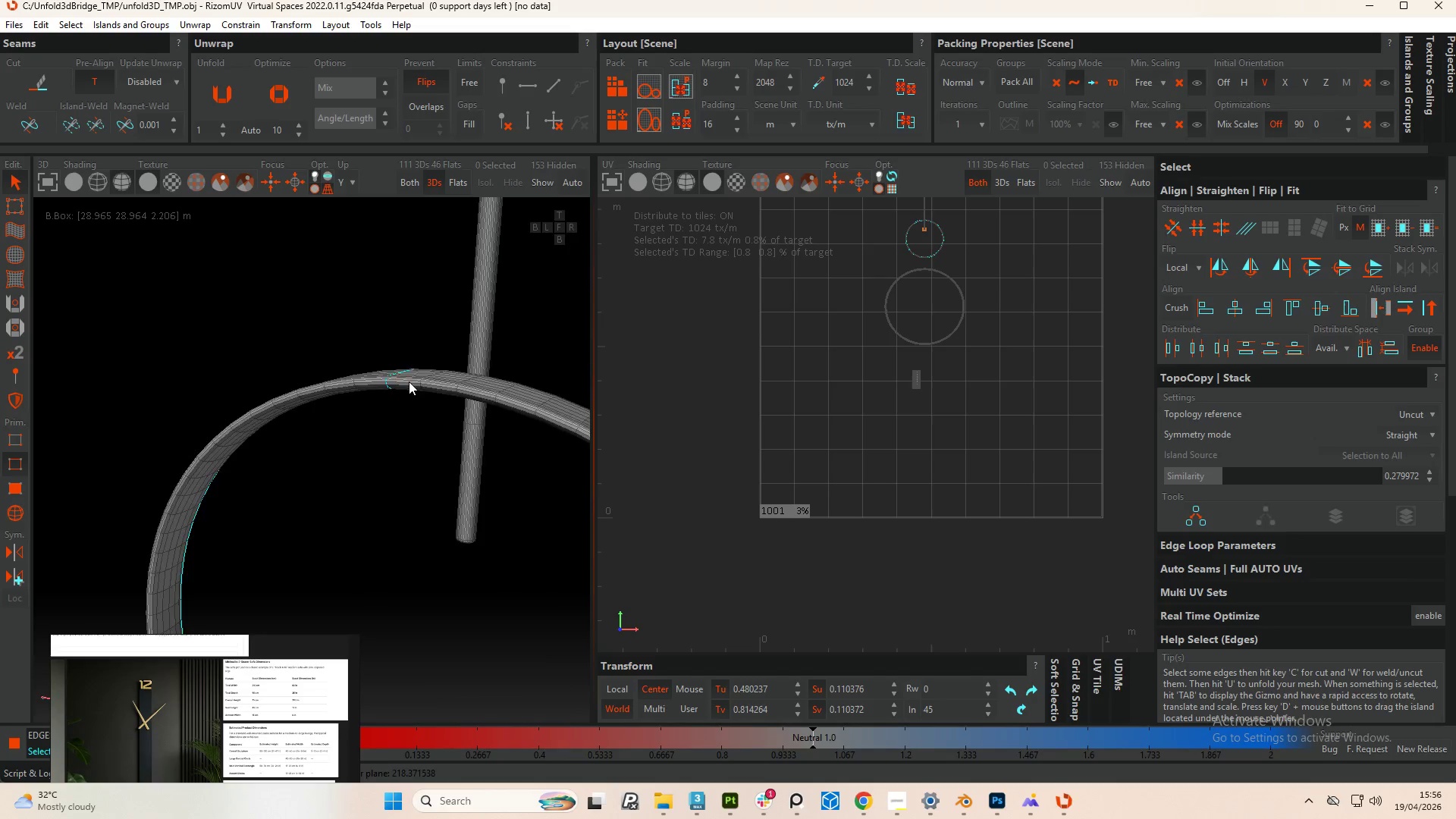 
scroll: coordinate [444, 378], scroll_direction: down, amount: 10.0
 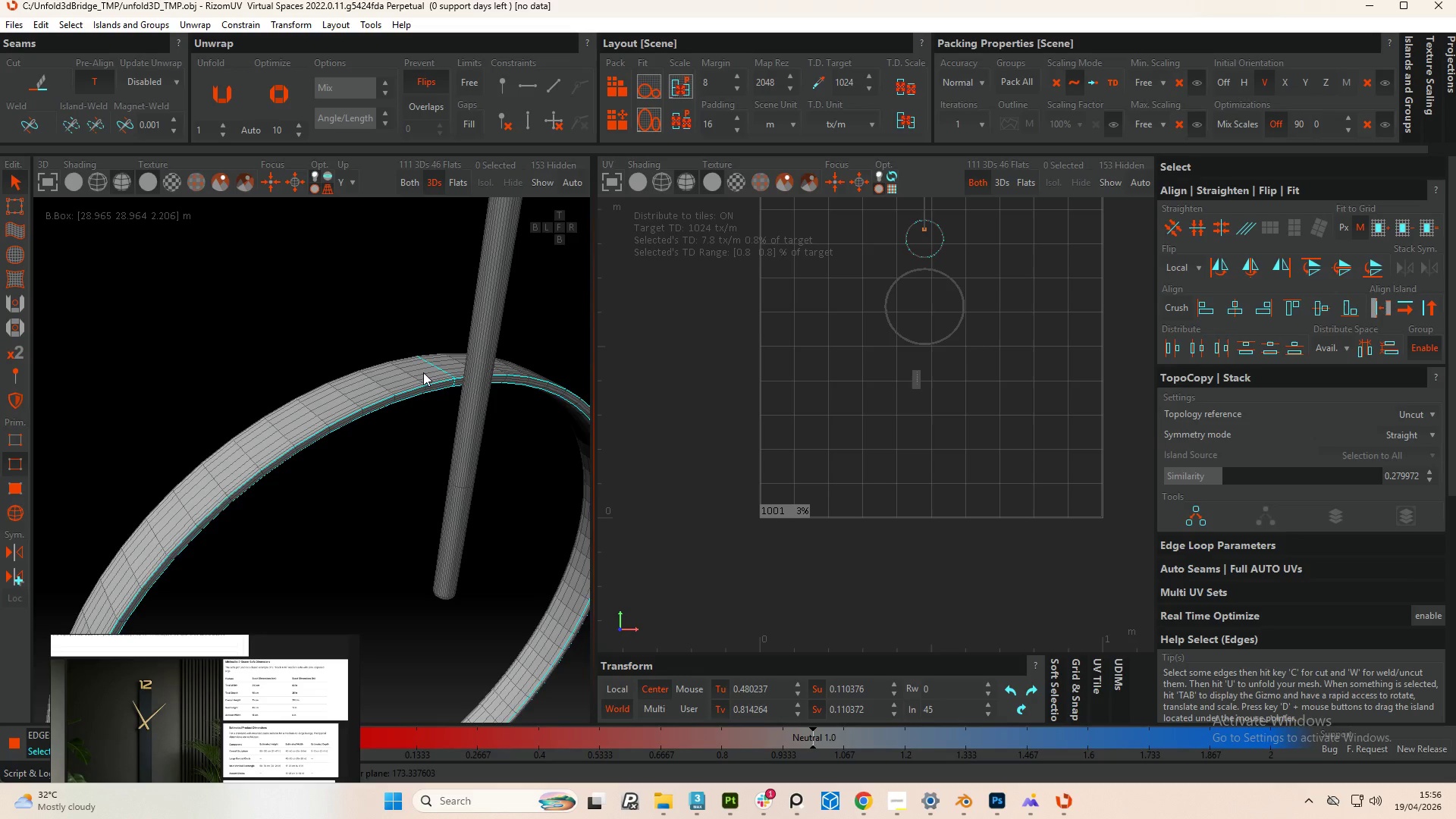 
hold_key(key=ControlLeft, duration=3.03)
 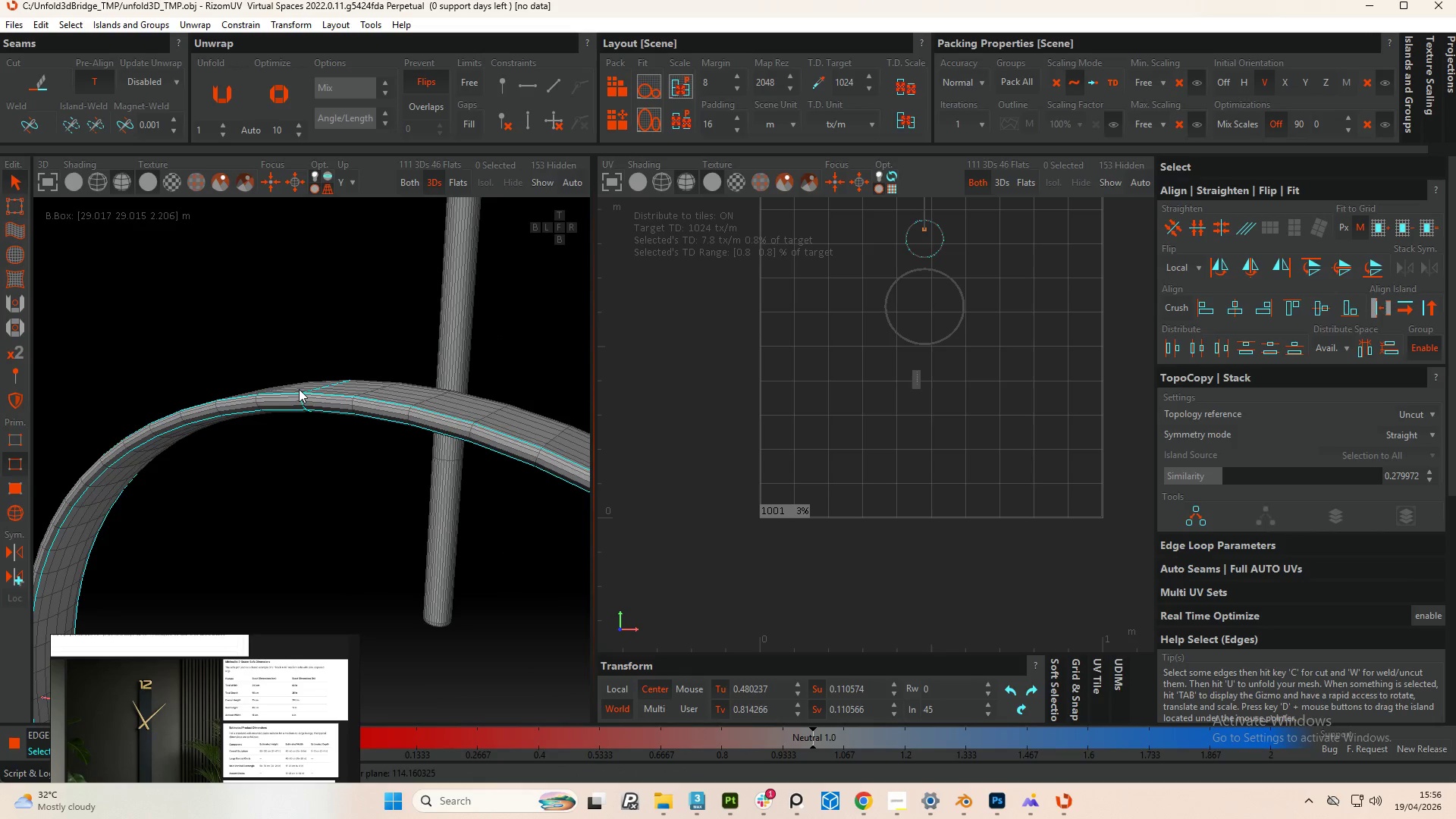 
scroll: coordinate [359, 392], scroll_direction: up, amount: 8.0
 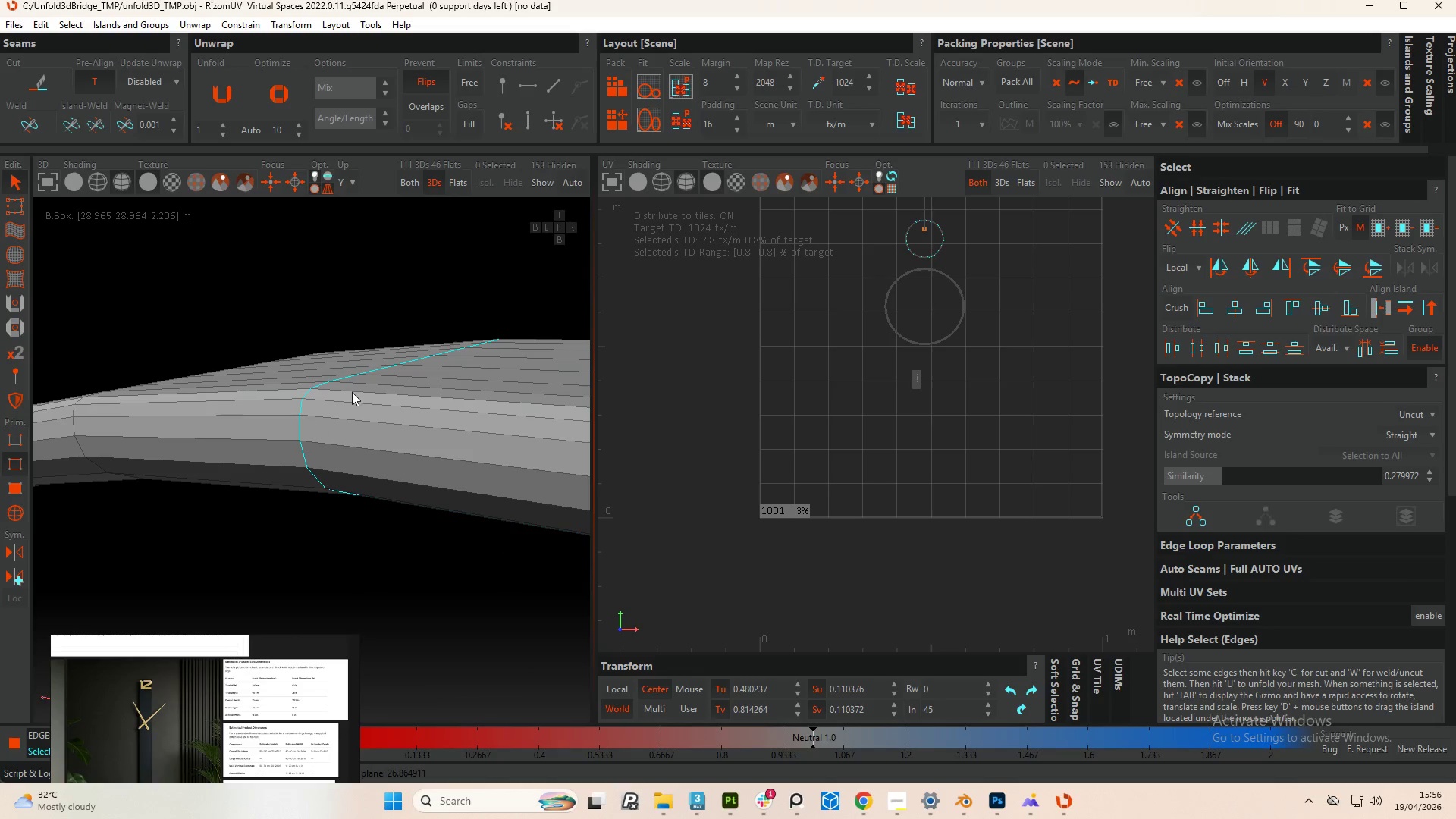 
double_click([344, 392])
 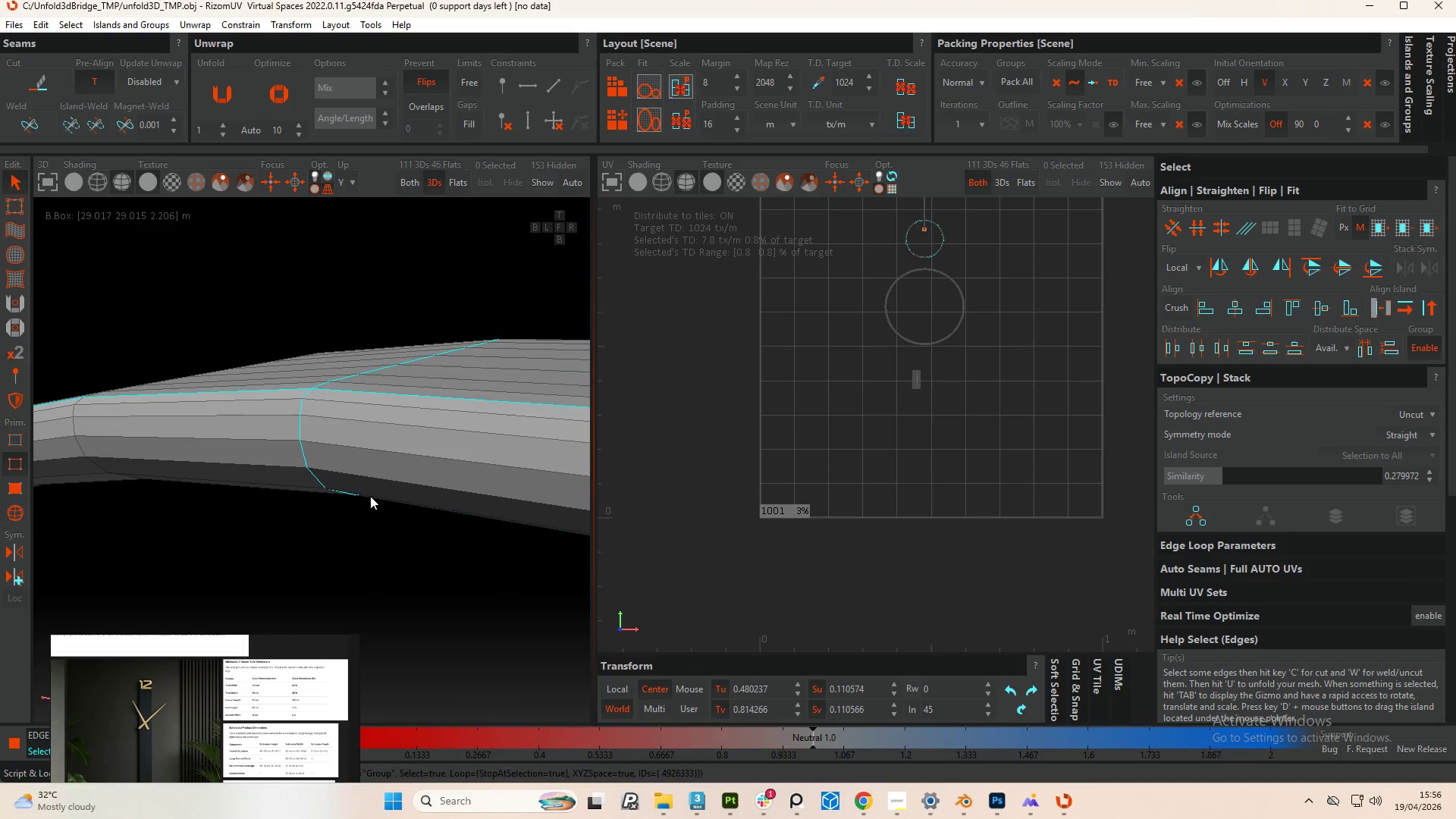 
double_click([370, 496])
 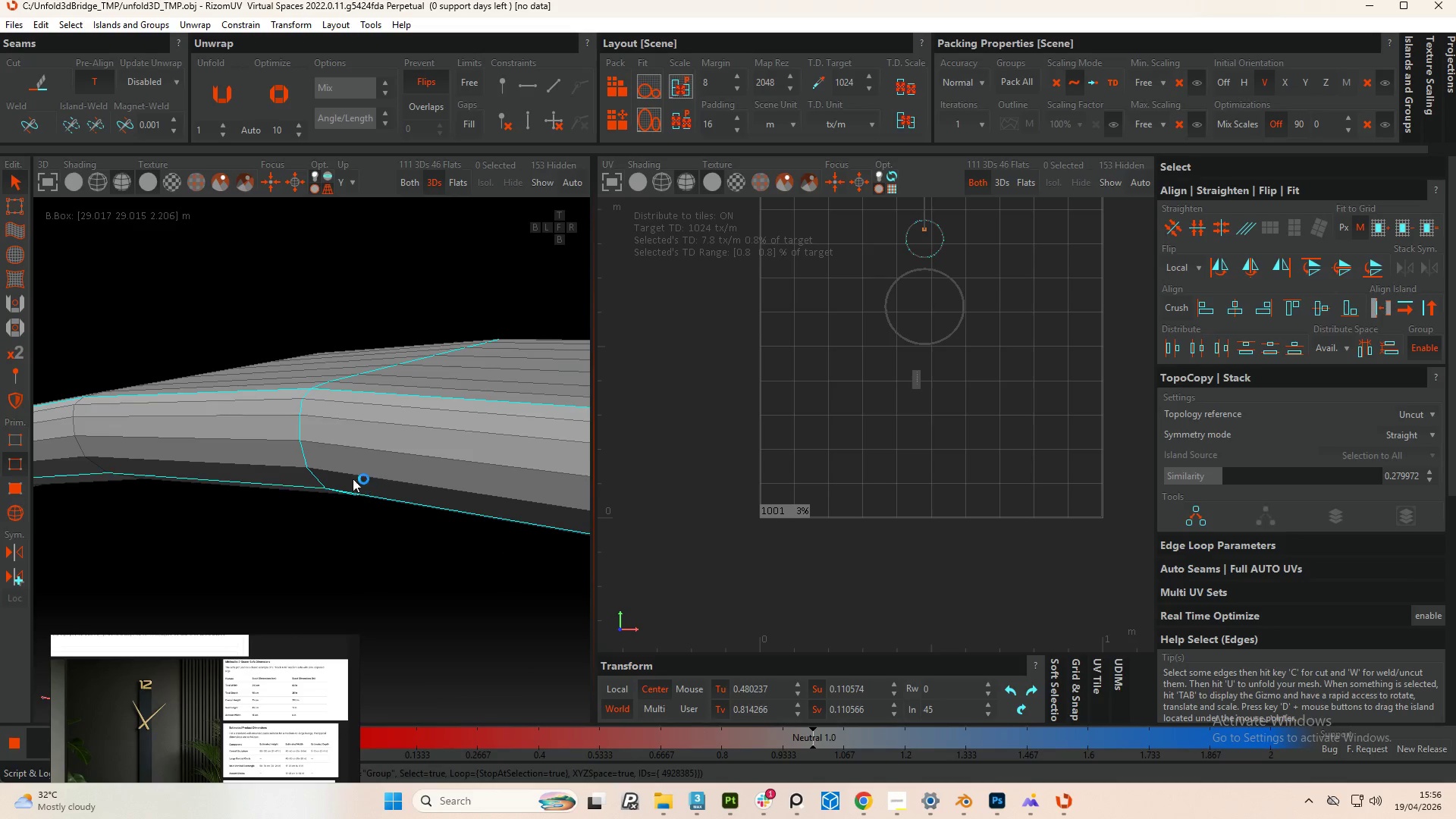 
scroll: coordinate [336, 476], scroll_direction: down, amount: 17.0
 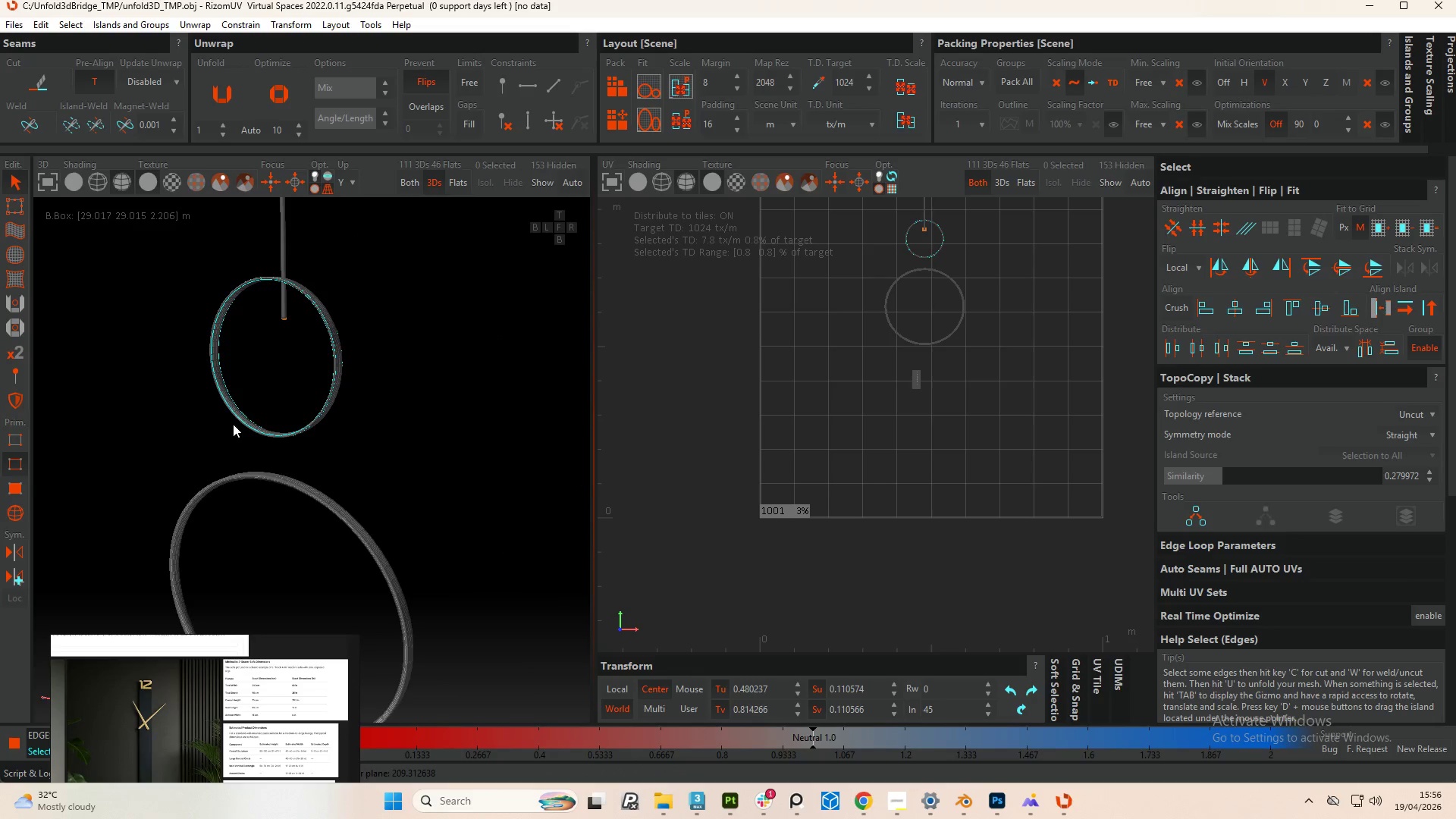 
hold_key(key=AltLeft, duration=0.61)
 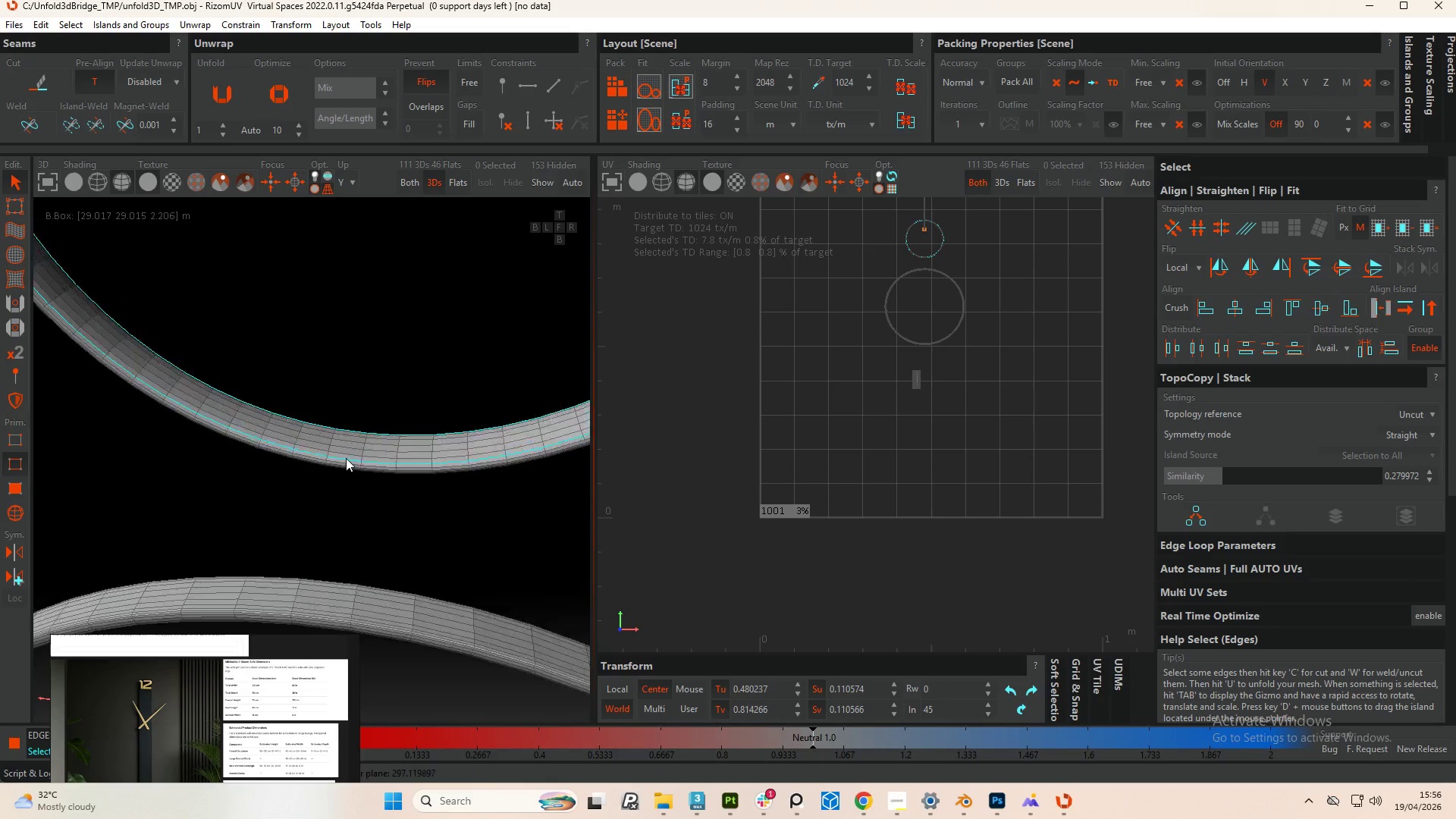 
scroll: coordinate [275, 441], scroll_direction: up, amount: 5.0
 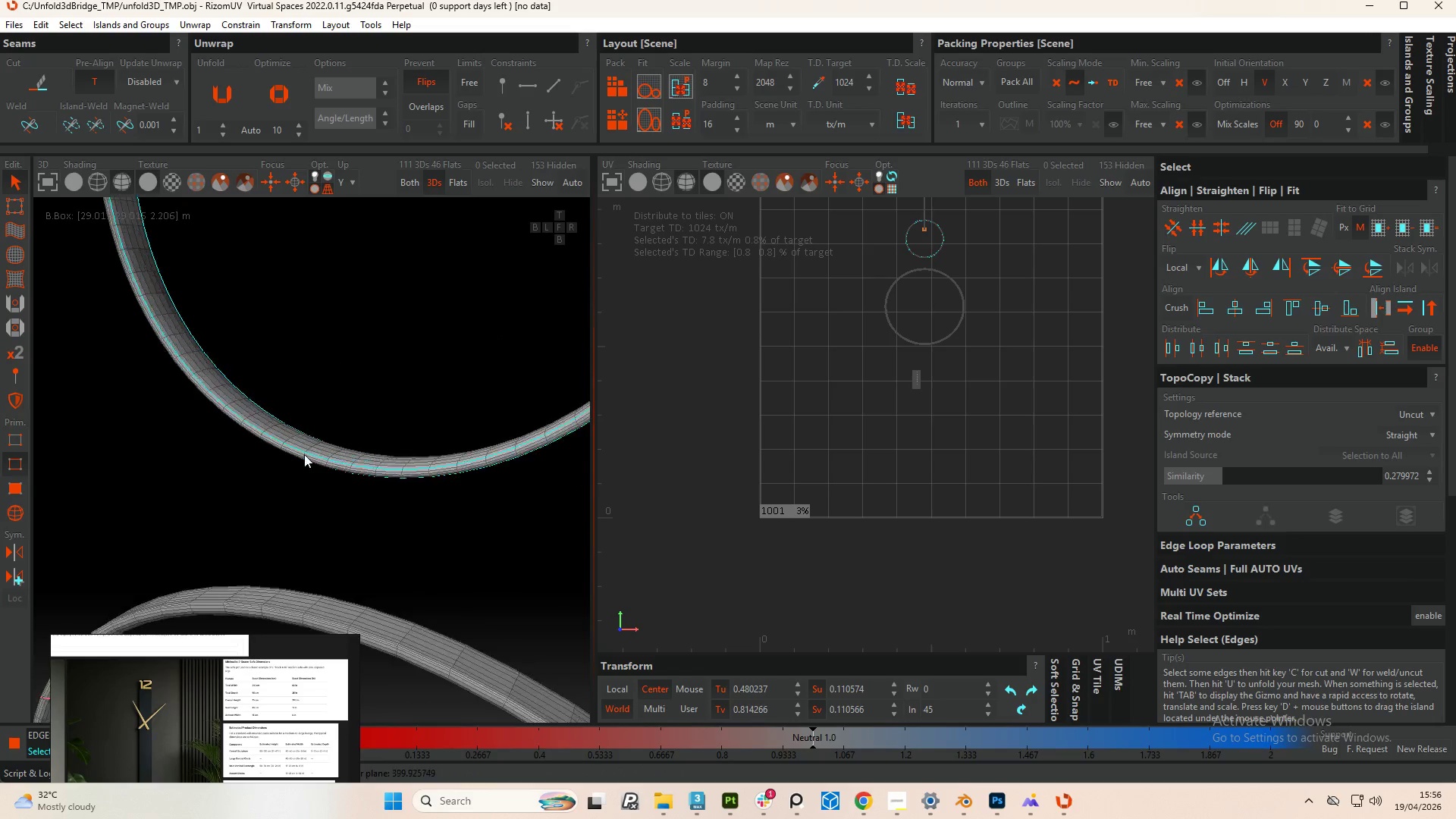 
hold_key(key=ControlLeft, duration=2.05)
 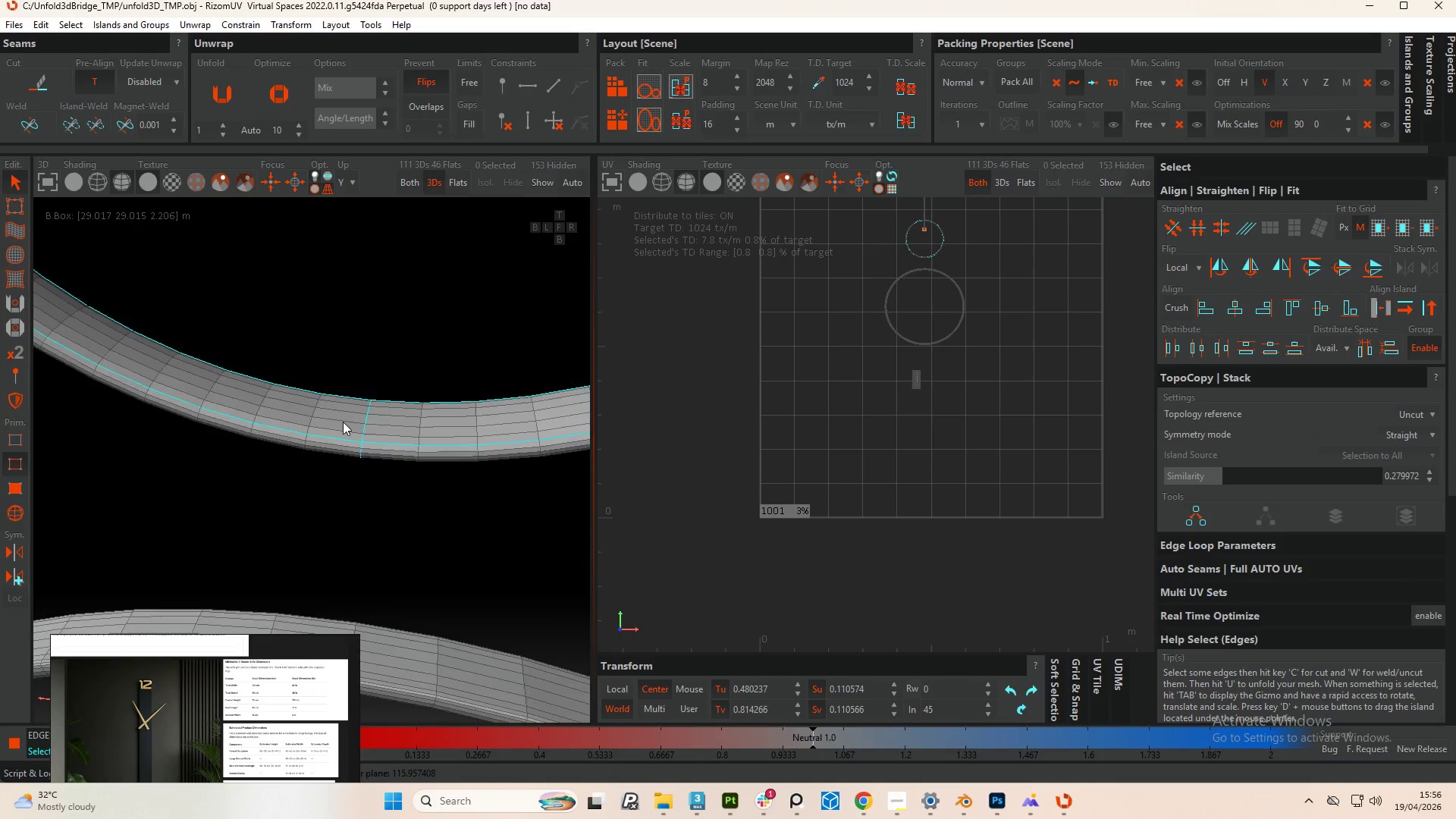 
scroll: coordinate [387, 460], scroll_direction: up, amount: 6.0
 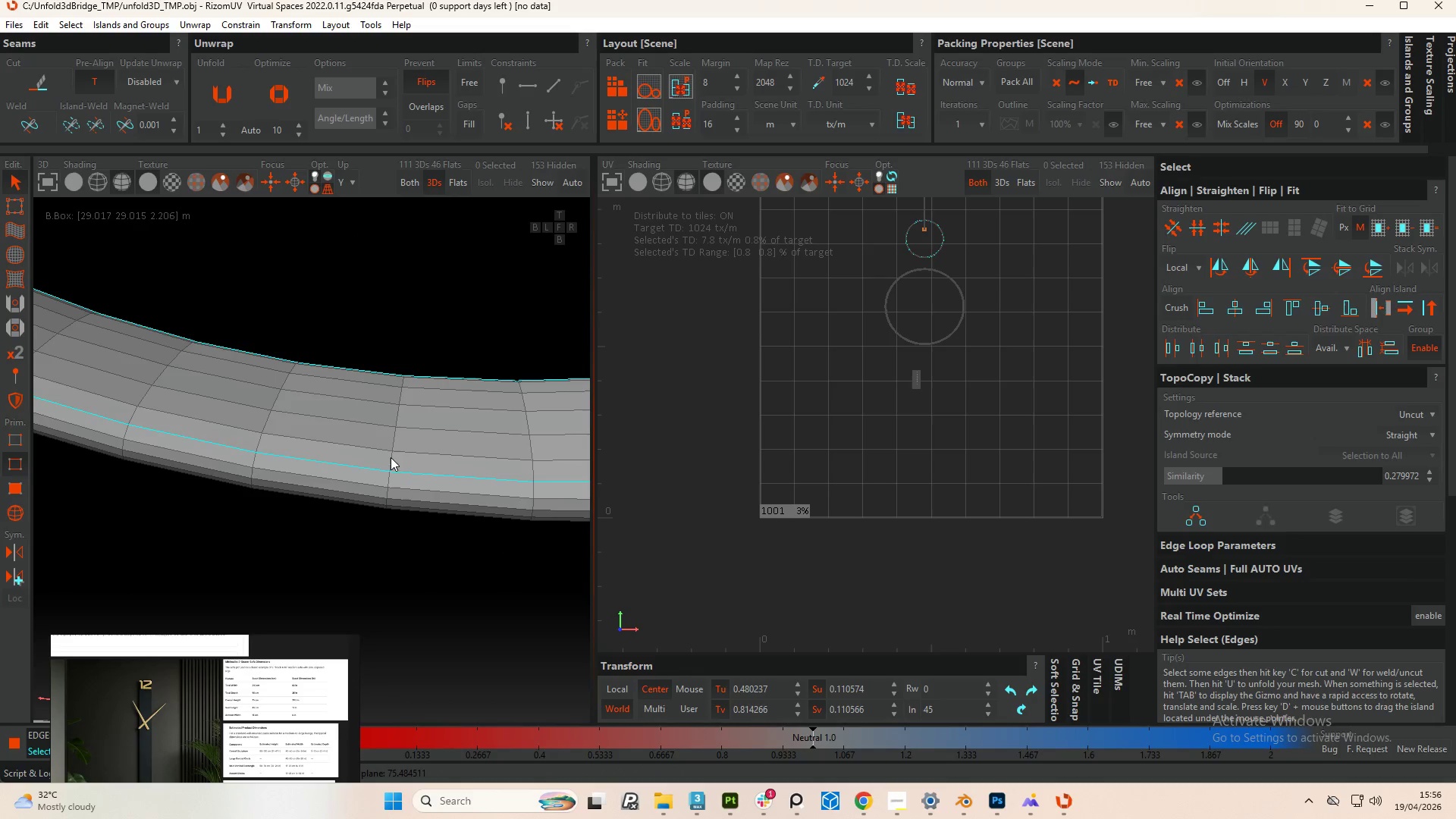 
double_click([393, 461])
 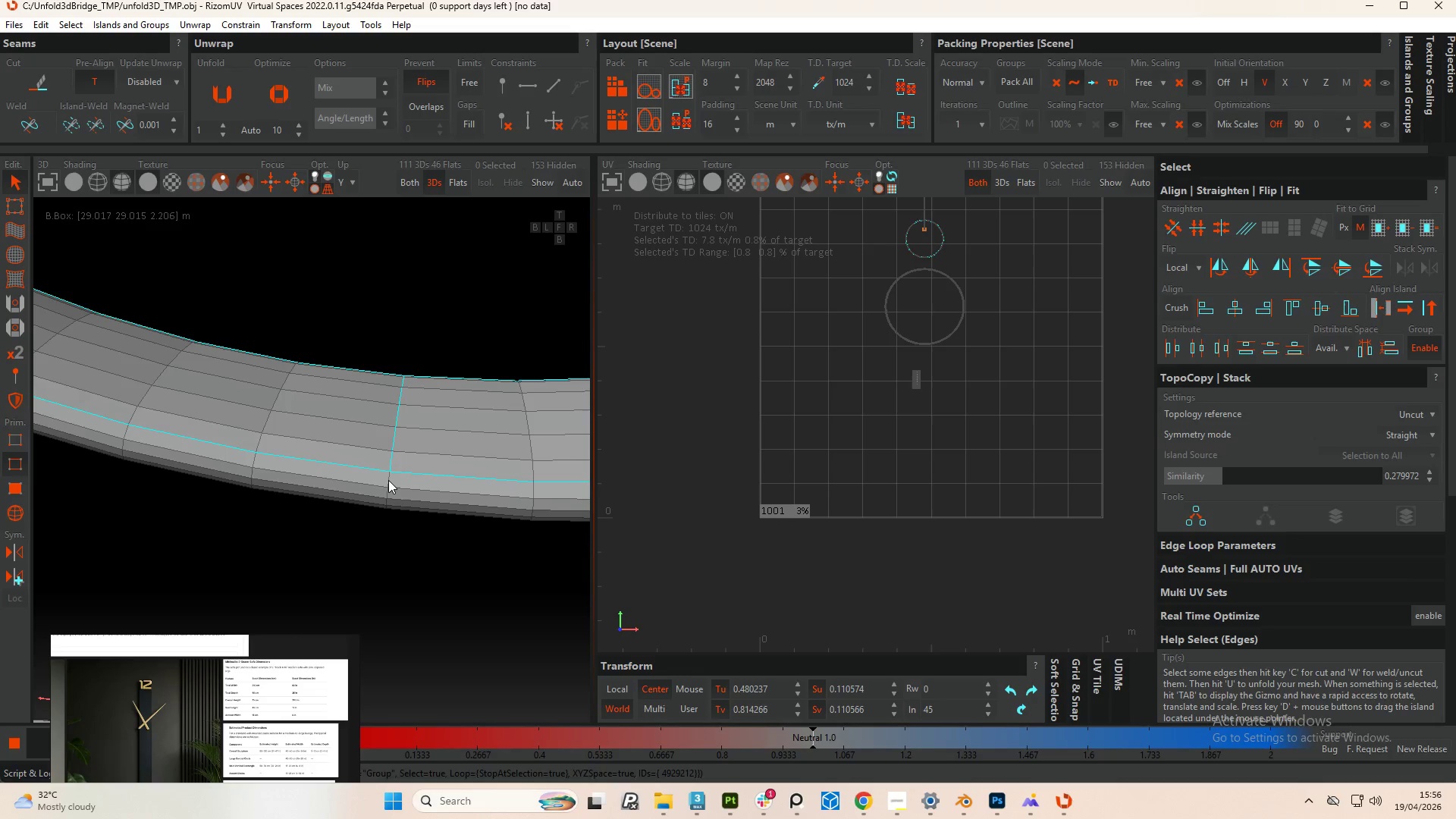 
double_click([388, 480])
 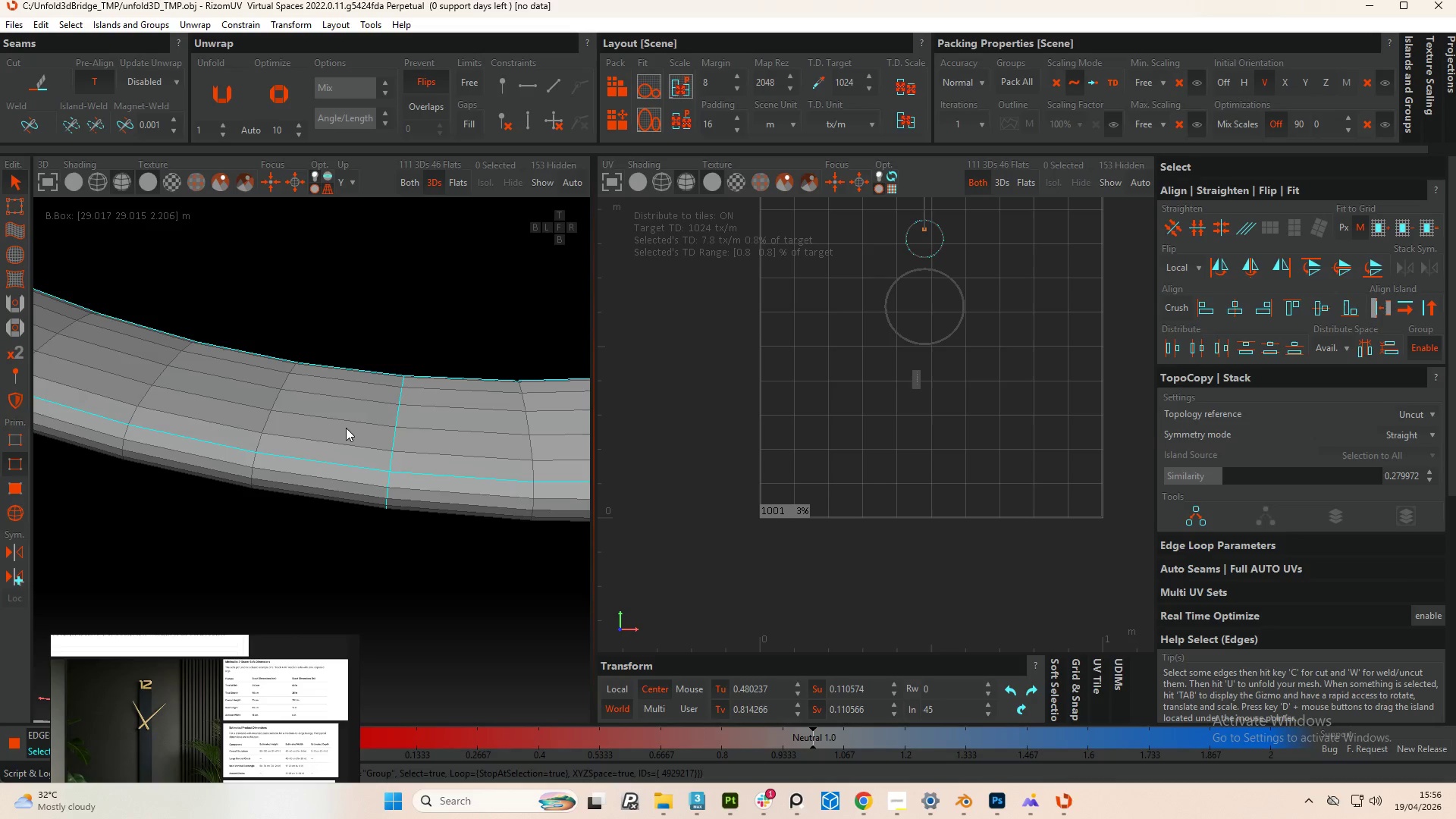 
hold_key(key=AltLeft, duration=0.59)
 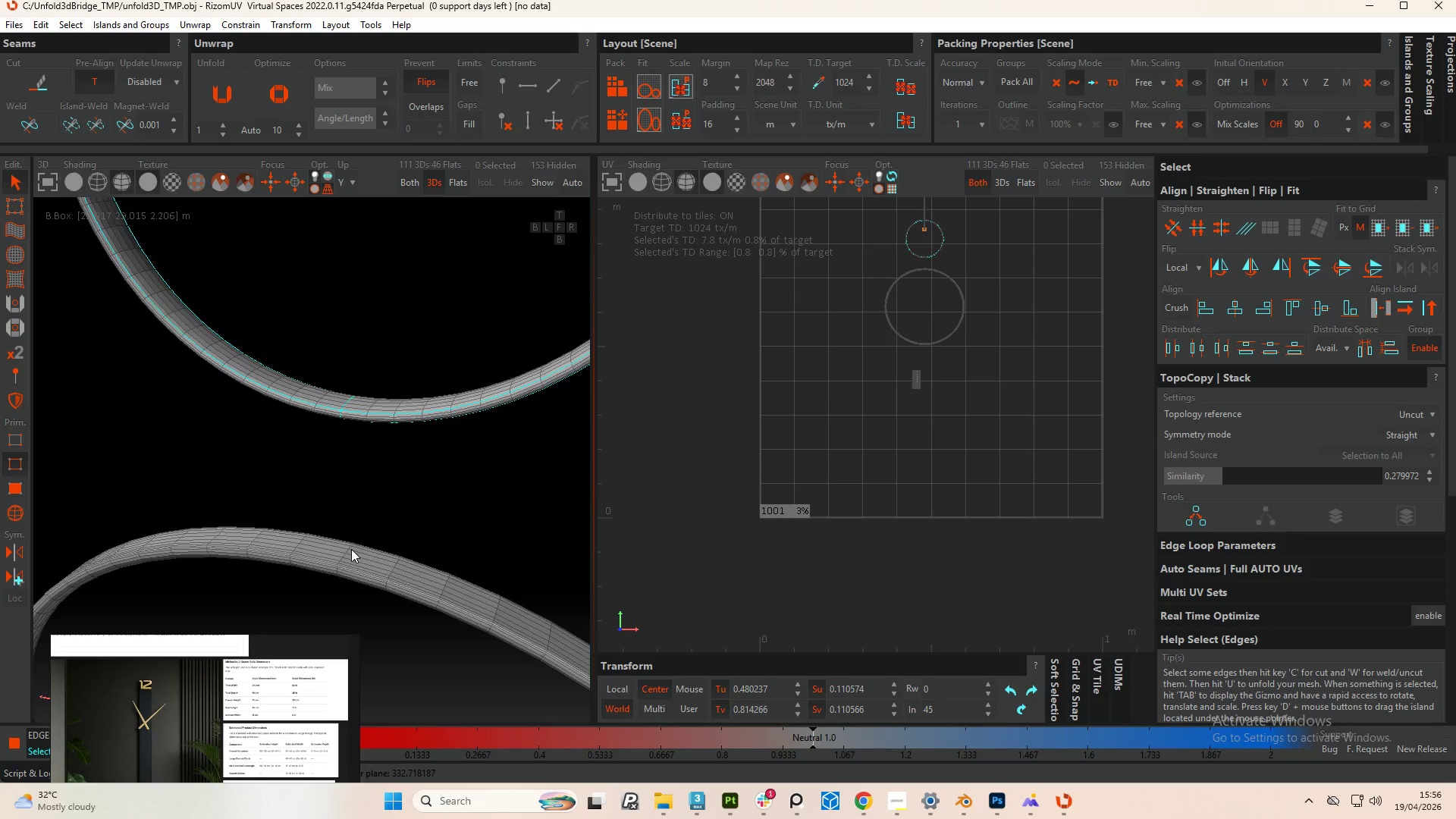 
scroll: coordinate [340, 425], scroll_direction: down, amount: 7.0
 